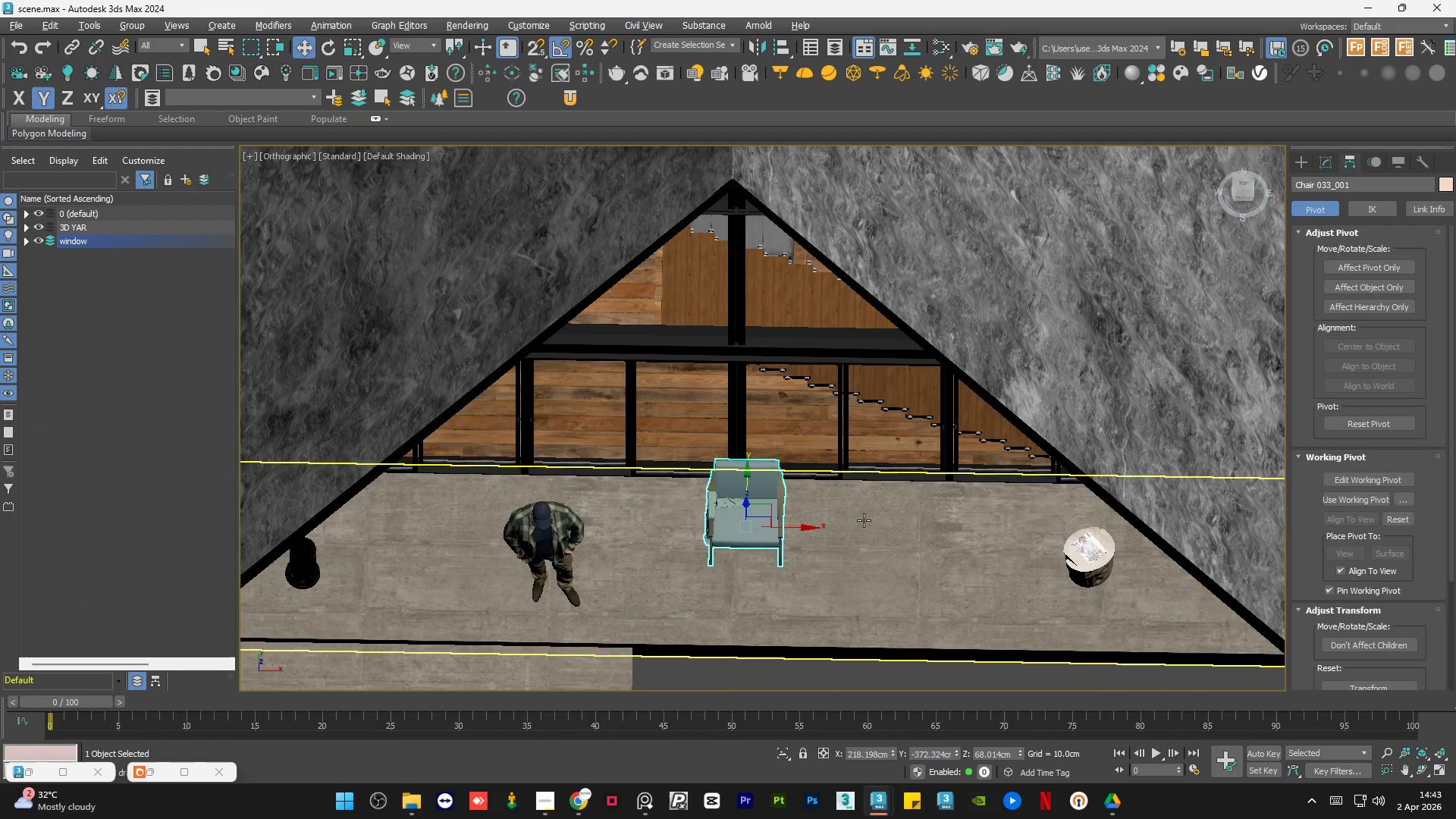 
left_click_drag(start_coordinate=[786, 523], to_coordinate=[1140, 551])
 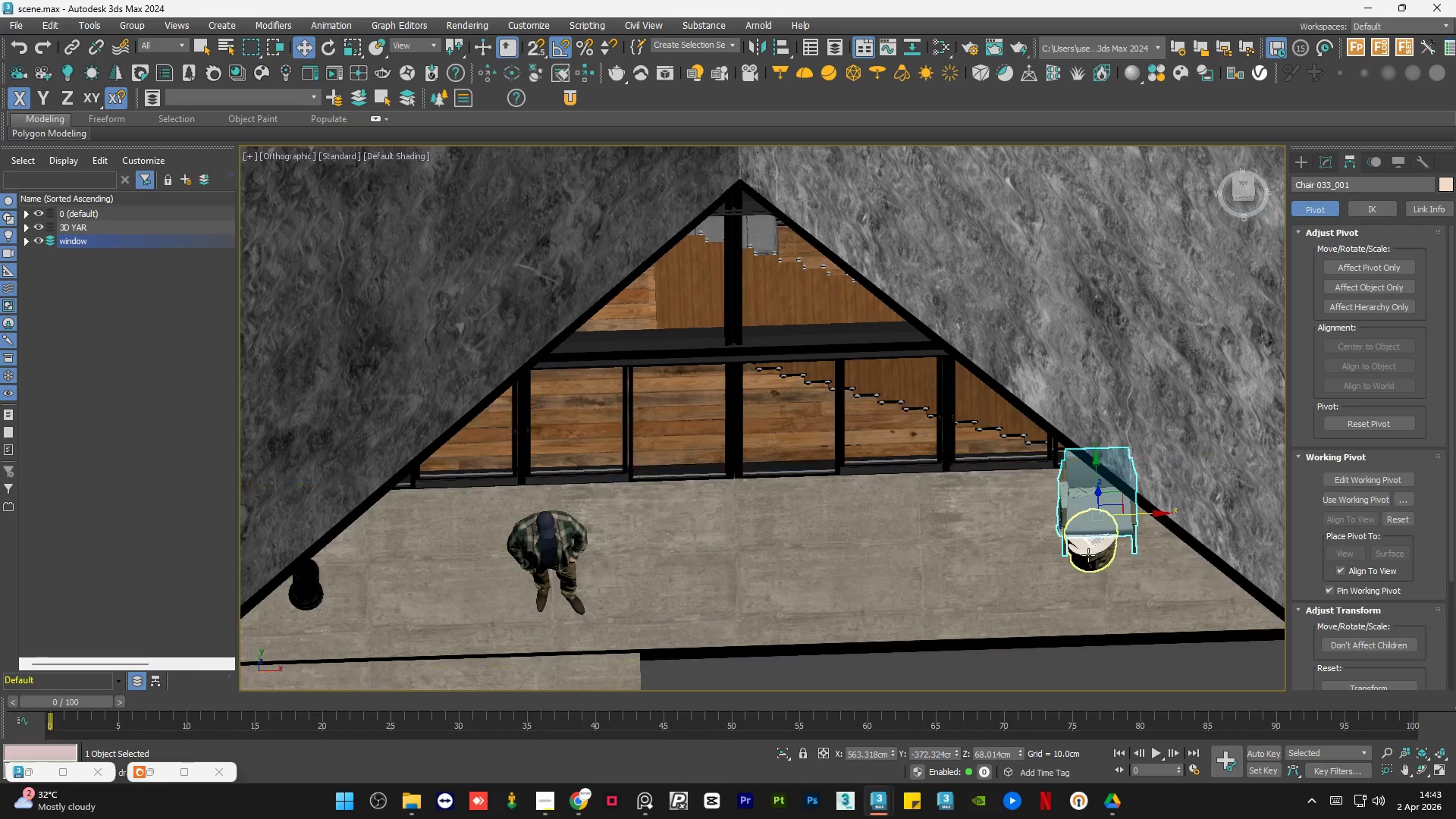 
hold_key(key=AltLeft, duration=1.05)
 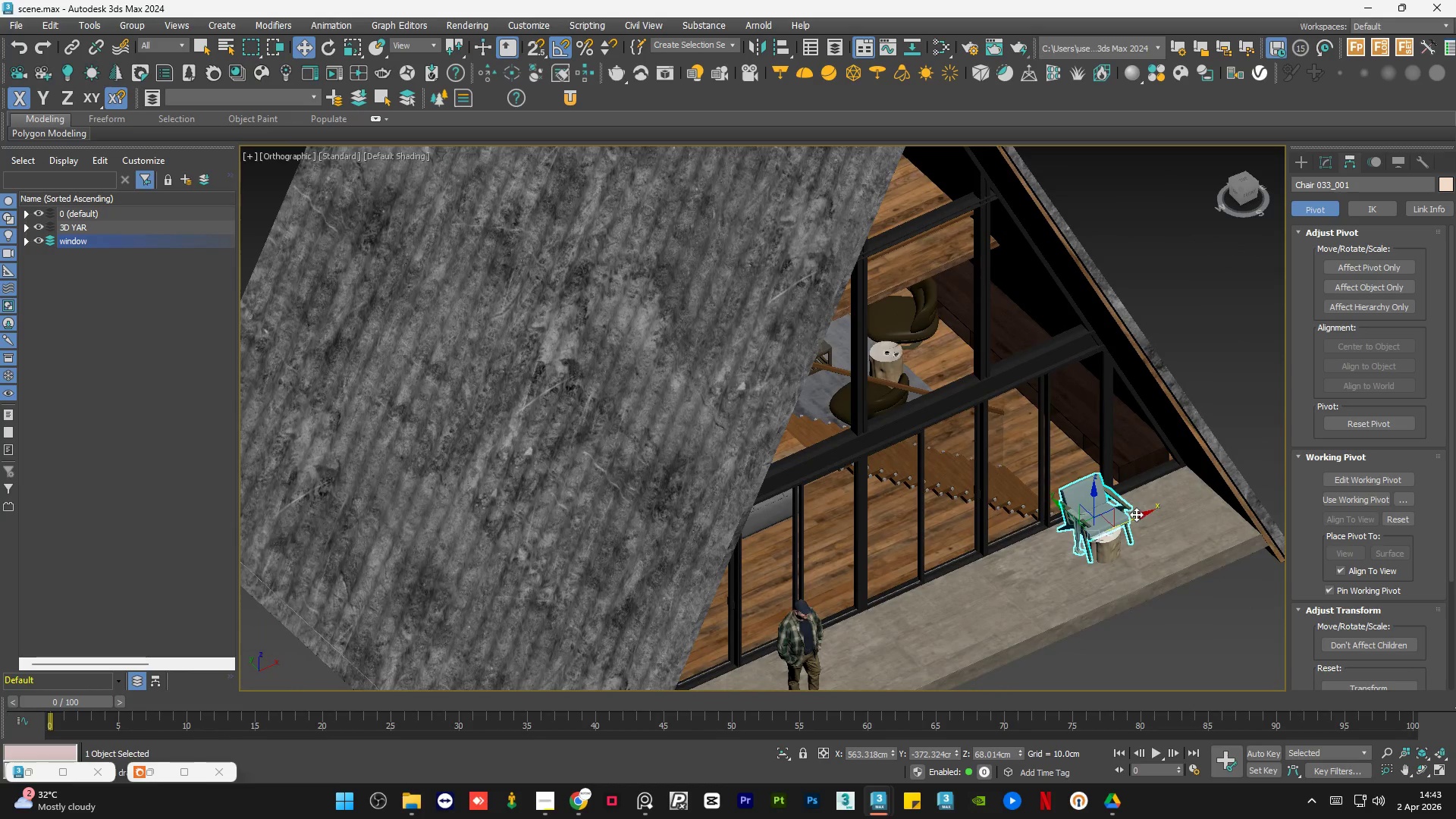 
scroll: coordinate [1084, 555], scroll_direction: down, amount: 1.0
 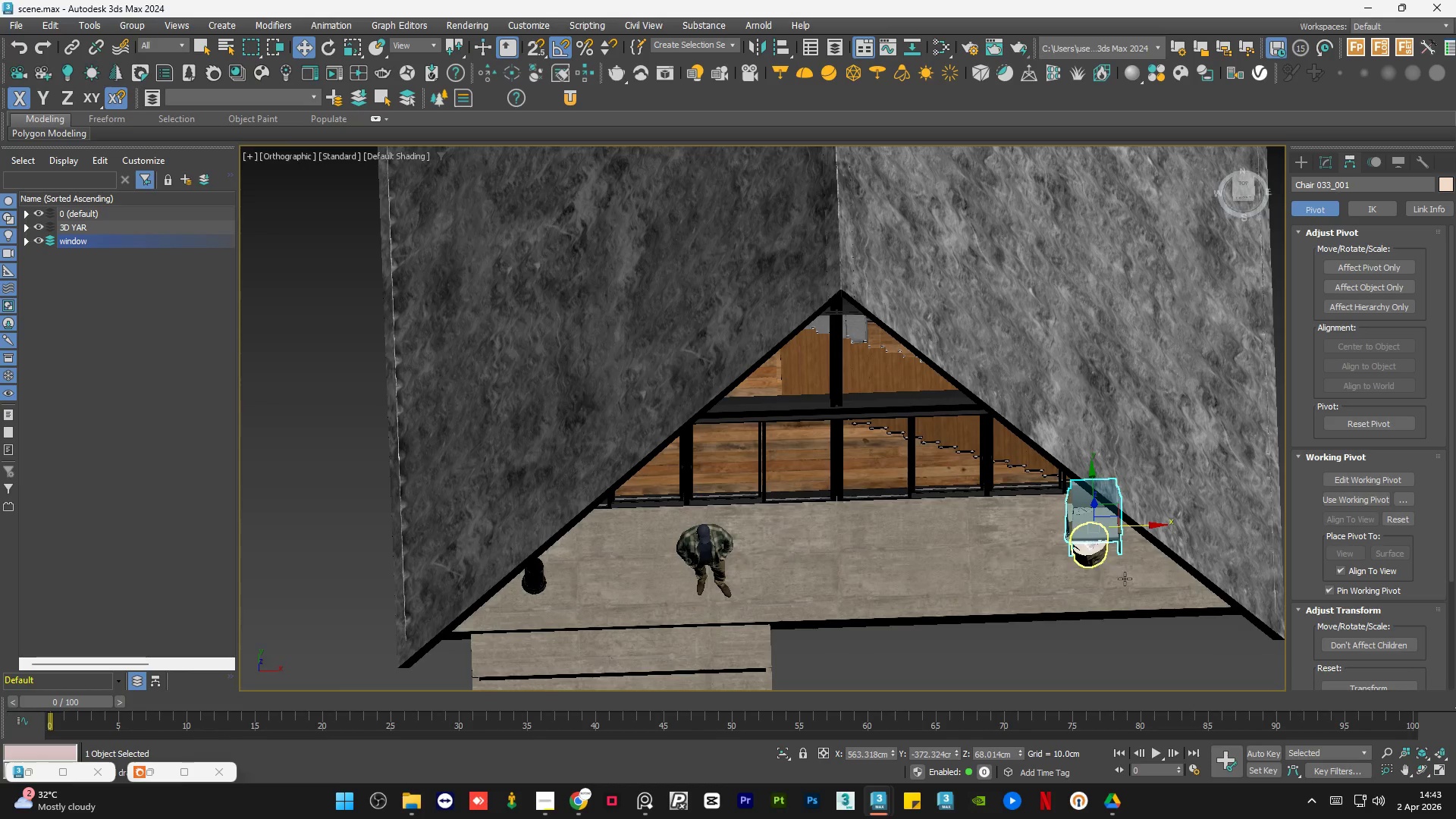 
left_click_drag(start_coordinate=[1135, 516], to_coordinate=[1171, 516])
 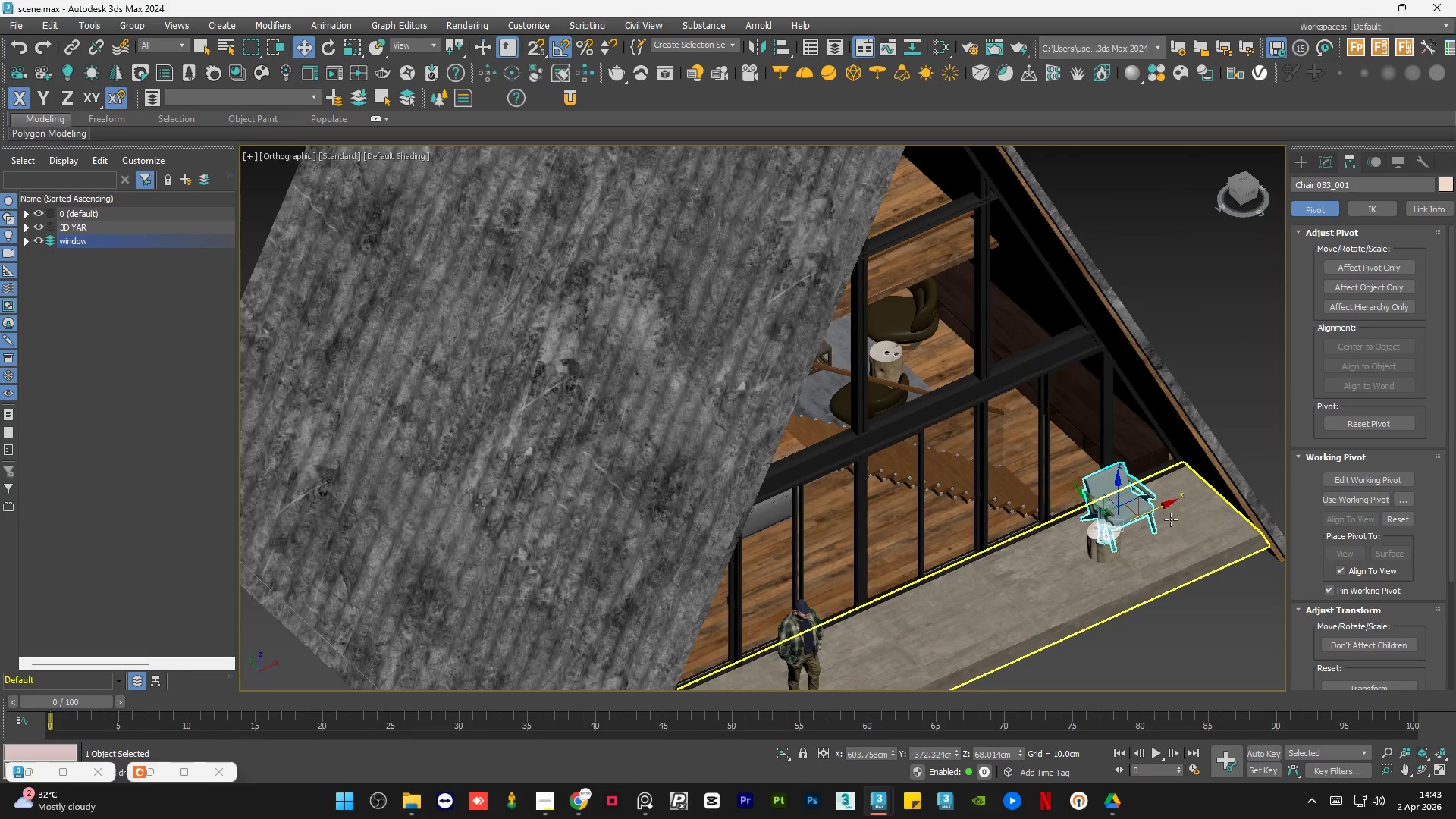 
hold_key(key=AltLeft, duration=1.31)
 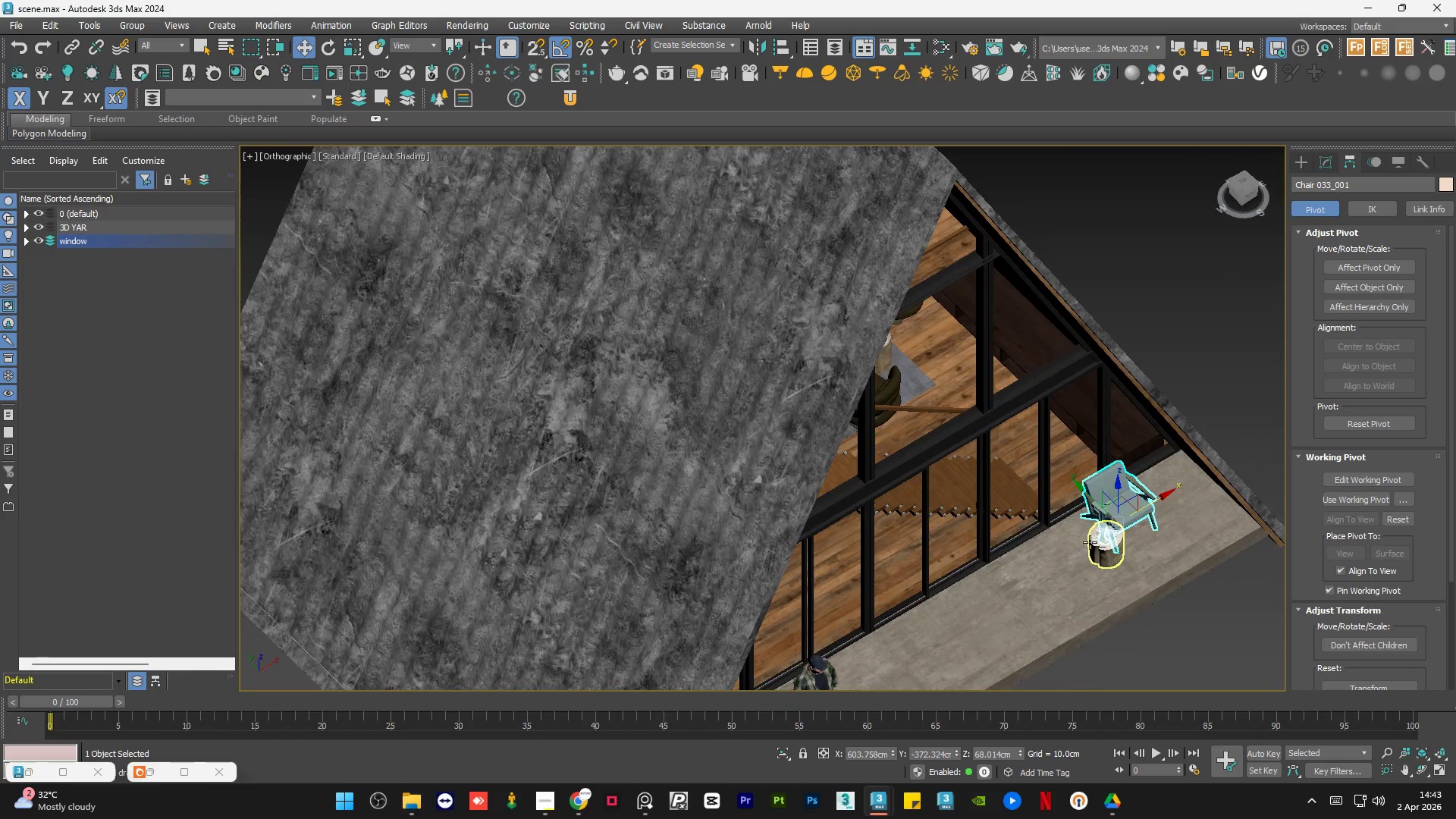 
hold_key(key=ControlLeft, duration=0.73)
left_click([1090, 542])
 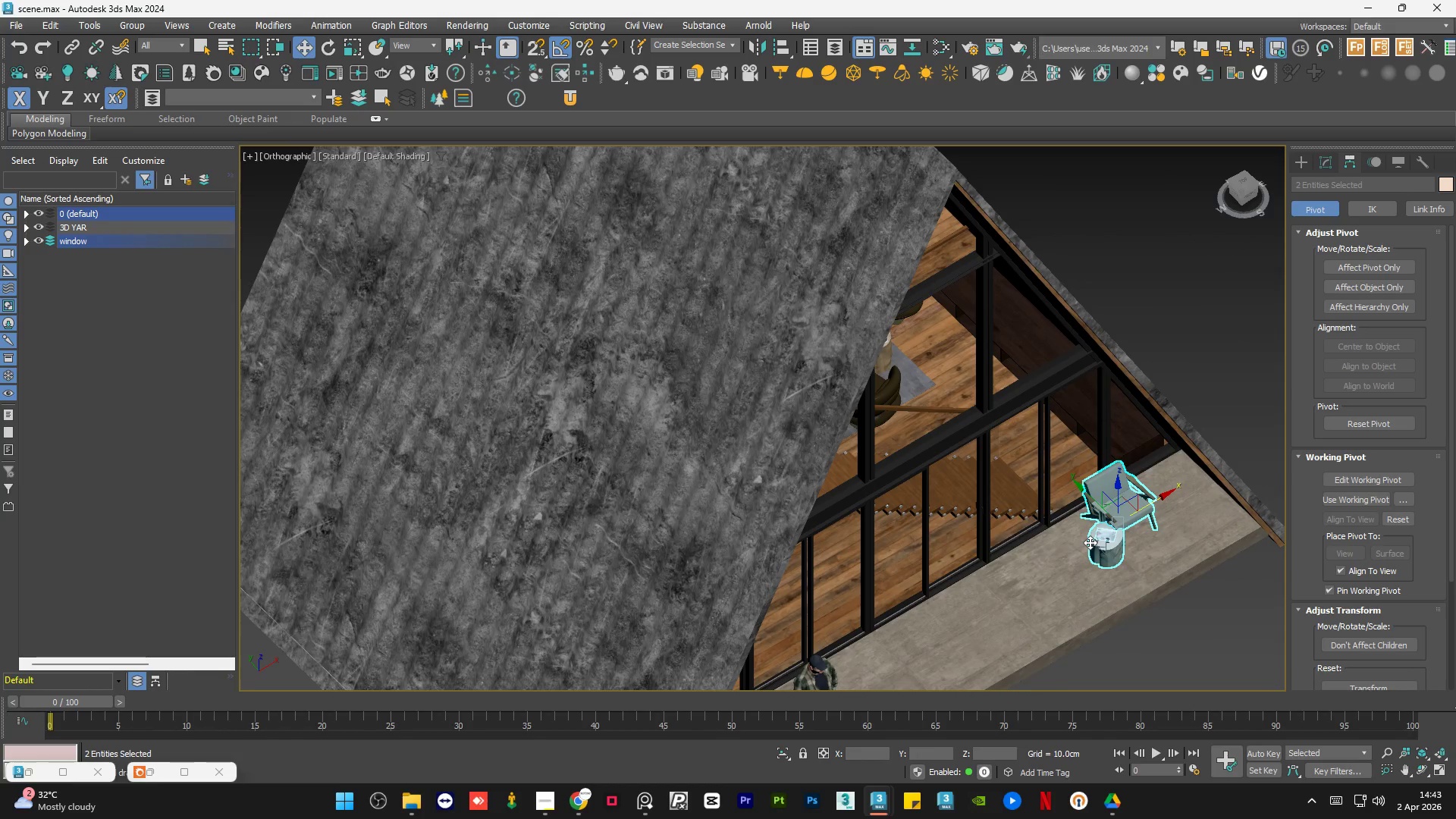 
hold_key(key=ControlLeft, duration=0.56)
left_click([1020, 577])
 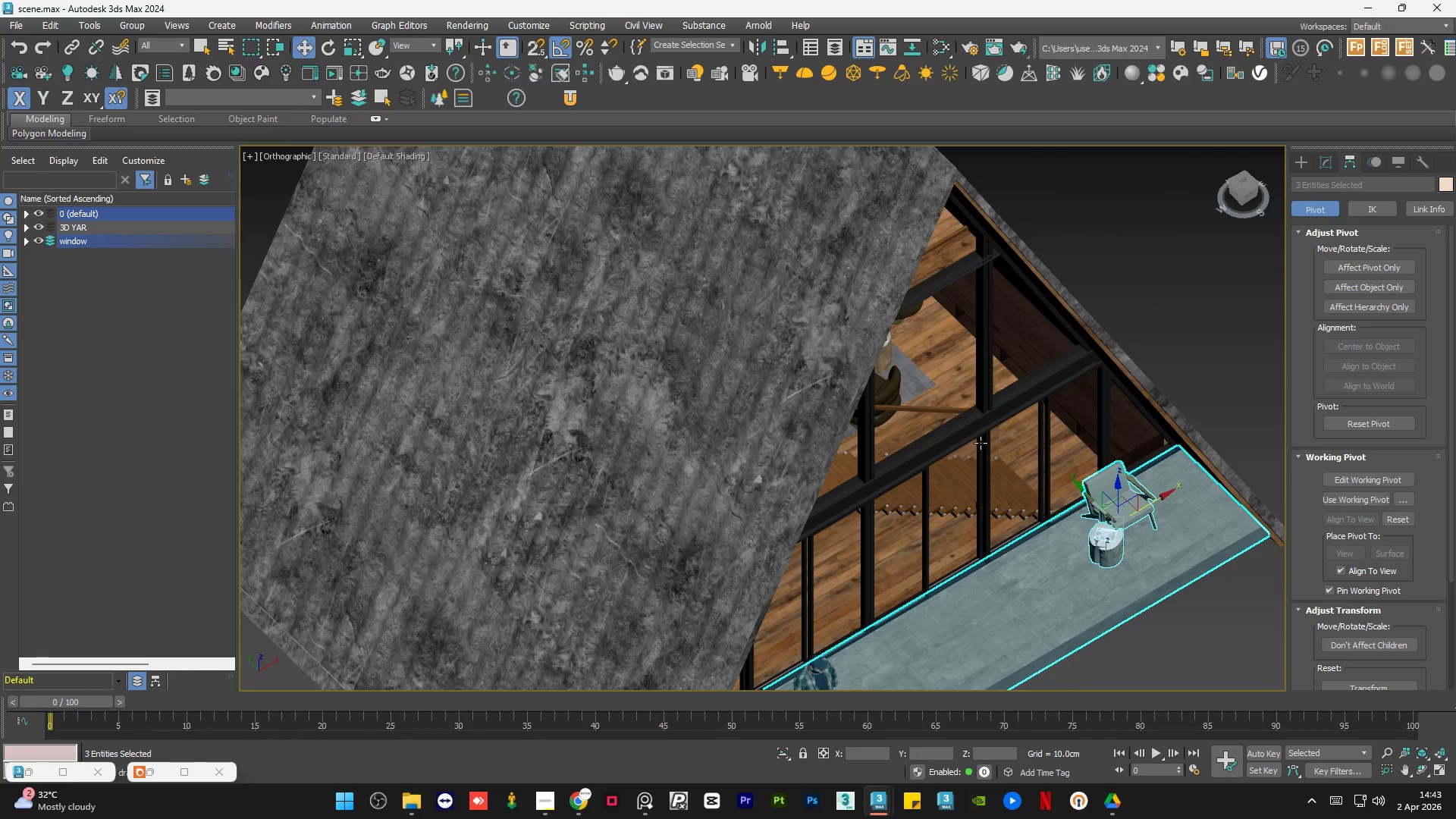 
hold_key(key=AltLeft, duration=0.59)
 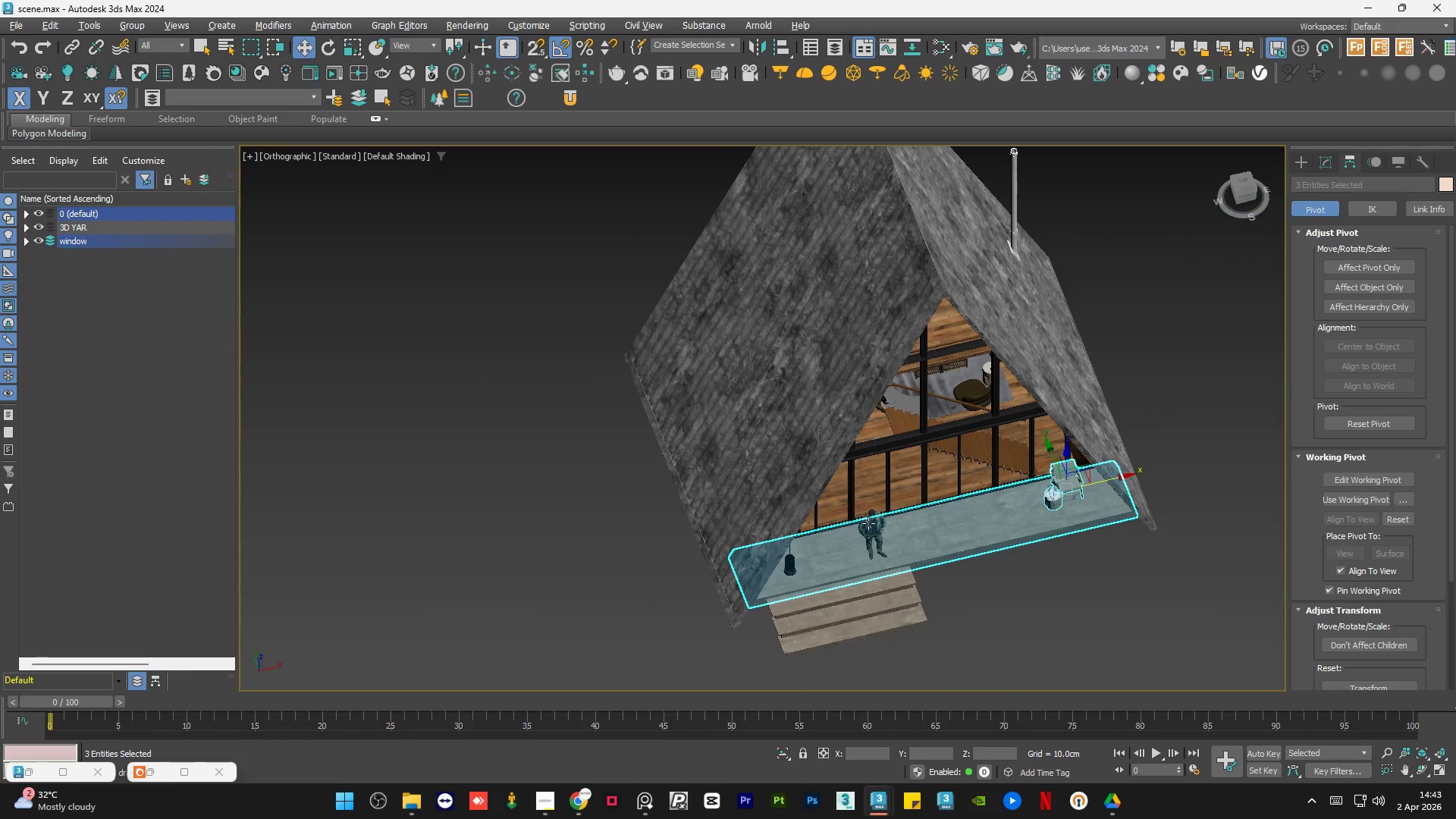 
scroll: coordinate [988, 438], scroll_direction: down, amount: 3.0
 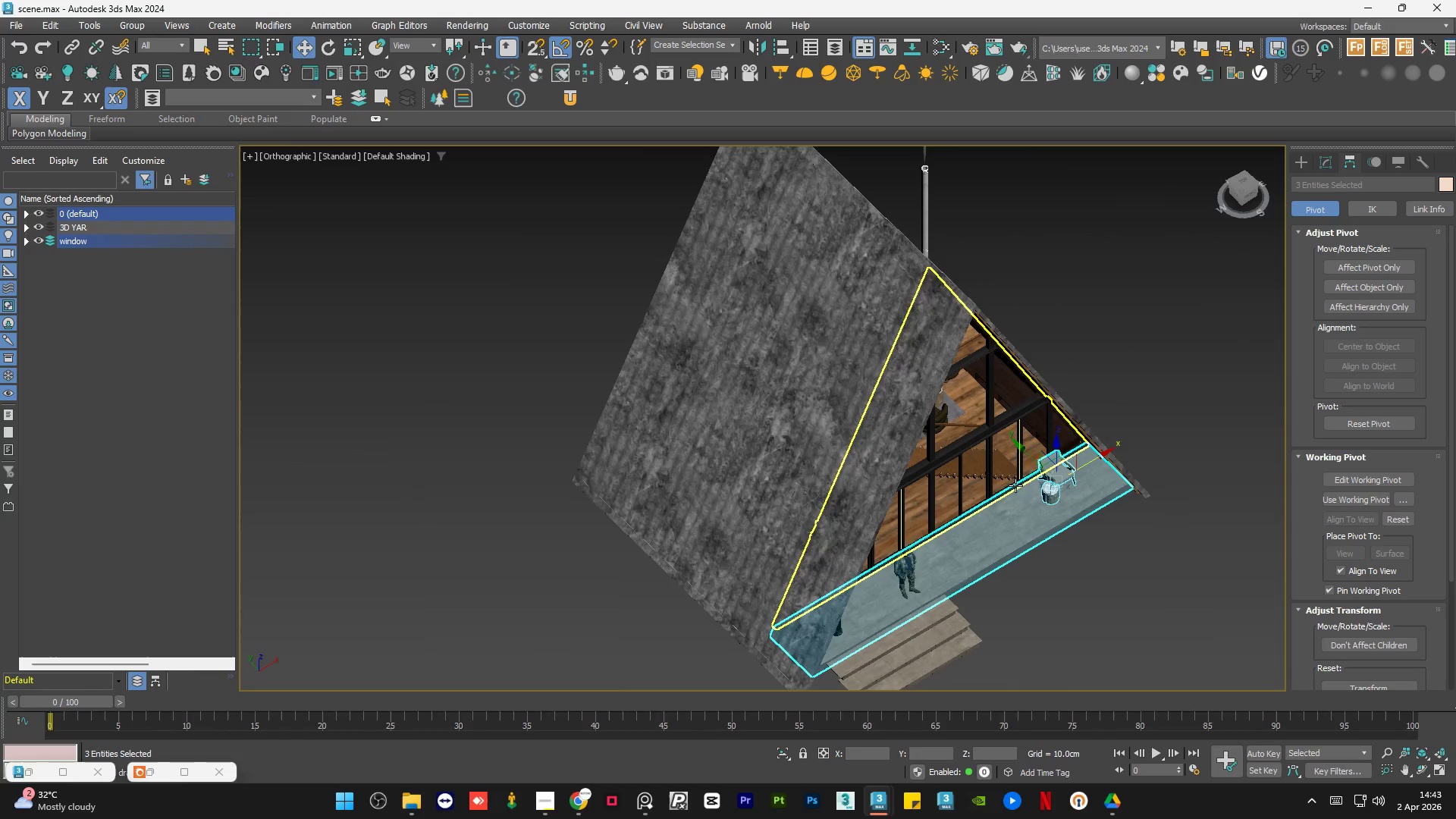 
hold_key(key=ControlLeft, duration=0.45)
left_click([868, 523])
 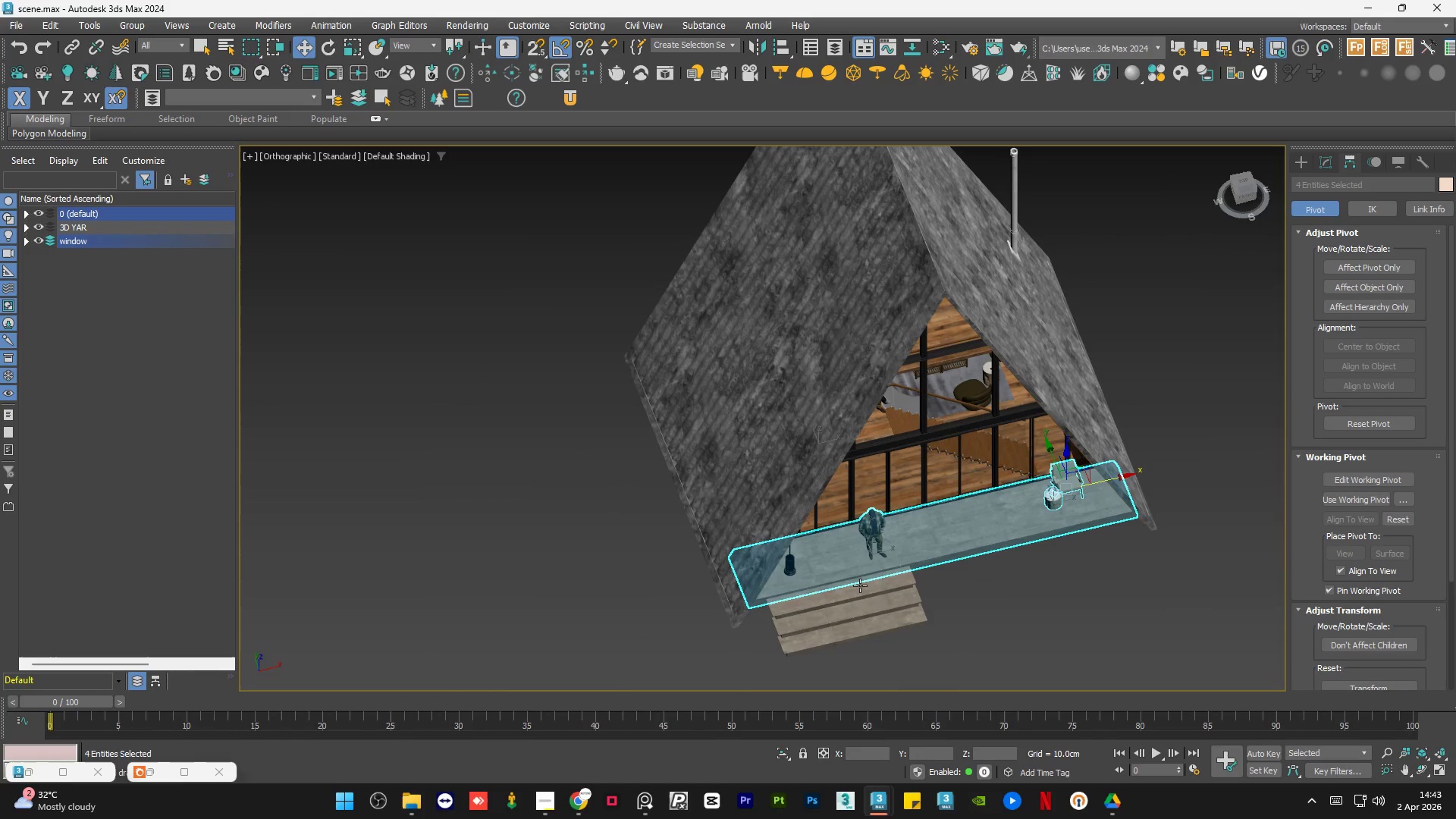 
hold_key(key=ControlLeft, duration=0.7)
left_click([860, 585])
 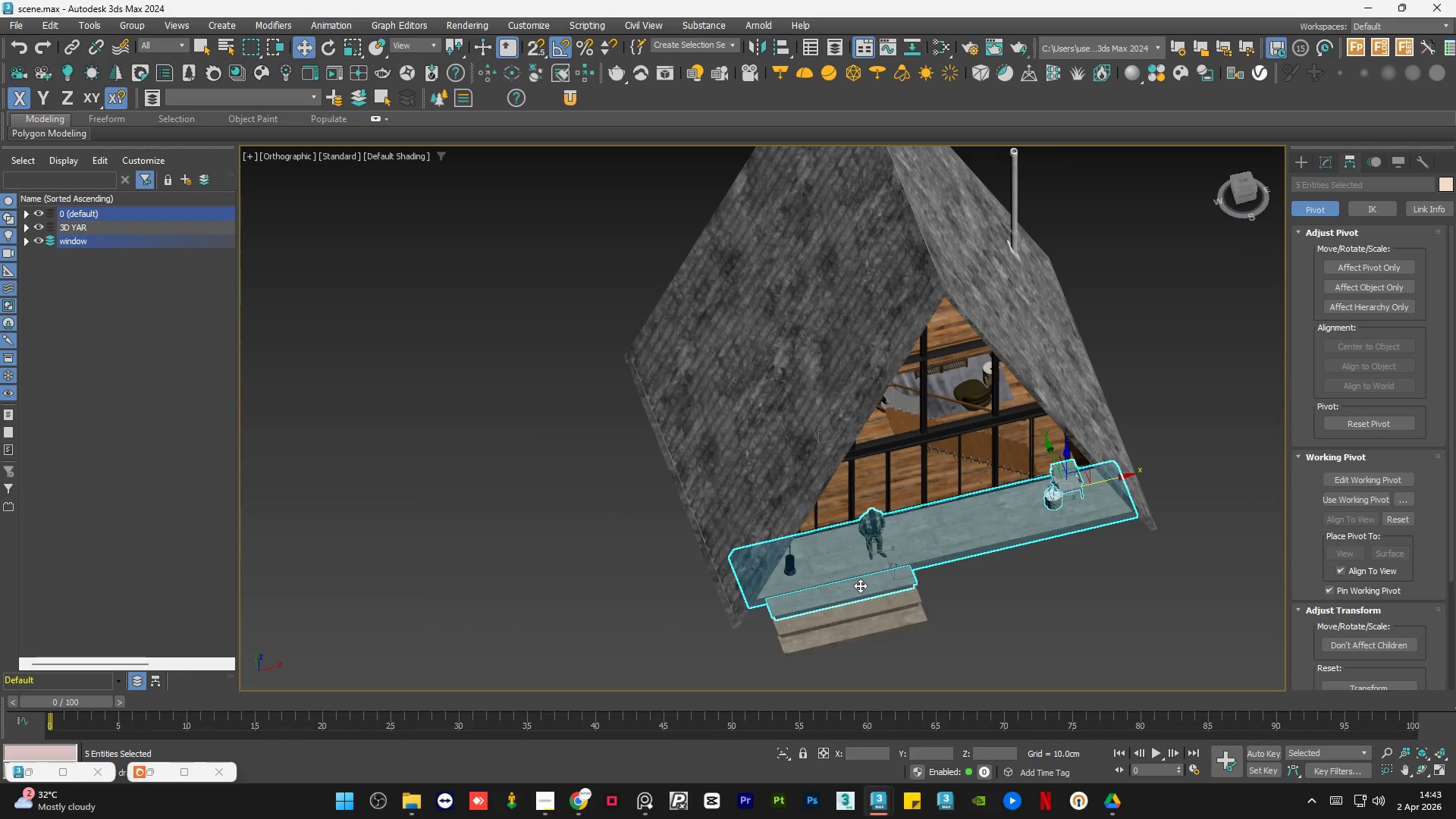 
hold_key(key=AltLeft, duration=1.5)
 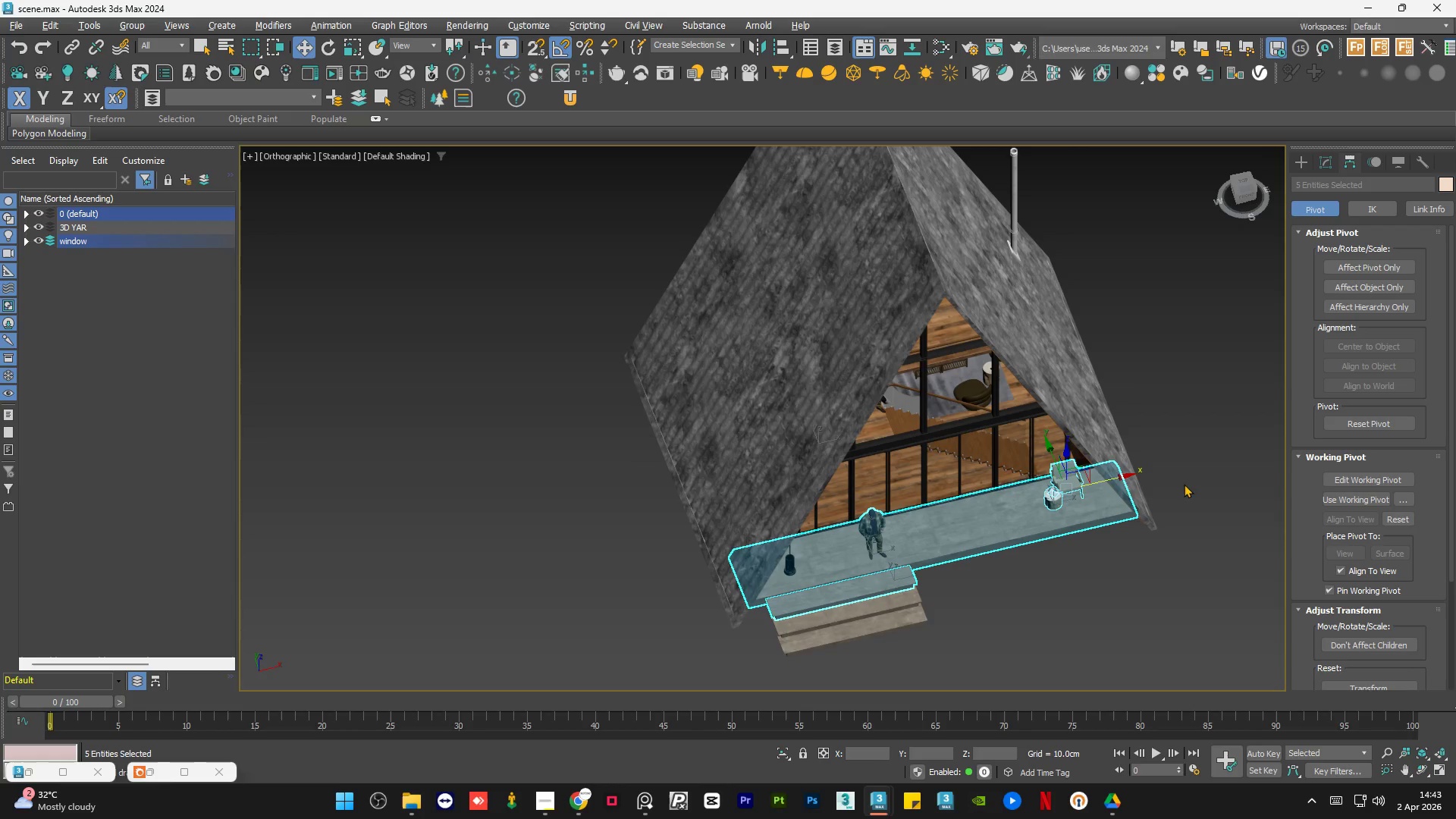 
hold_key(key=AltLeft, duration=0.53)
 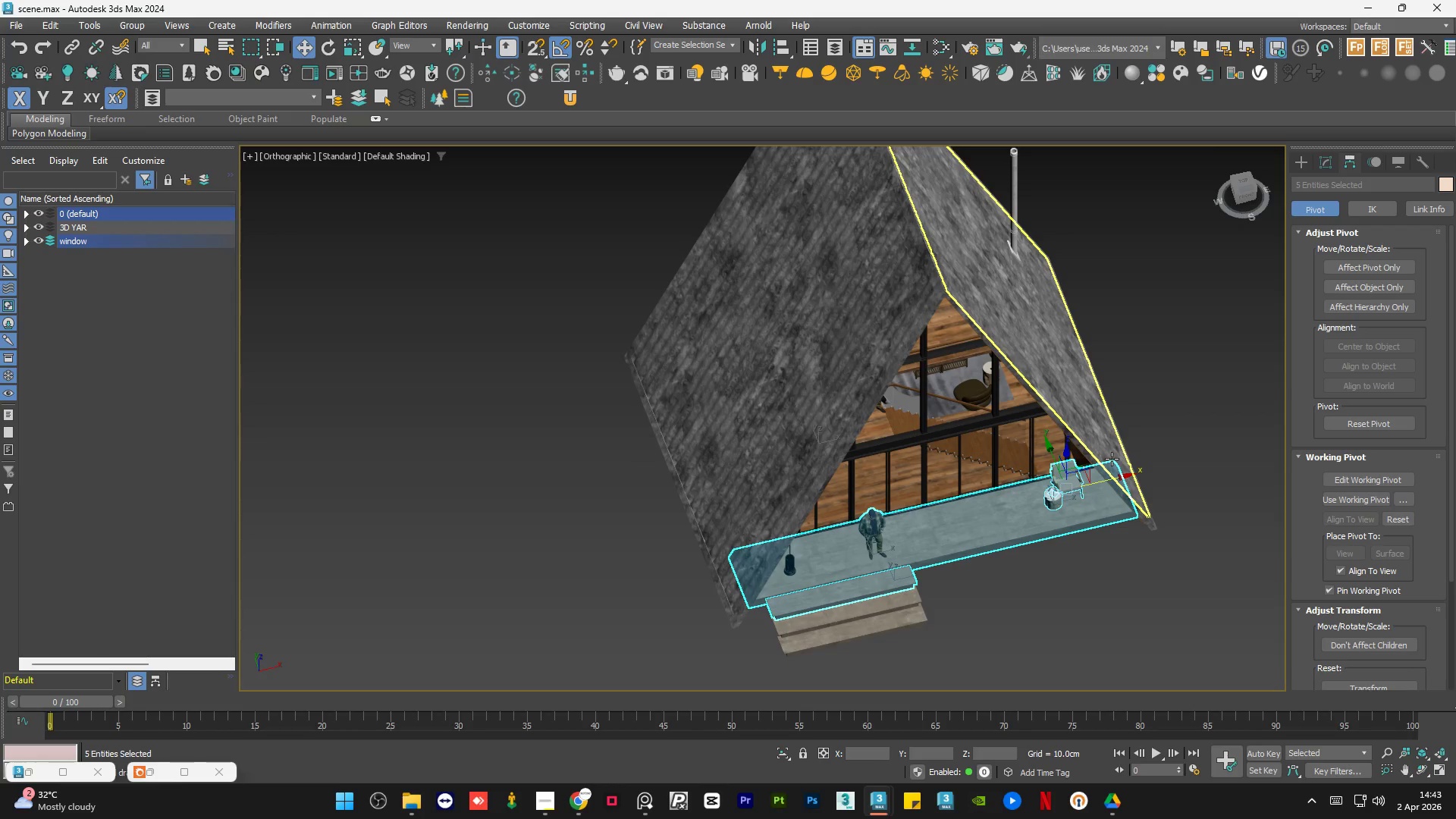 
scroll: coordinate [1112, 459], scroll_direction: up, amount: 3.0
 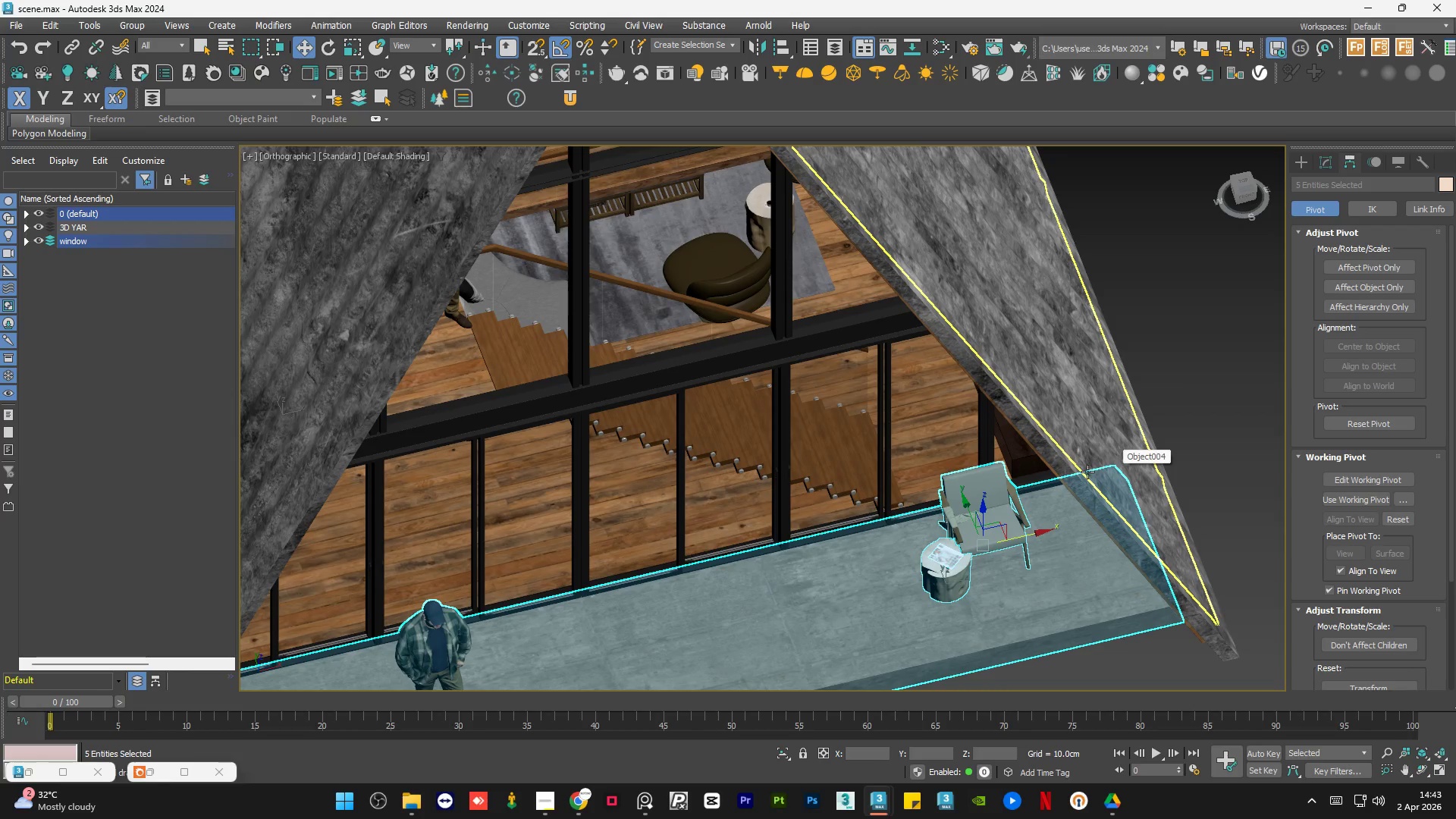 
hold_key(key=AltLeft, duration=0.61)
 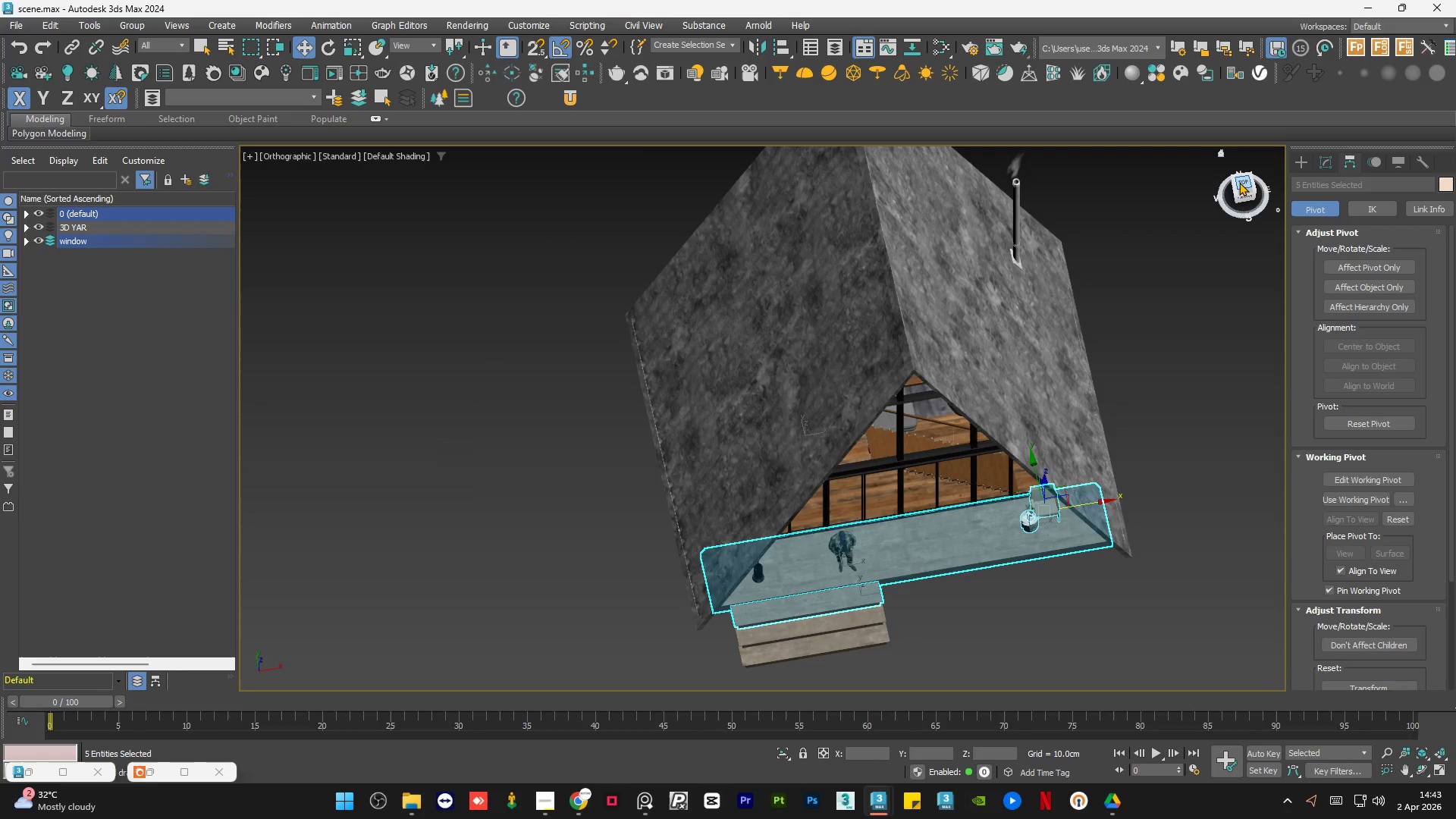 
scroll: coordinate [1071, 490], scroll_direction: down, amount: 3.0
 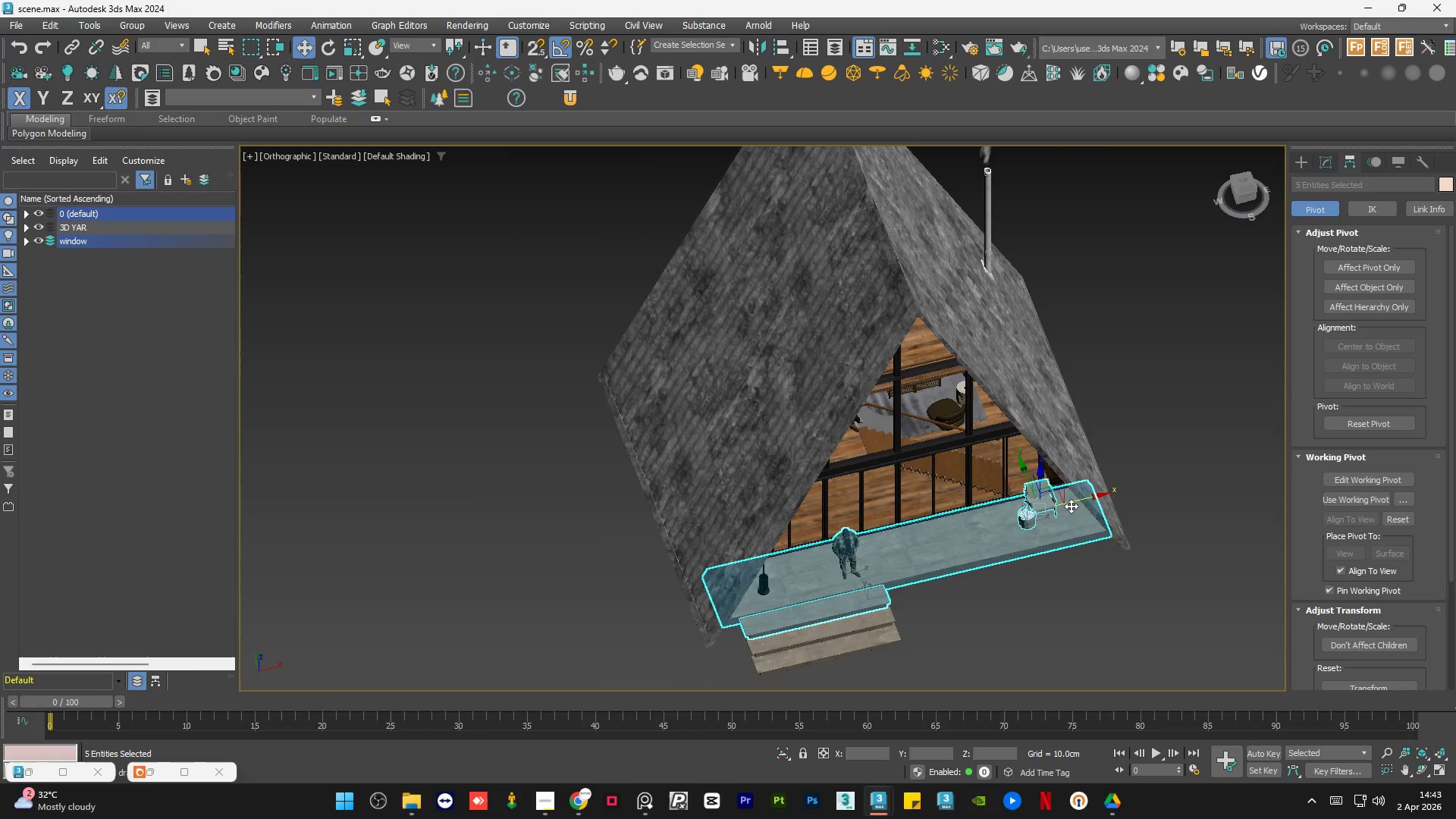 
left_click([1241, 182])
 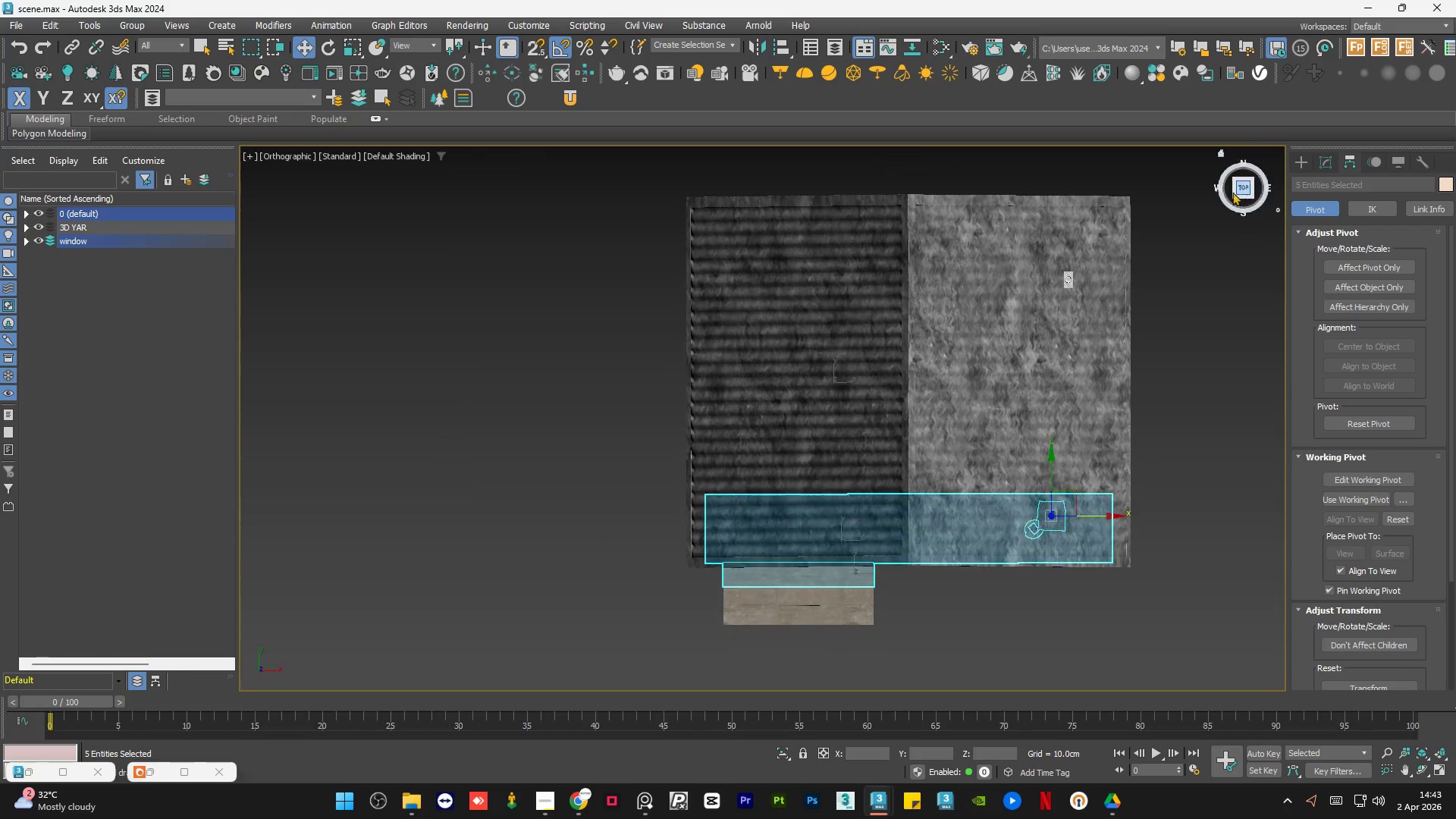 
key(F3)
 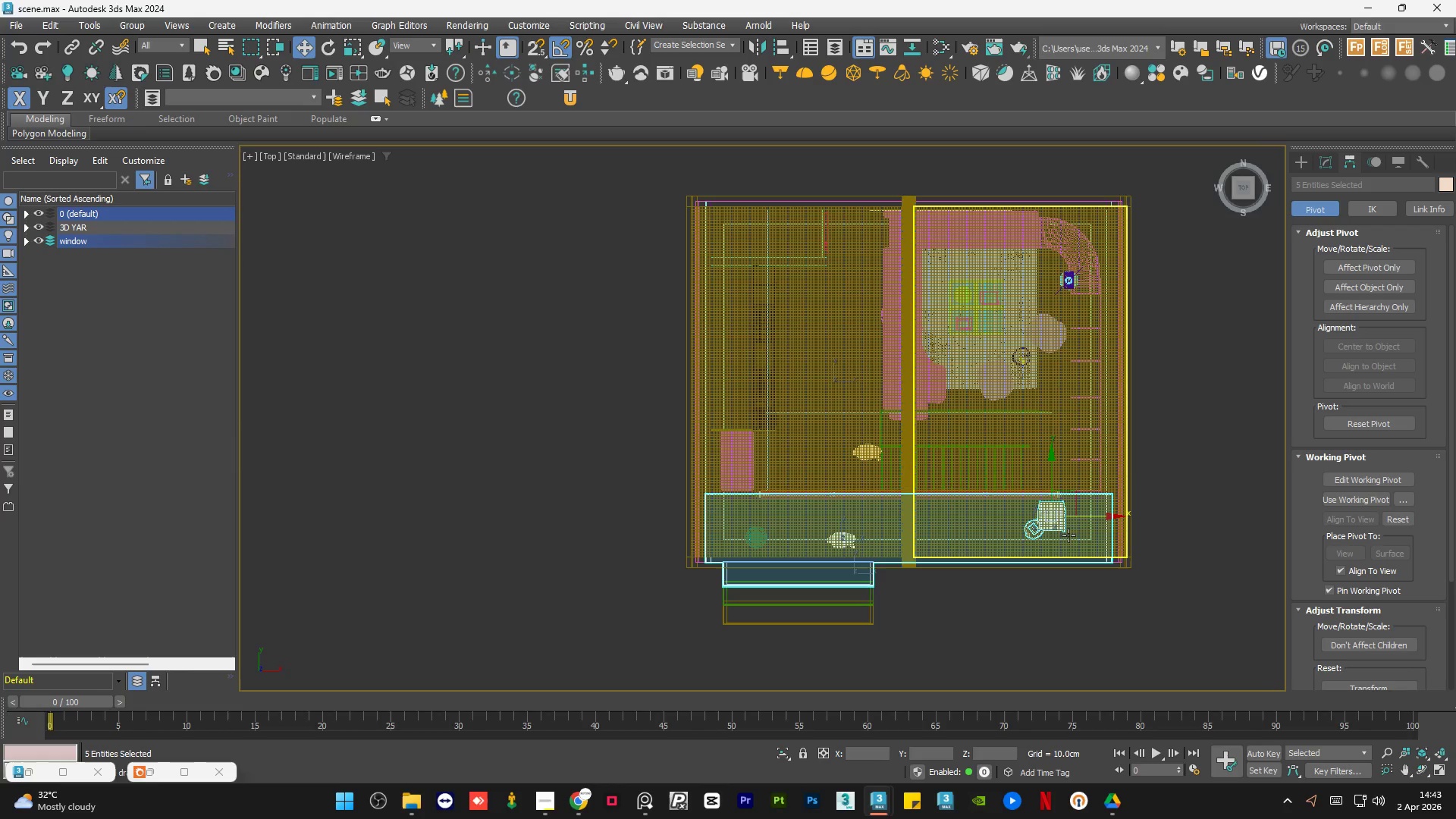 
scroll: coordinate [1090, 517], scroll_direction: up, amount: 4.0
 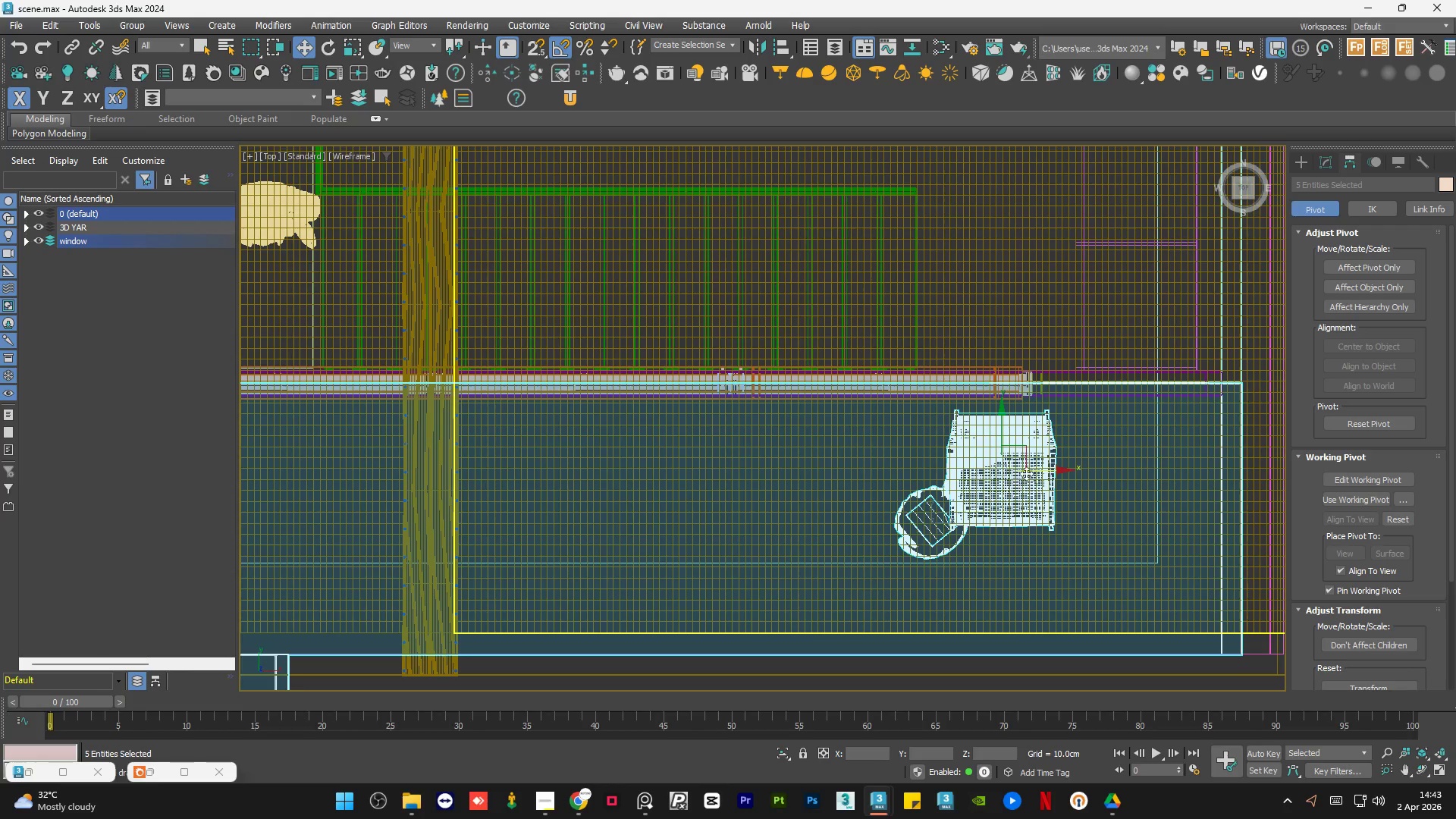 
left_click_drag(start_coordinate=[1028, 447], to_coordinate=[1037, 457])
 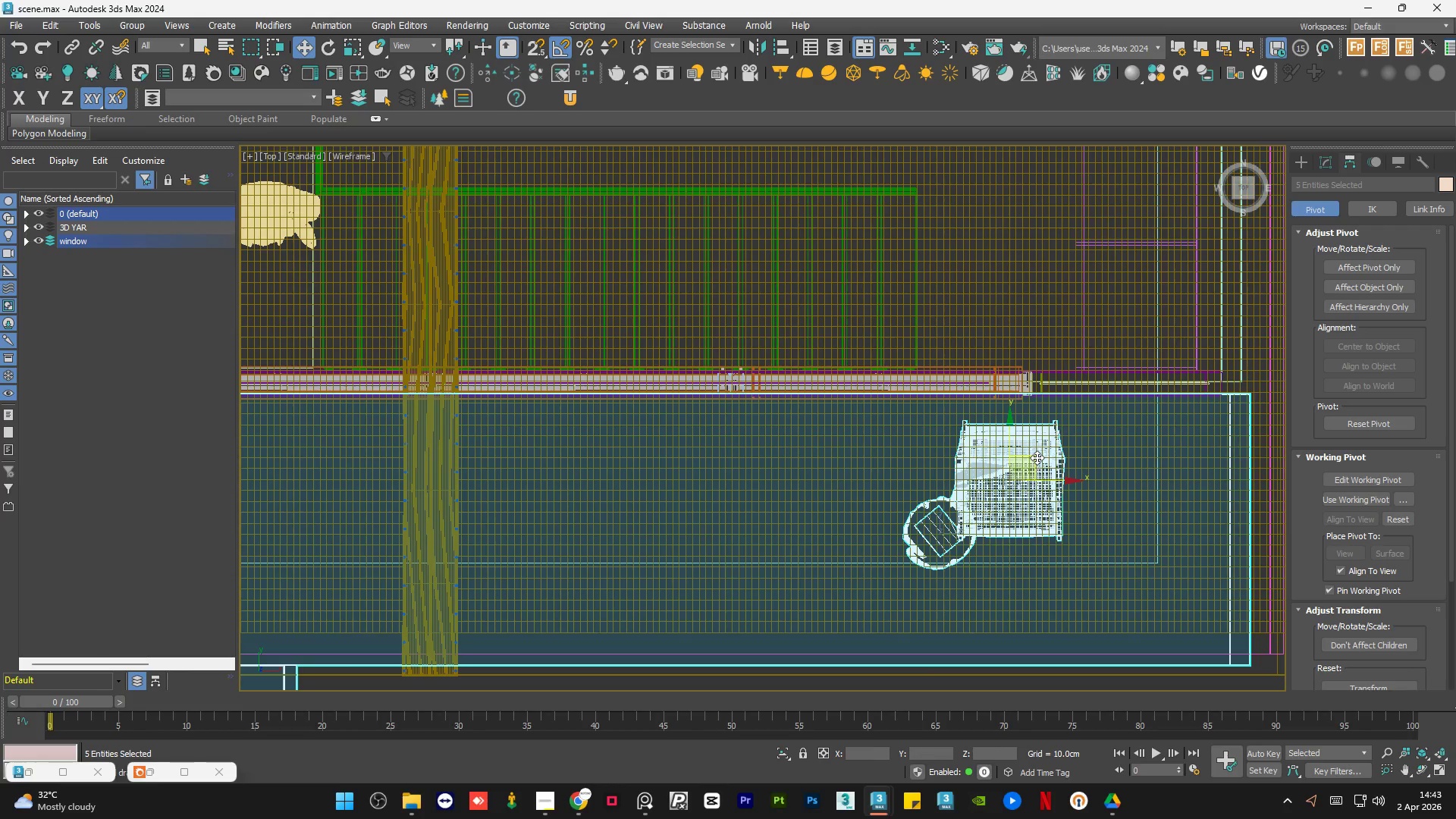 
key(Control+Z)
 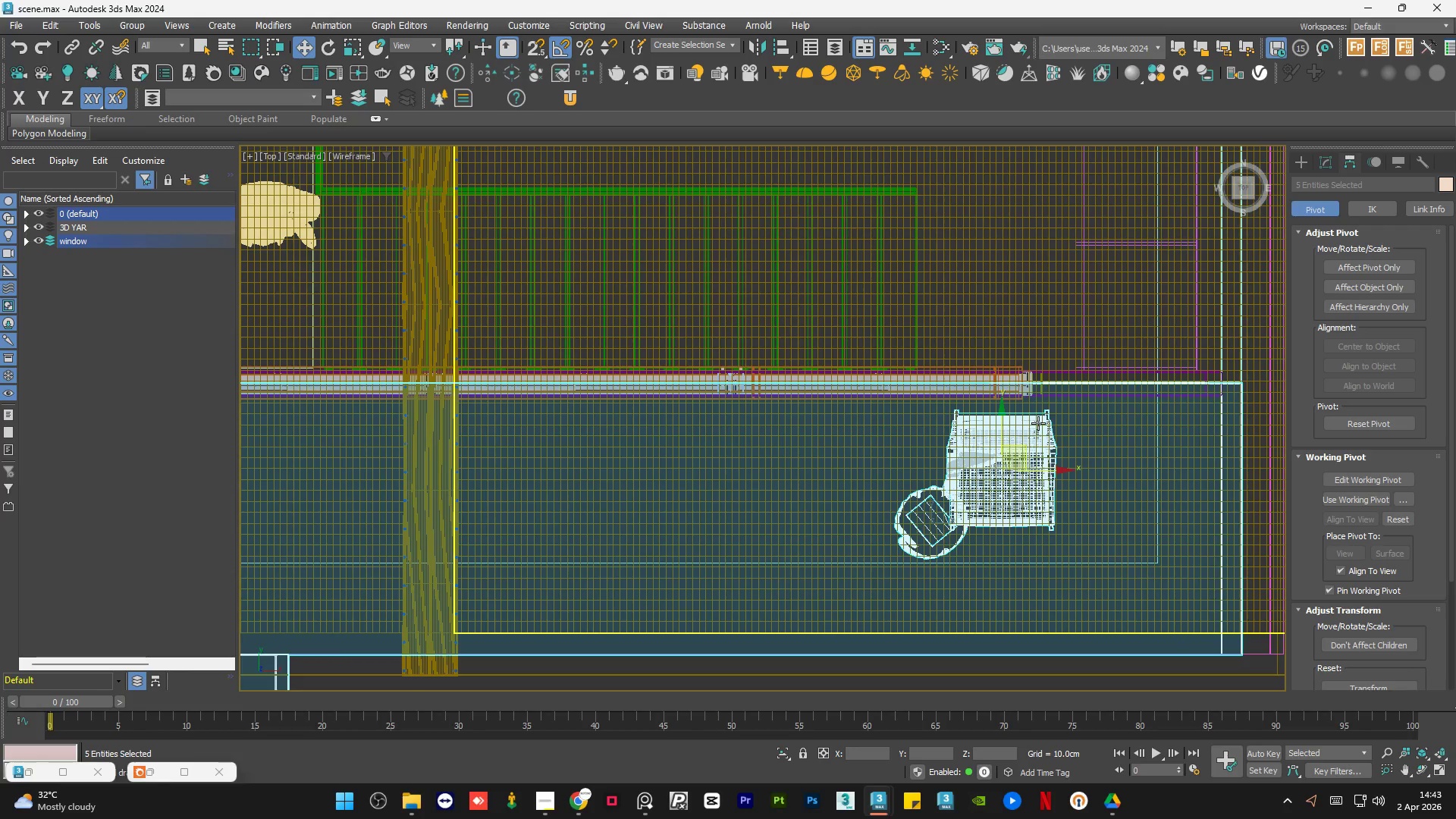 
left_click([1041, 595])
 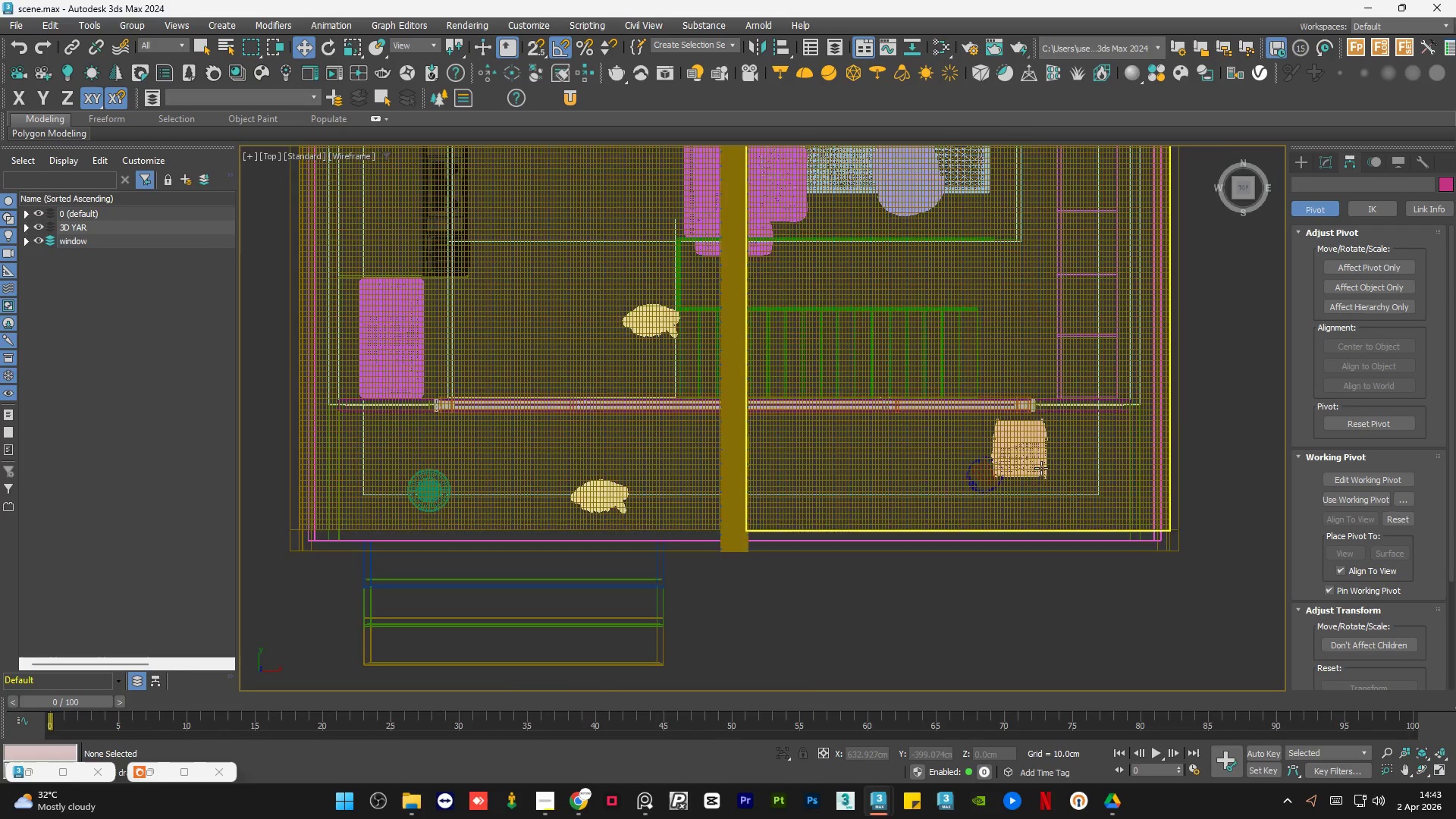 
scroll: coordinate [1038, 427], scroll_direction: down, amount: 2.0
 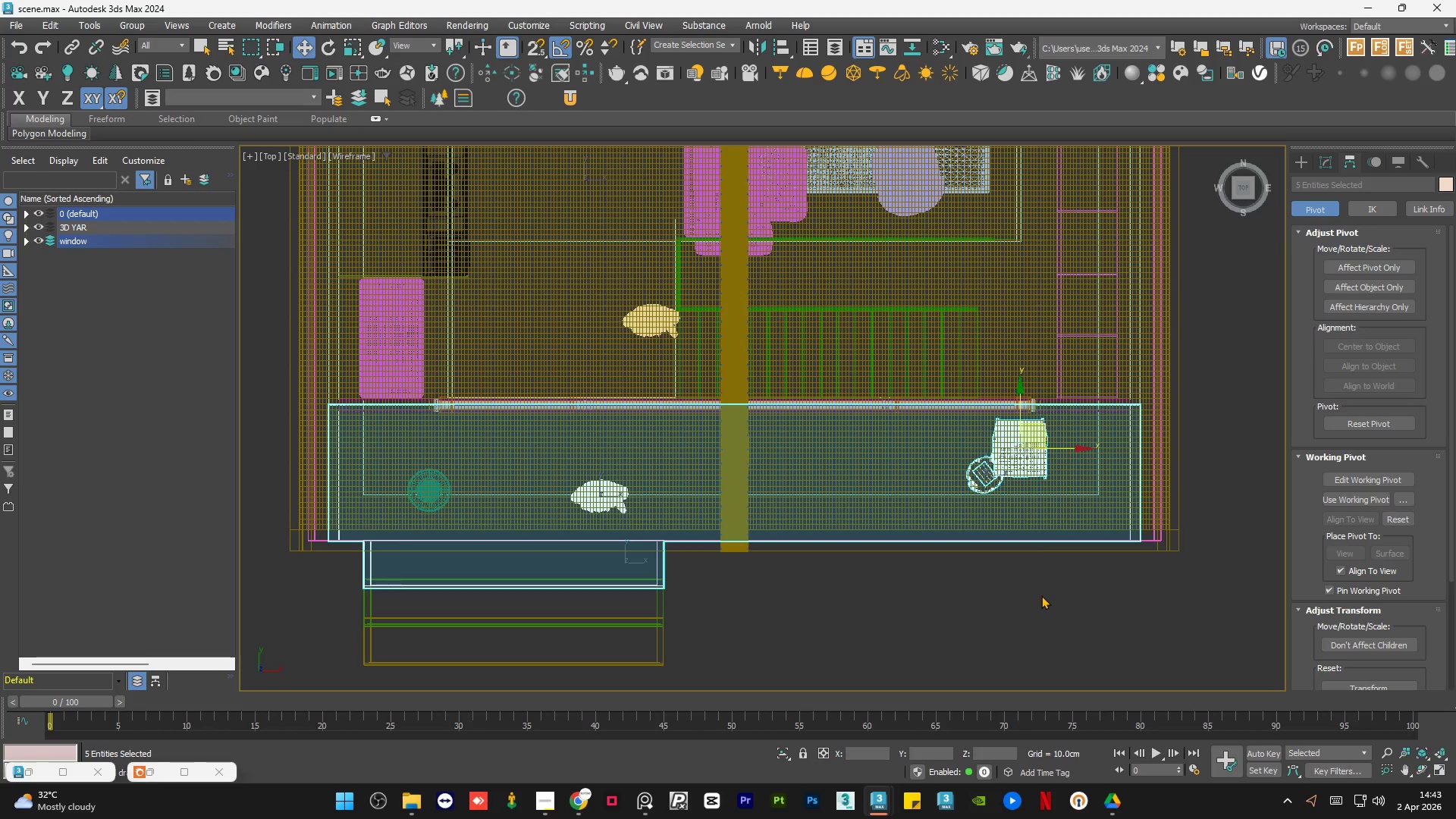 
scroll: coordinate [1048, 516], scroll_direction: up, amount: 9.0
 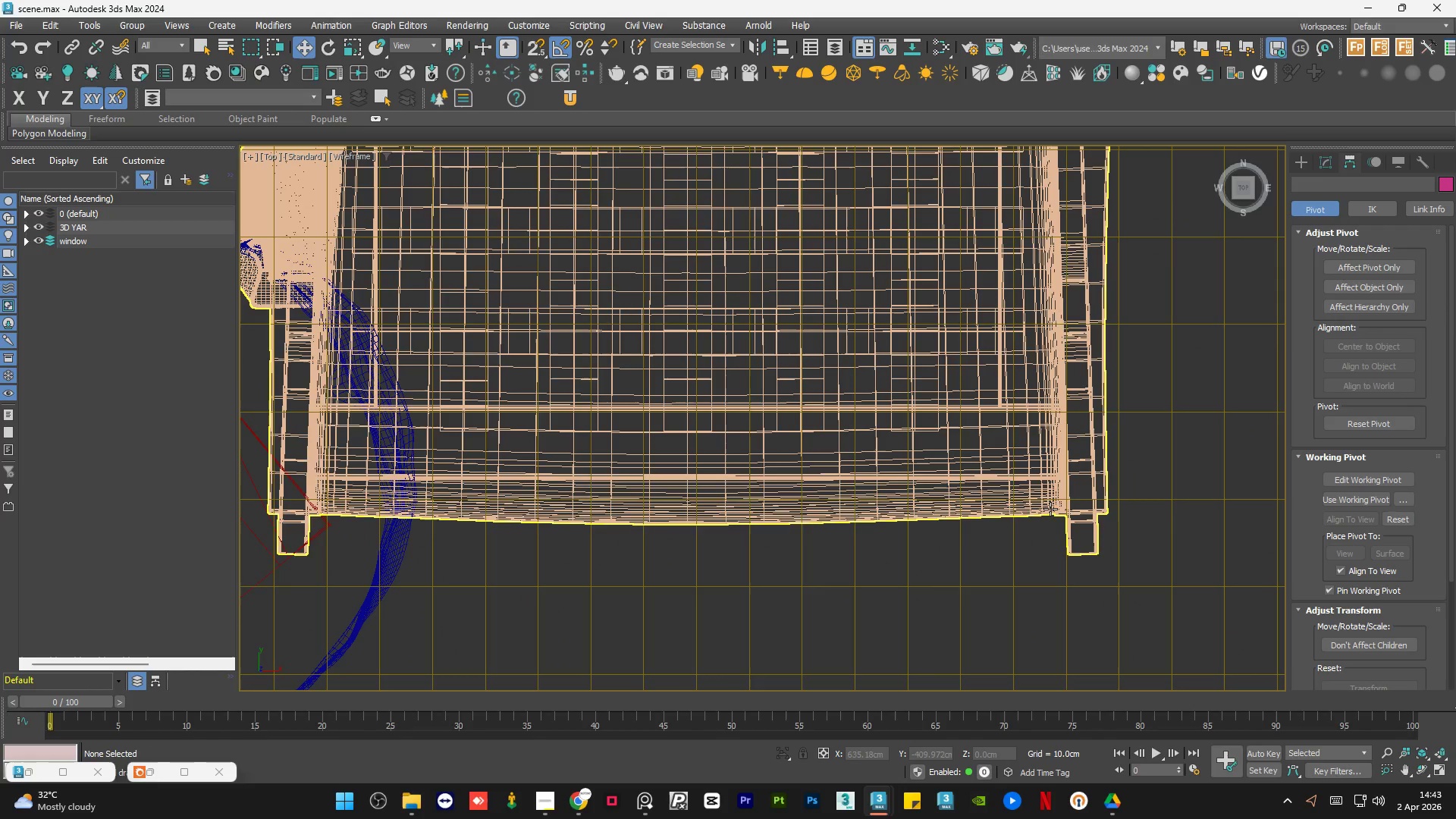 
left_click([1050, 509])
 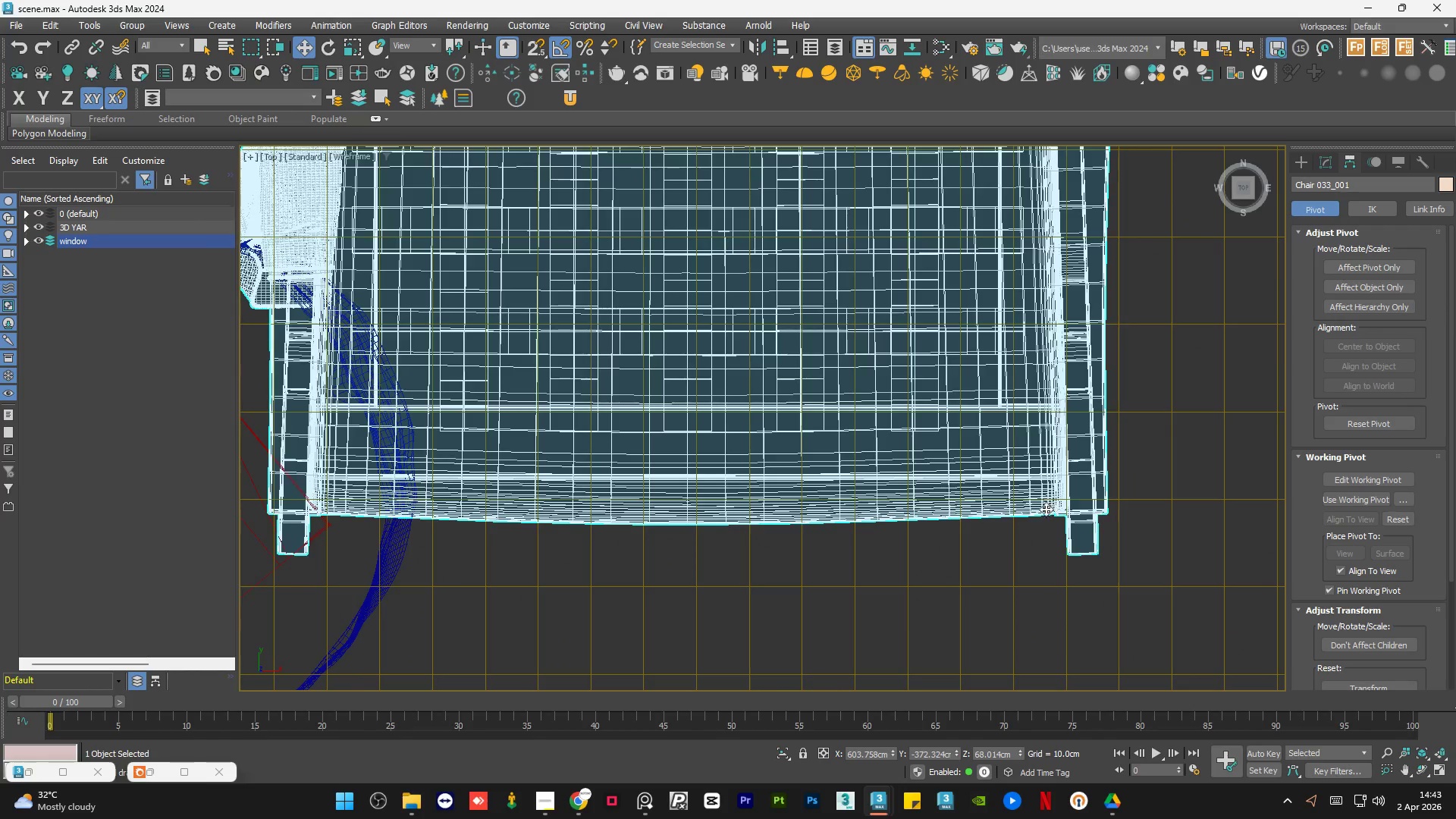 
scroll: coordinate [902, 426], scroll_direction: down, amount: 6.0
 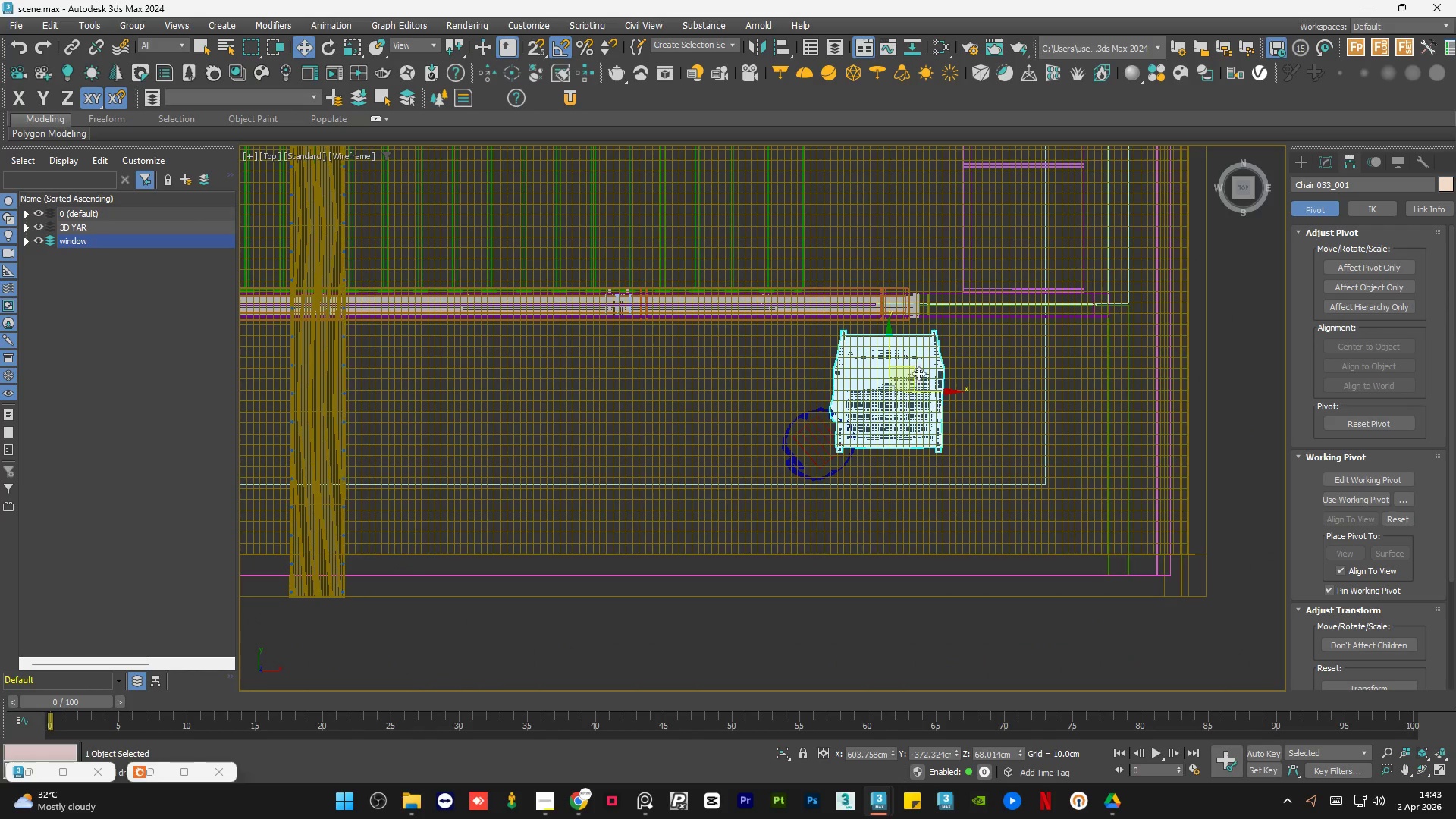 
left_click_drag(start_coordinate=[915, 370], to_coordinate=[934, 390])
 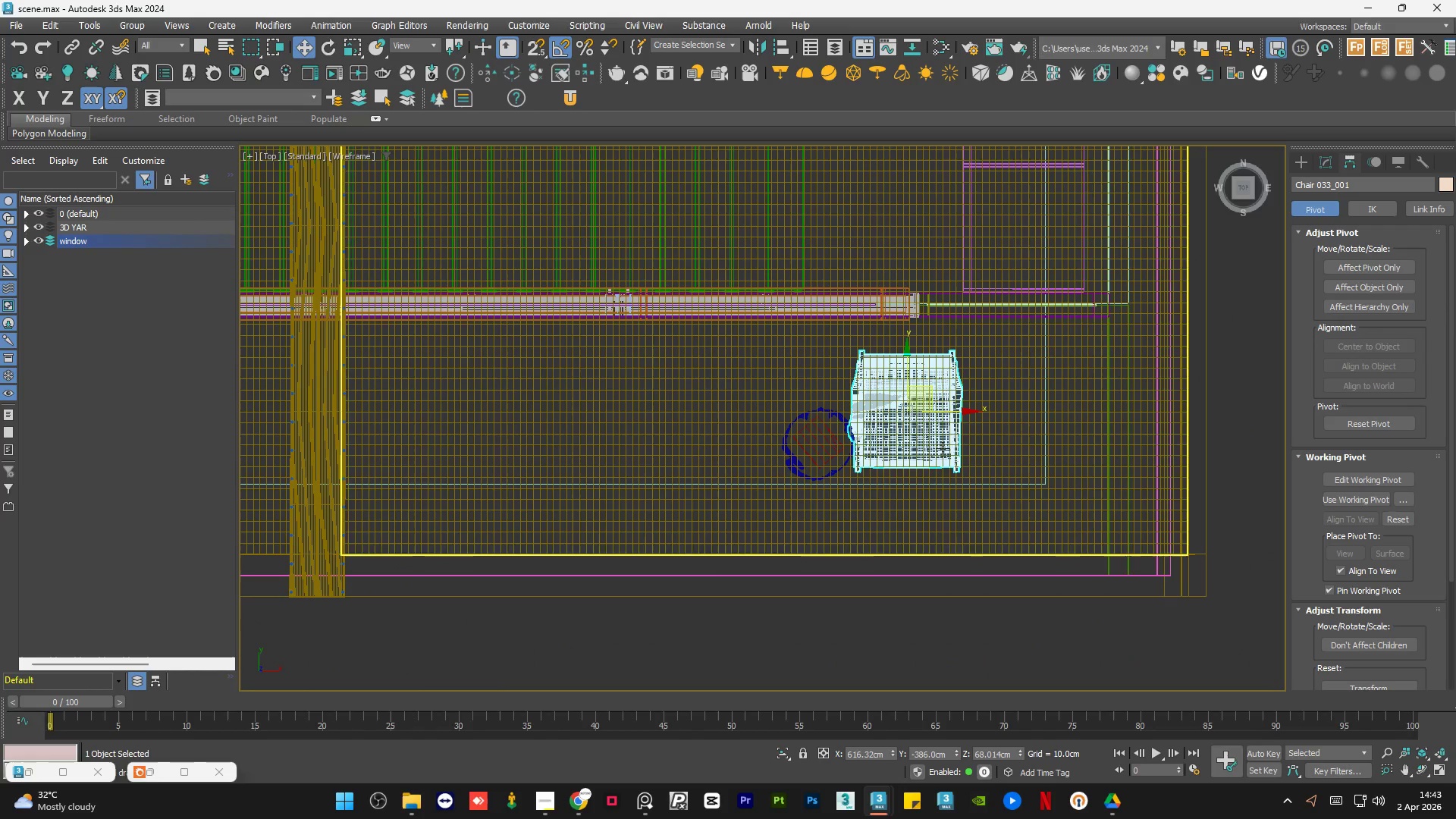 
hold_key(key=AltLeft, duration=1.03)
 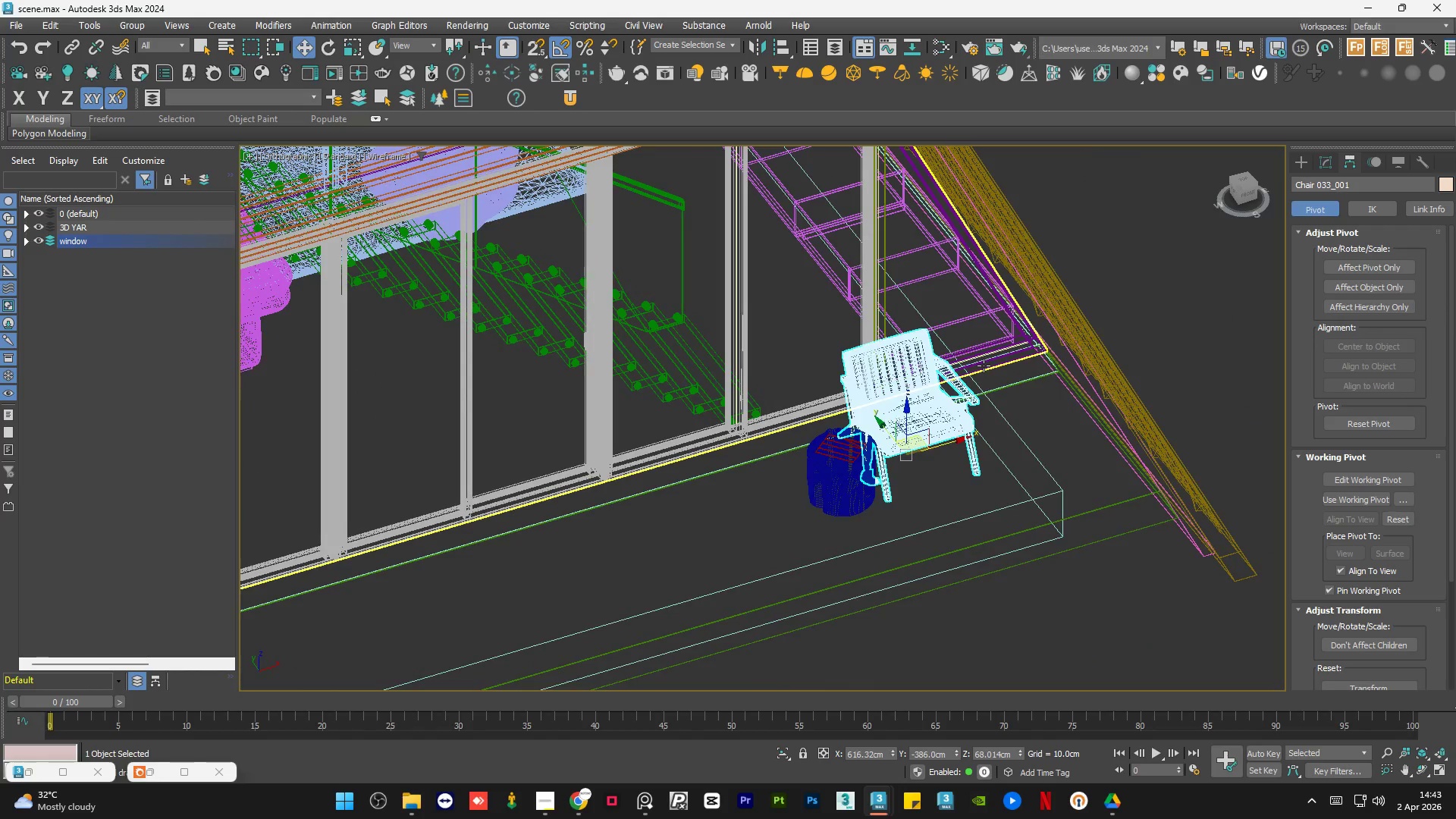 
key(F3)
 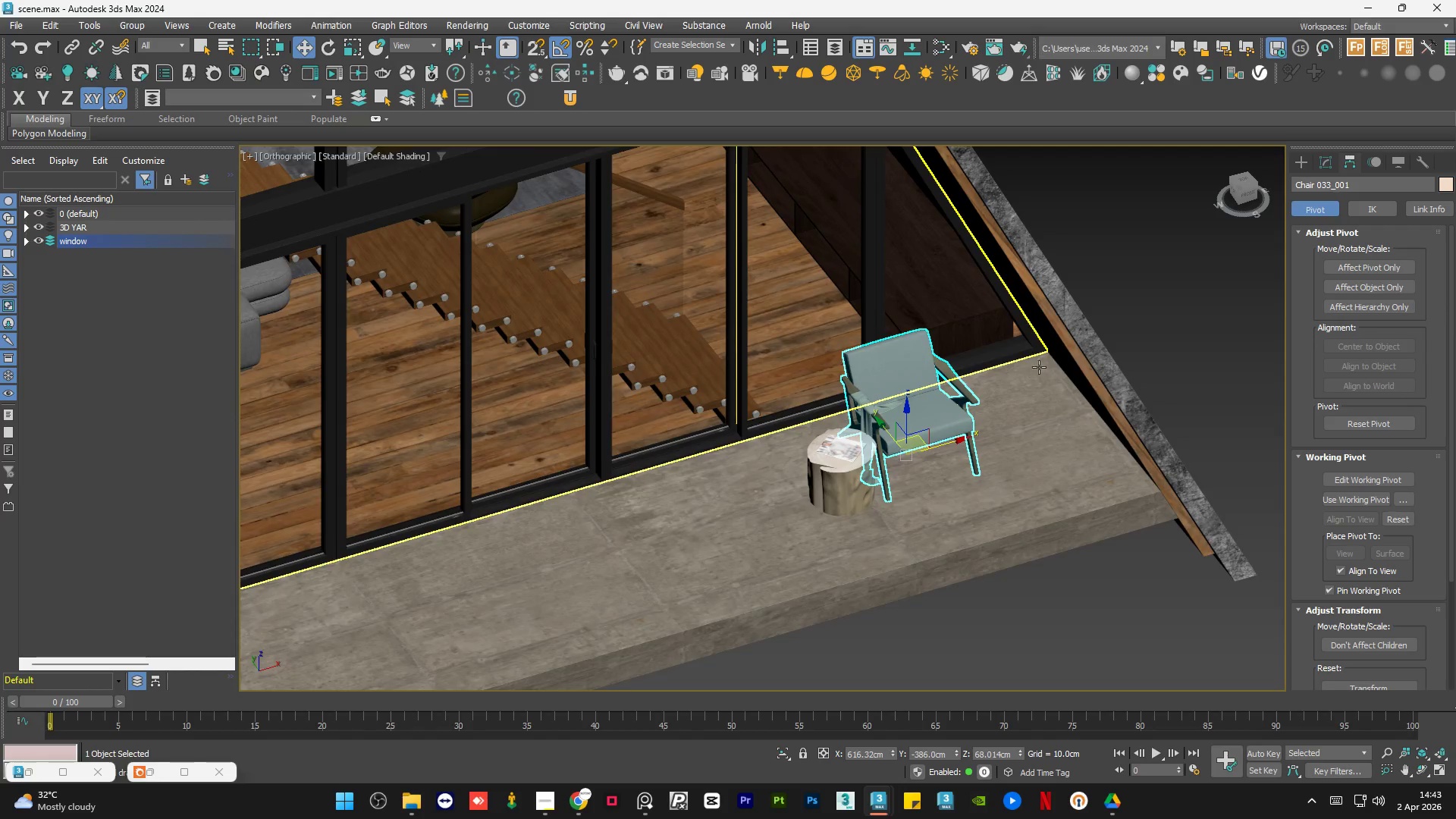 
scroll: coordinate [1040, 369], scroll_direction: down, amount: 1.0
 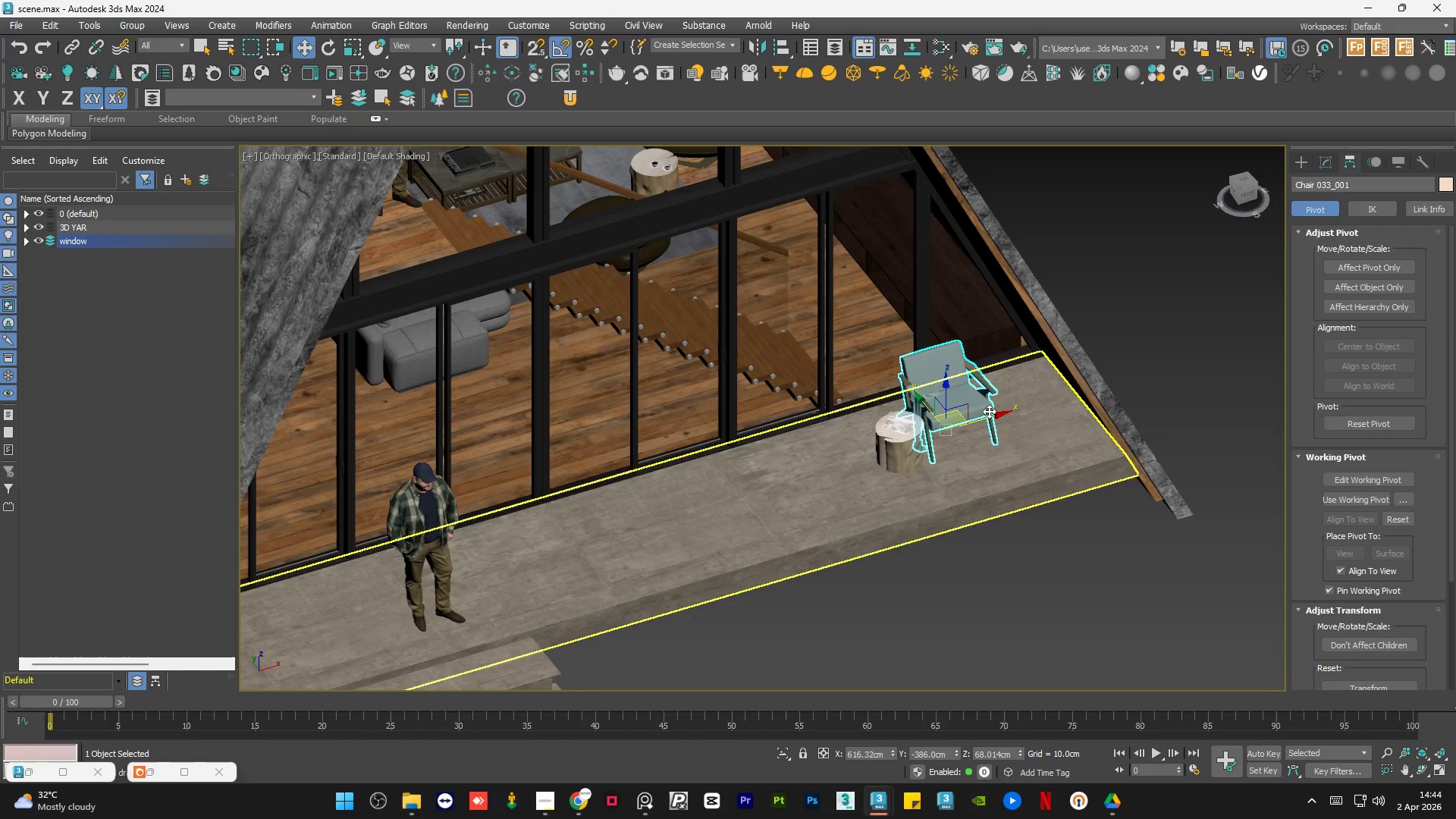 
key(E)
 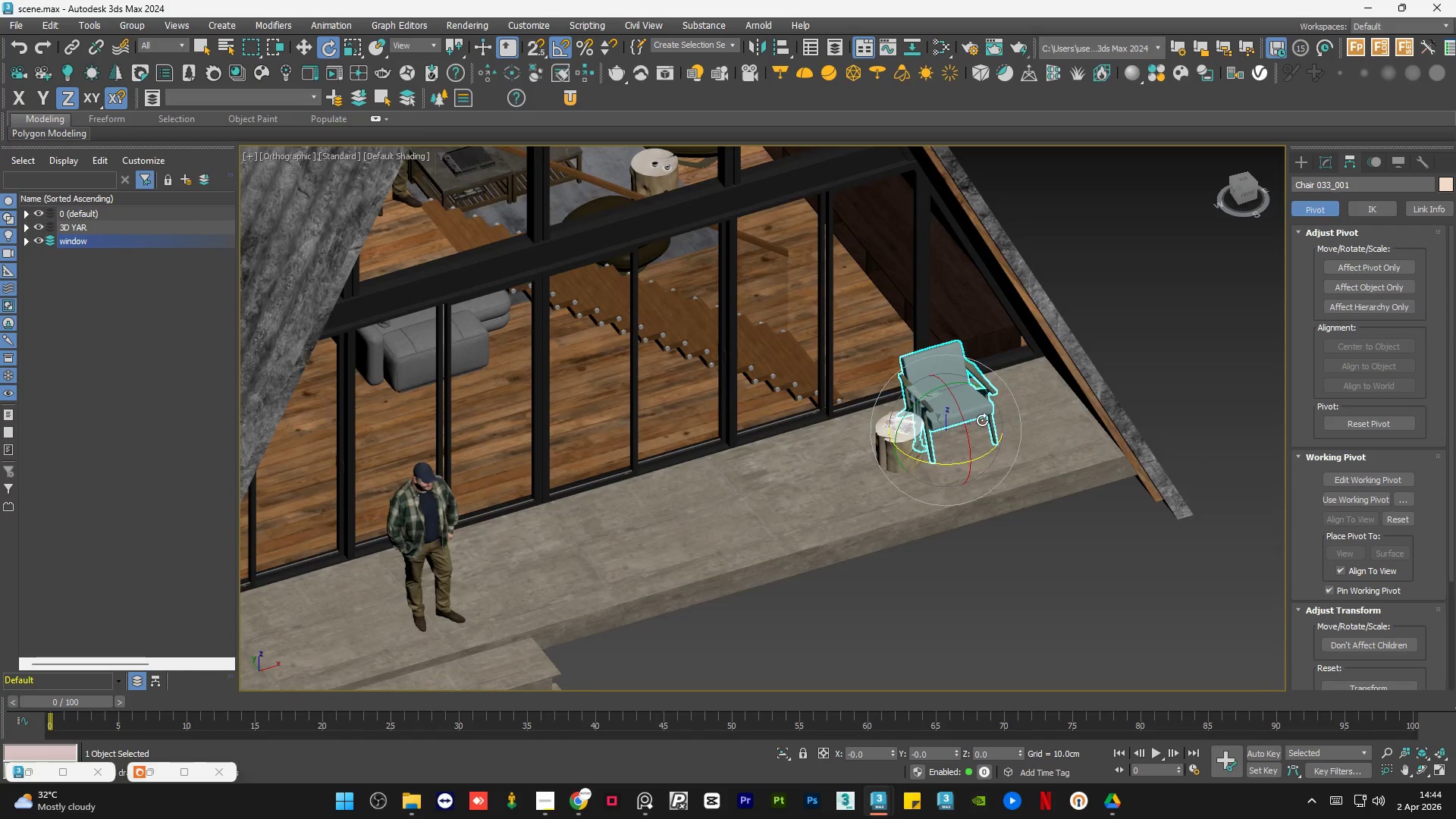 
scroll: coordinate [984, 420], scroll_direction: up, amount: 2.0
 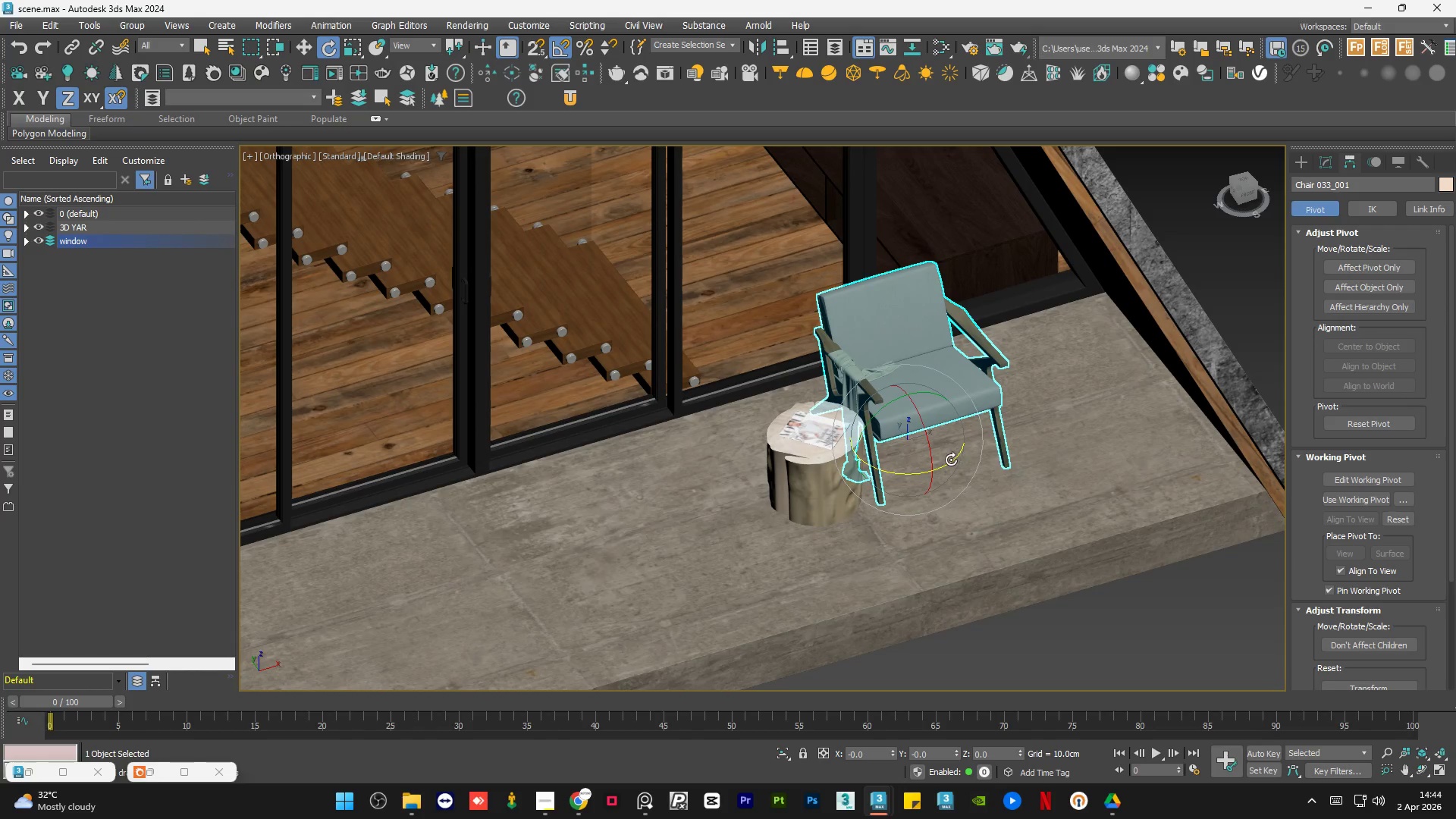 
left_click_drag(start_coordinate=[950, 460], to_coordinate=[931, 465])
 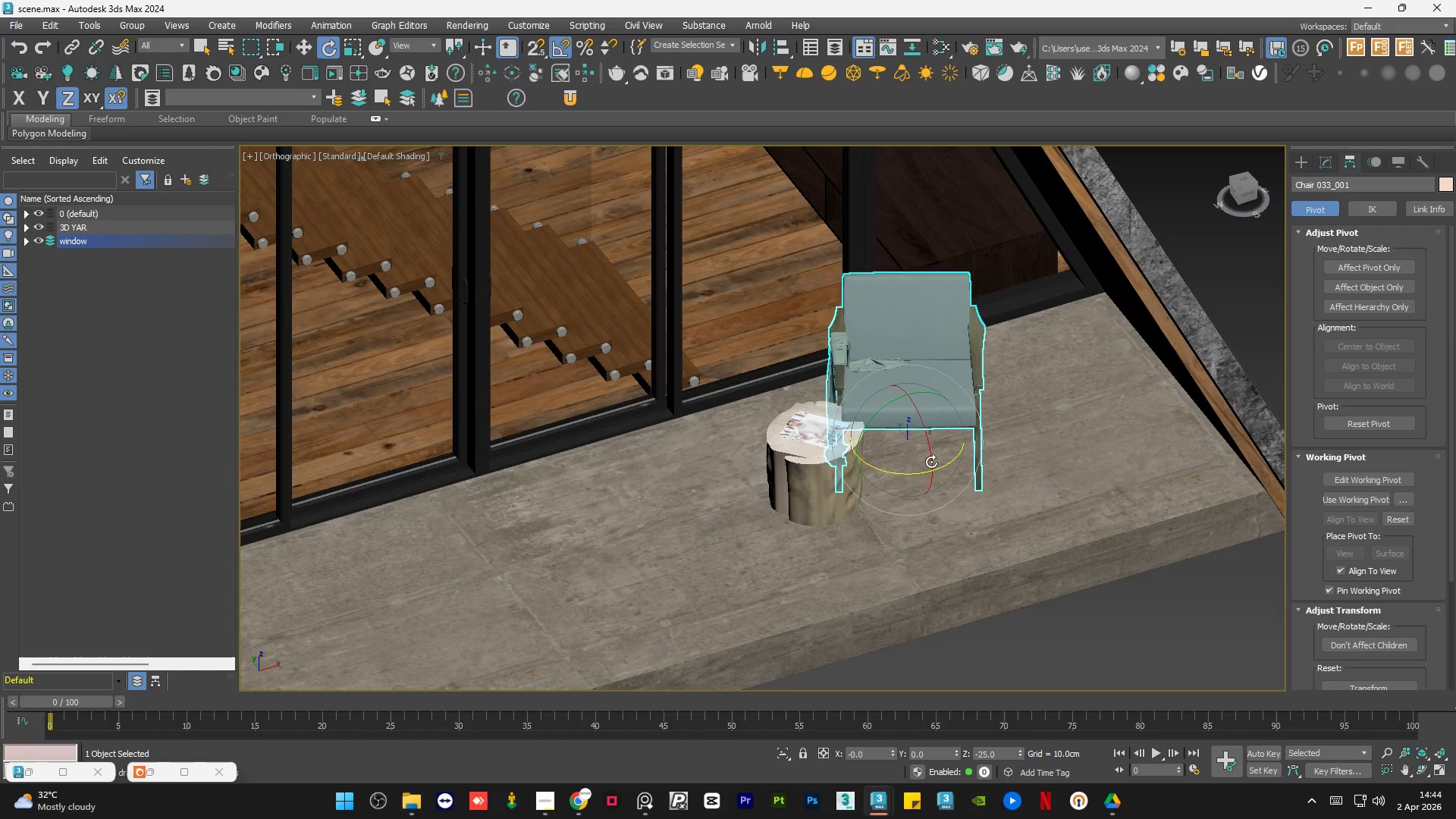 
key(W)
 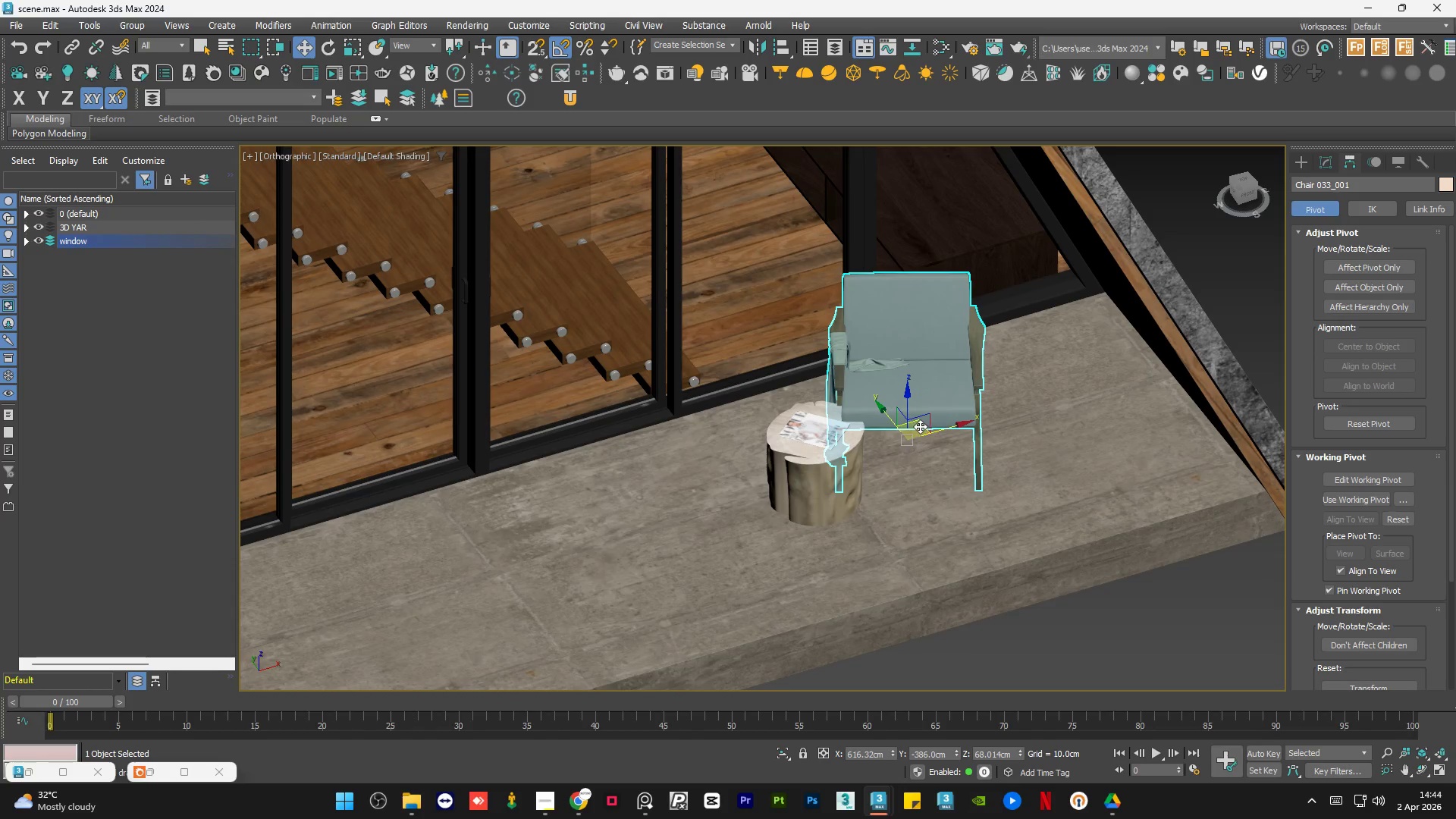 
left_click_drag(start_coordinate=[919, 426], to_coordinate=[967, 438])
 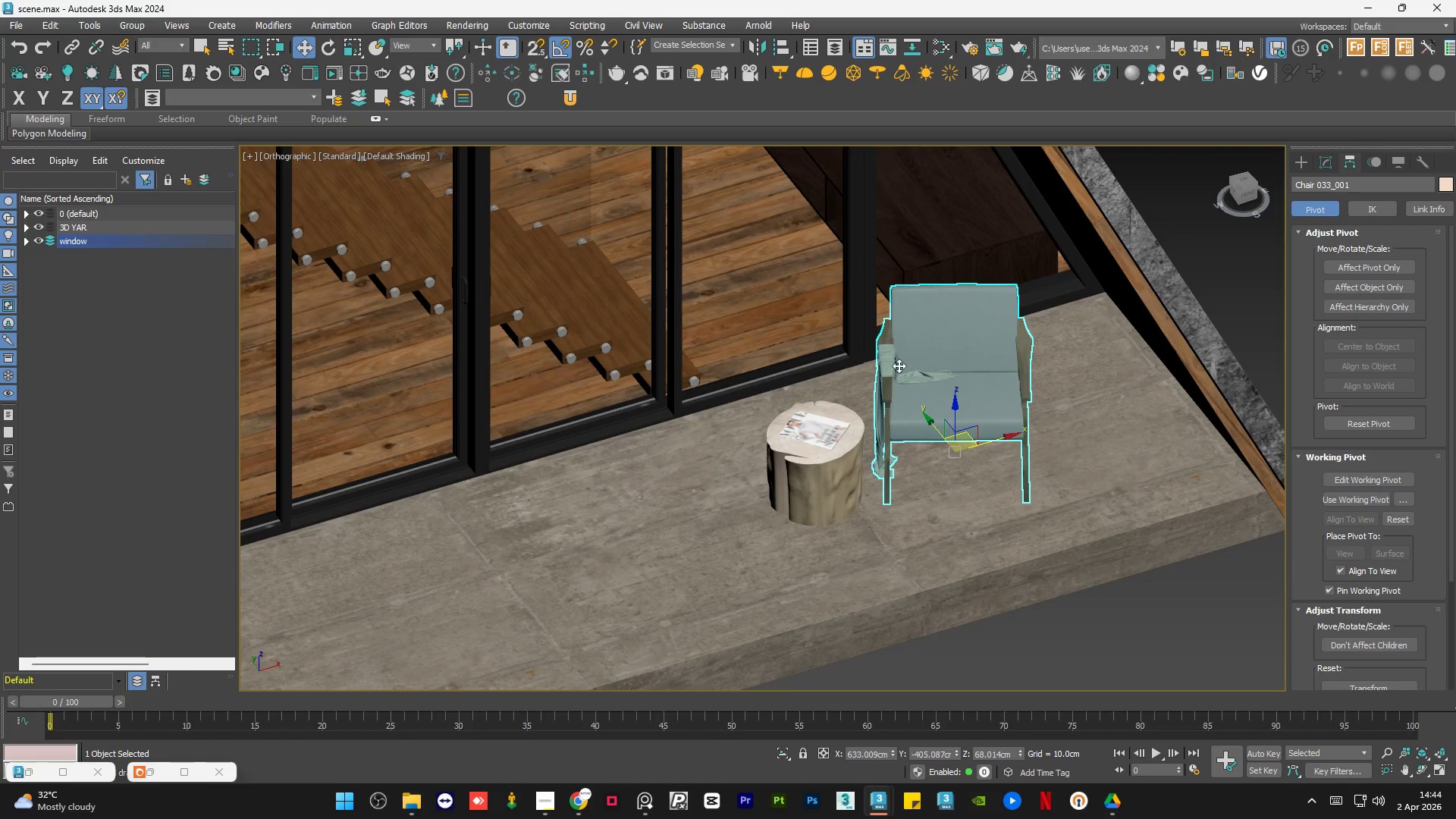 
left_click([895, 364])
 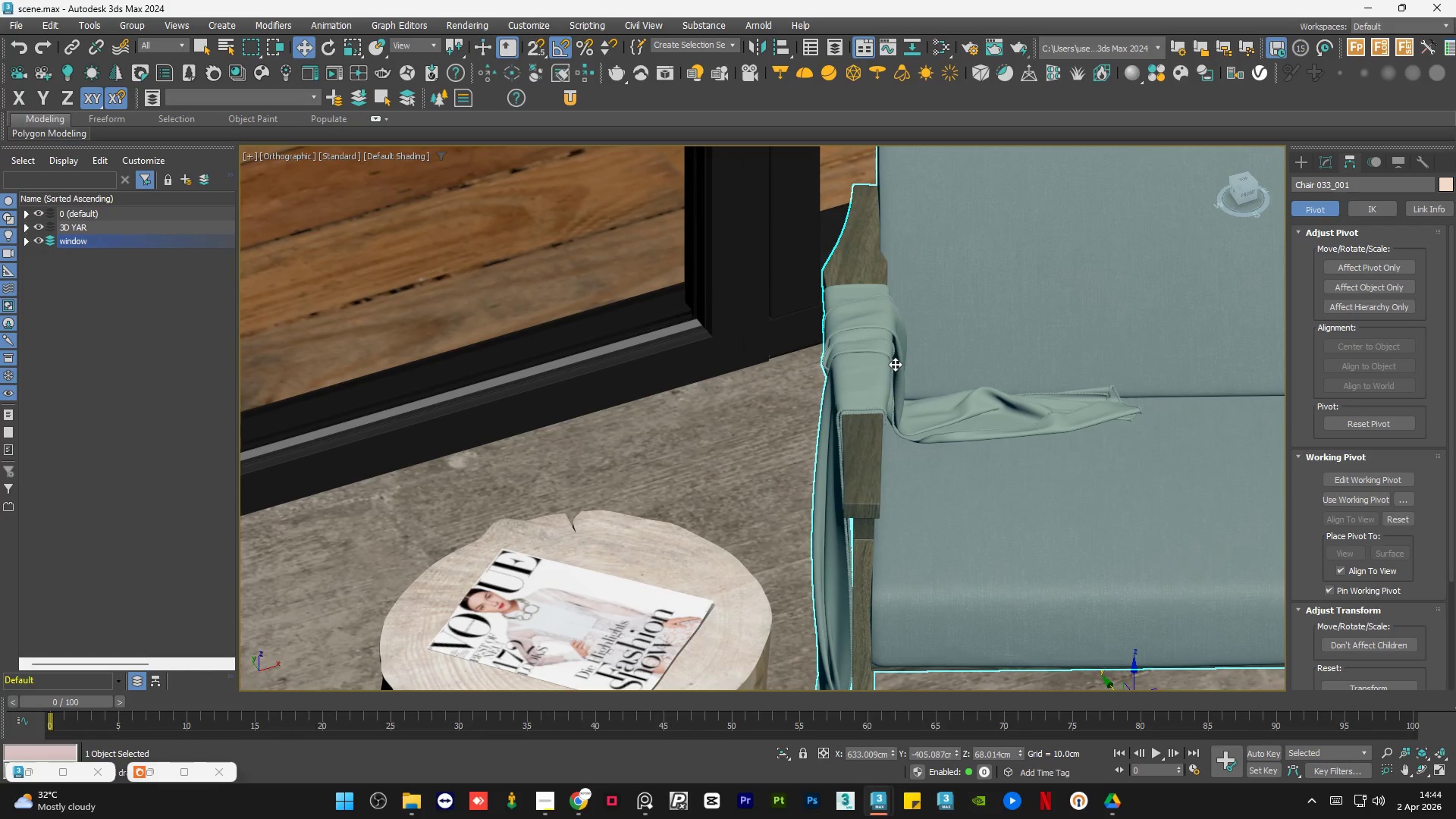 
scroll: coordinate [895, 364], scroll_direction: up, amount: 4.0
 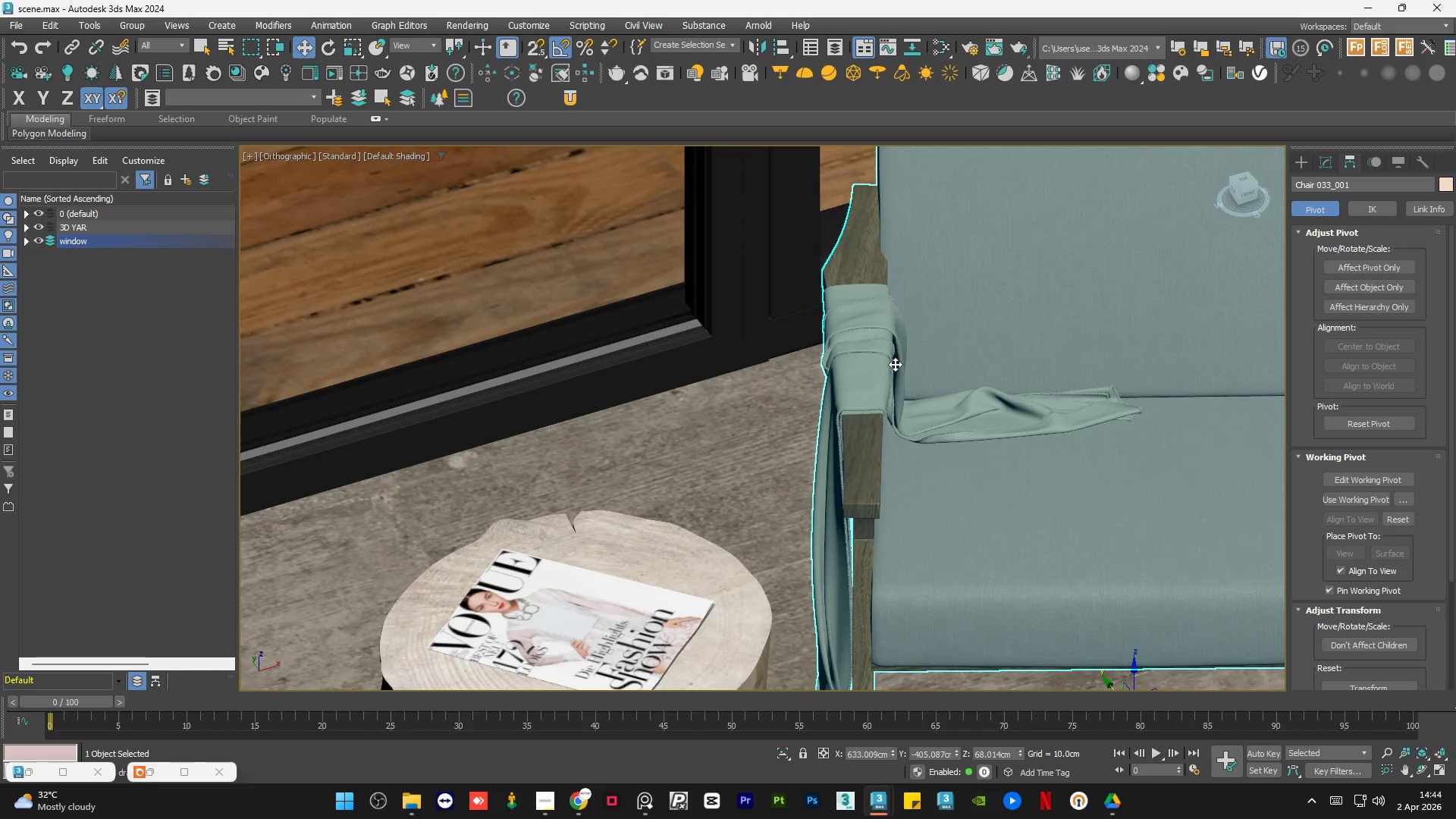 
hold_key(key=AltLeft, duration=1.06)
 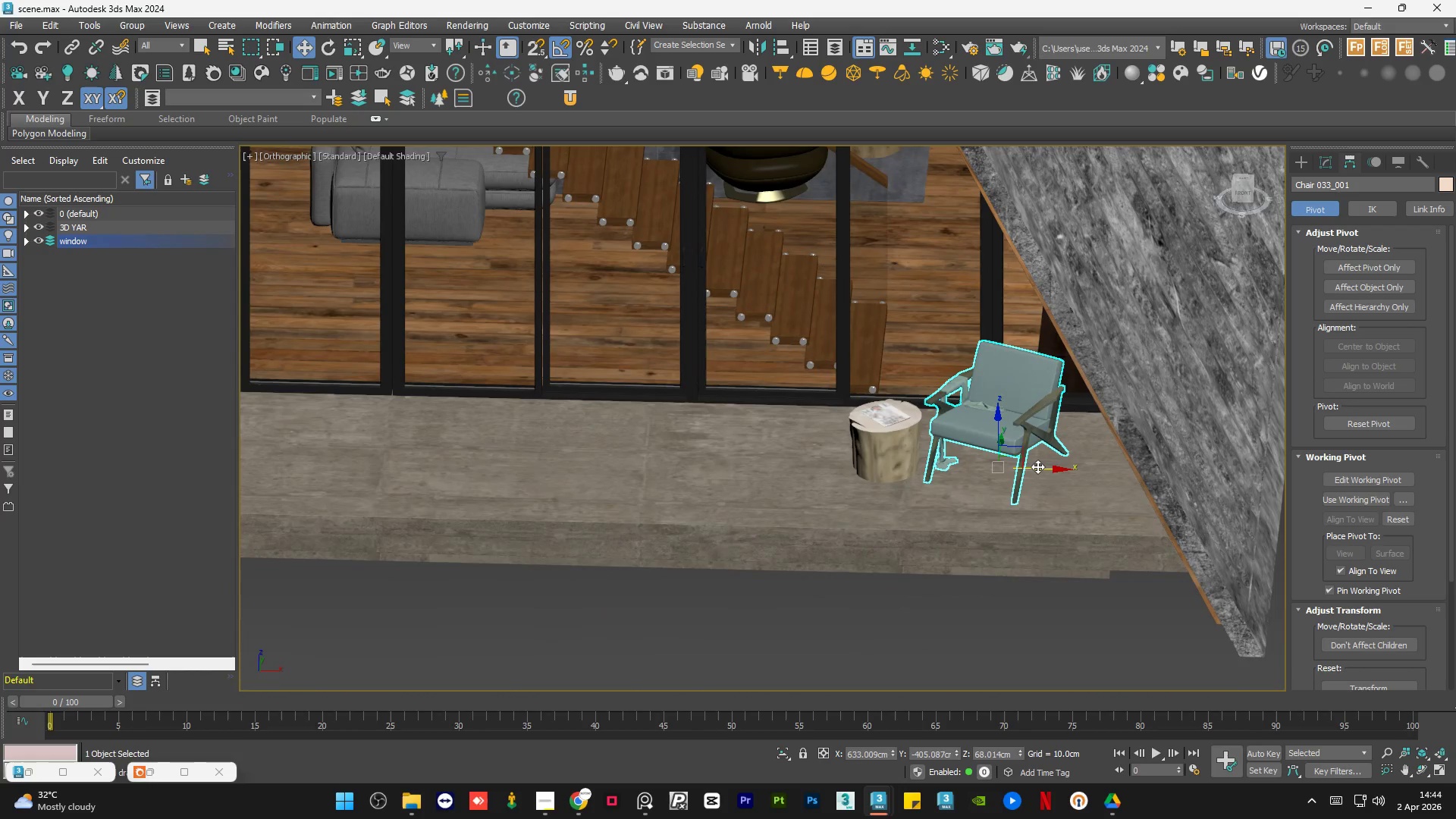 
scroll: coordinate [977, 409], scroll_direction: down, amount: 5.0
 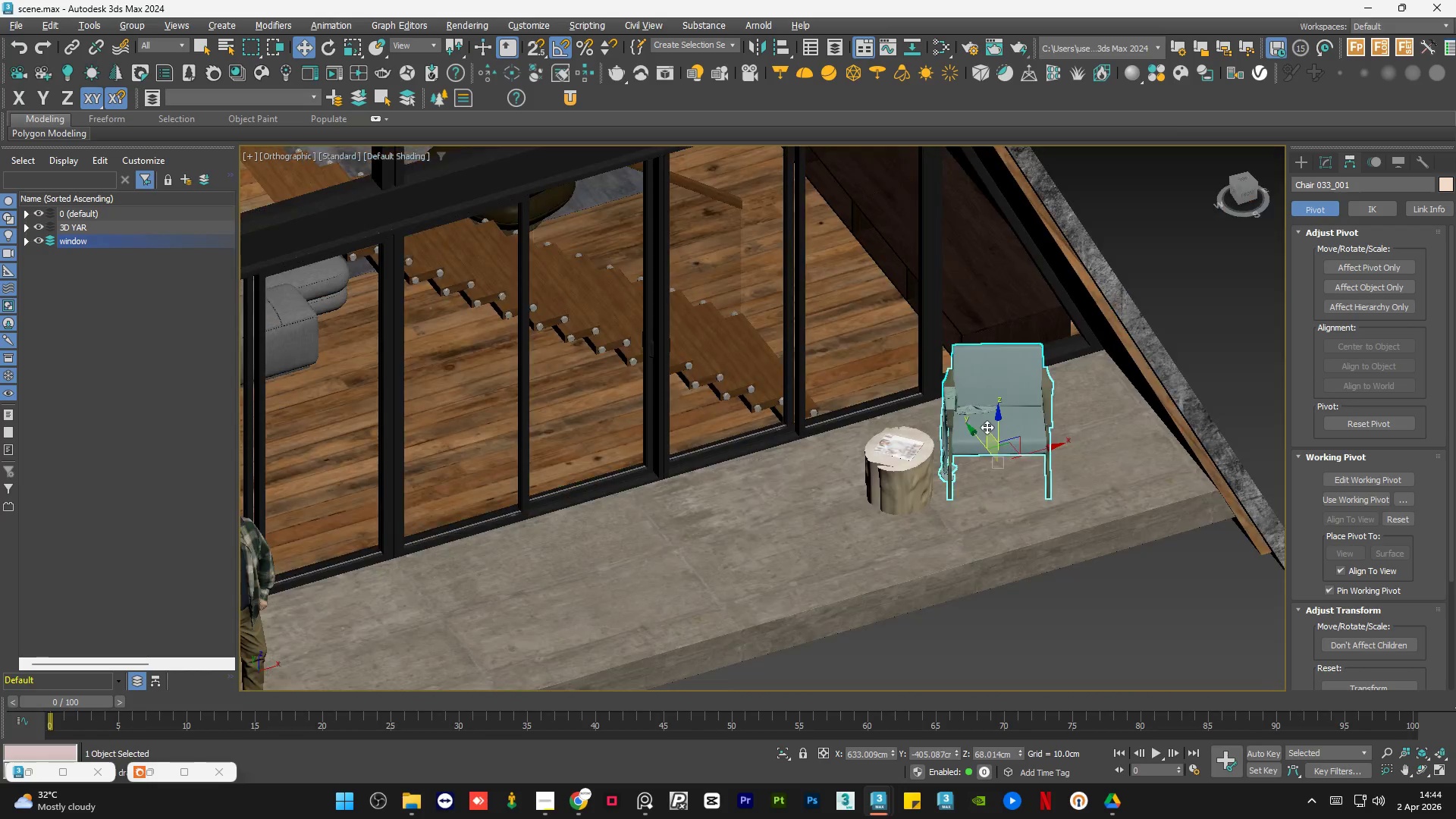 
hold_key(key=ShiftLeft, duration=1.05)
left_click_drag(start_coordinate=[1040, 468], to_coordinate=[790, 449])
 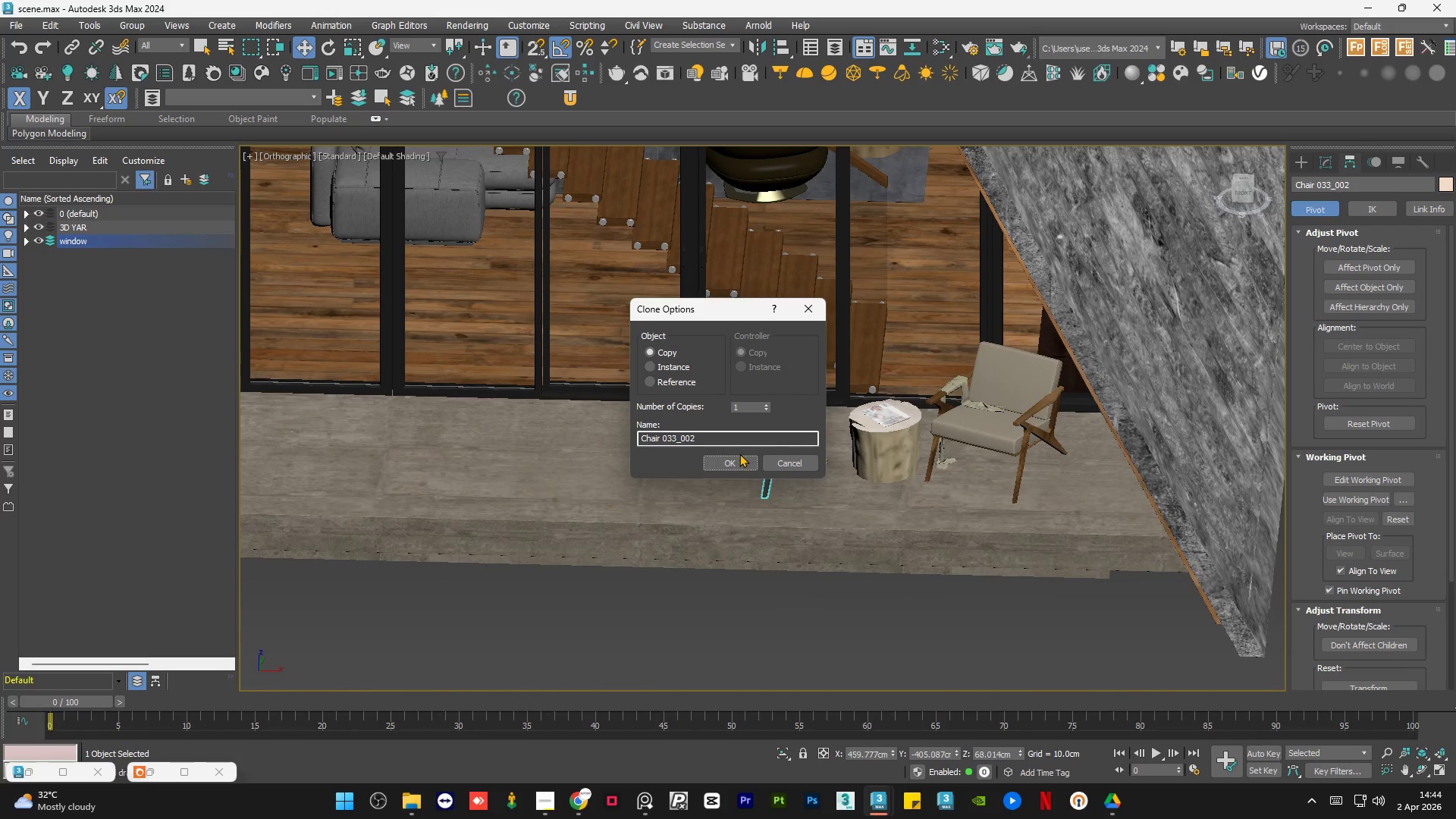 
double_click([733, 460])
 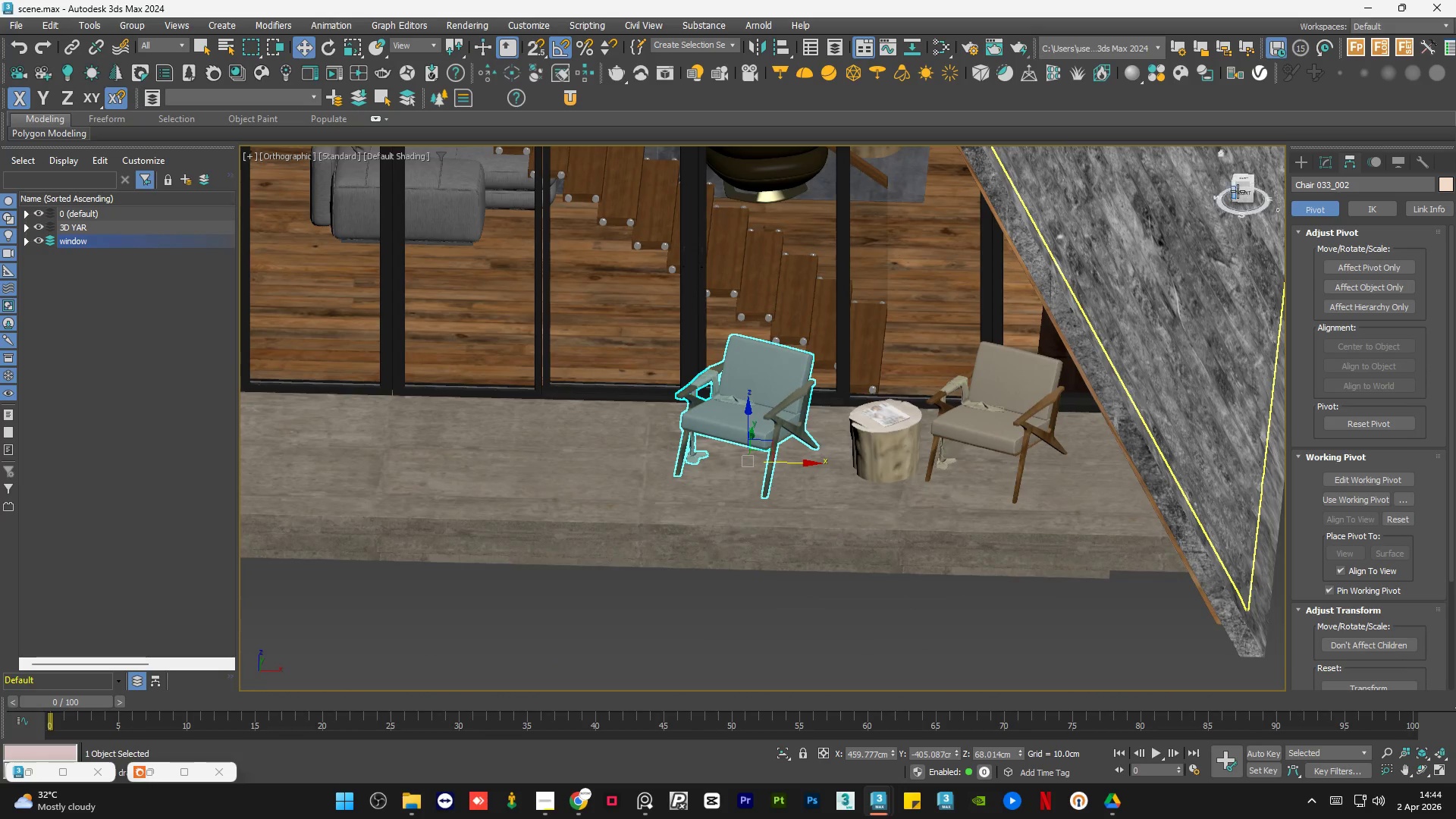 
left_click([1244, 194])
 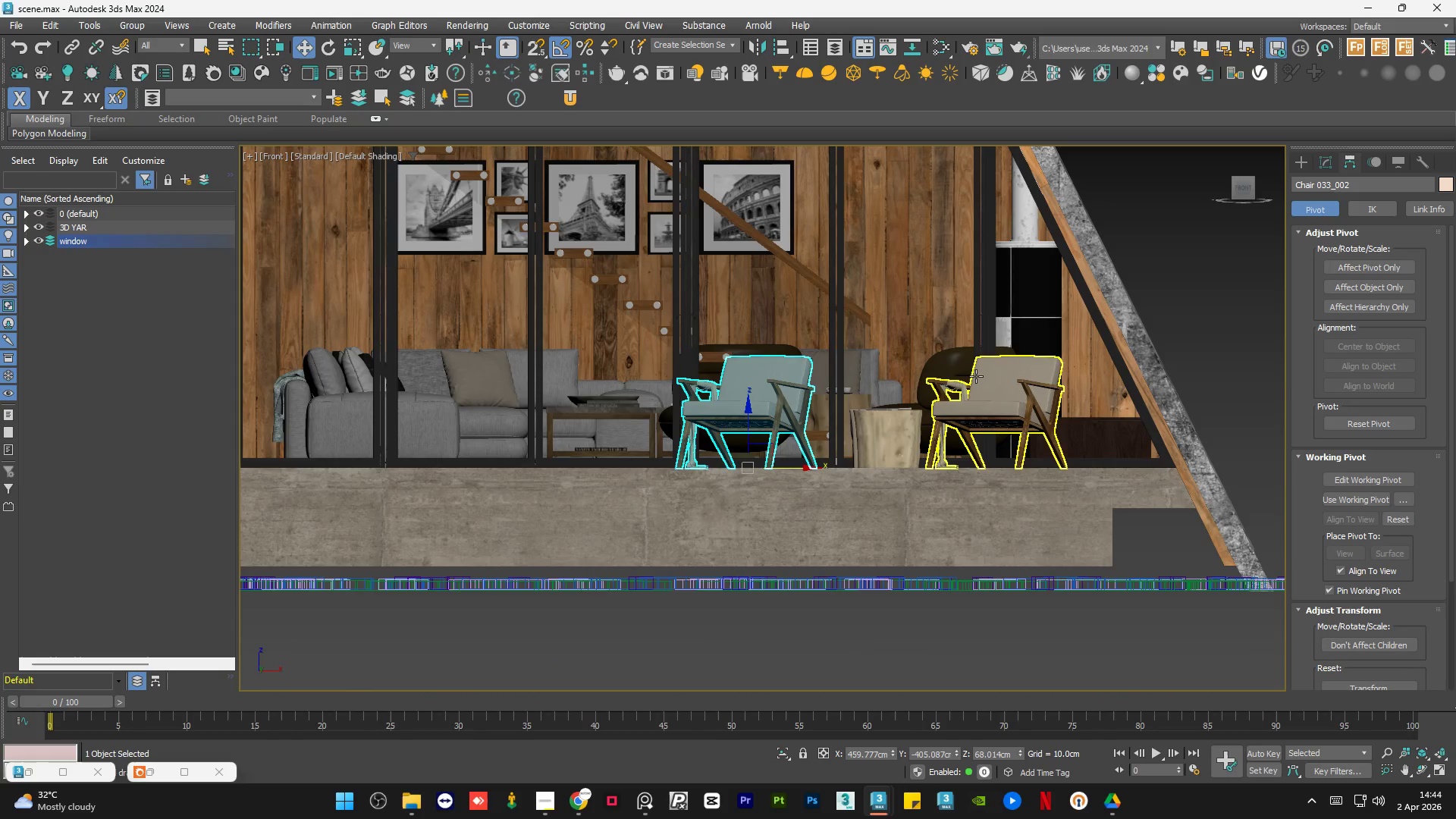 
key(E)
 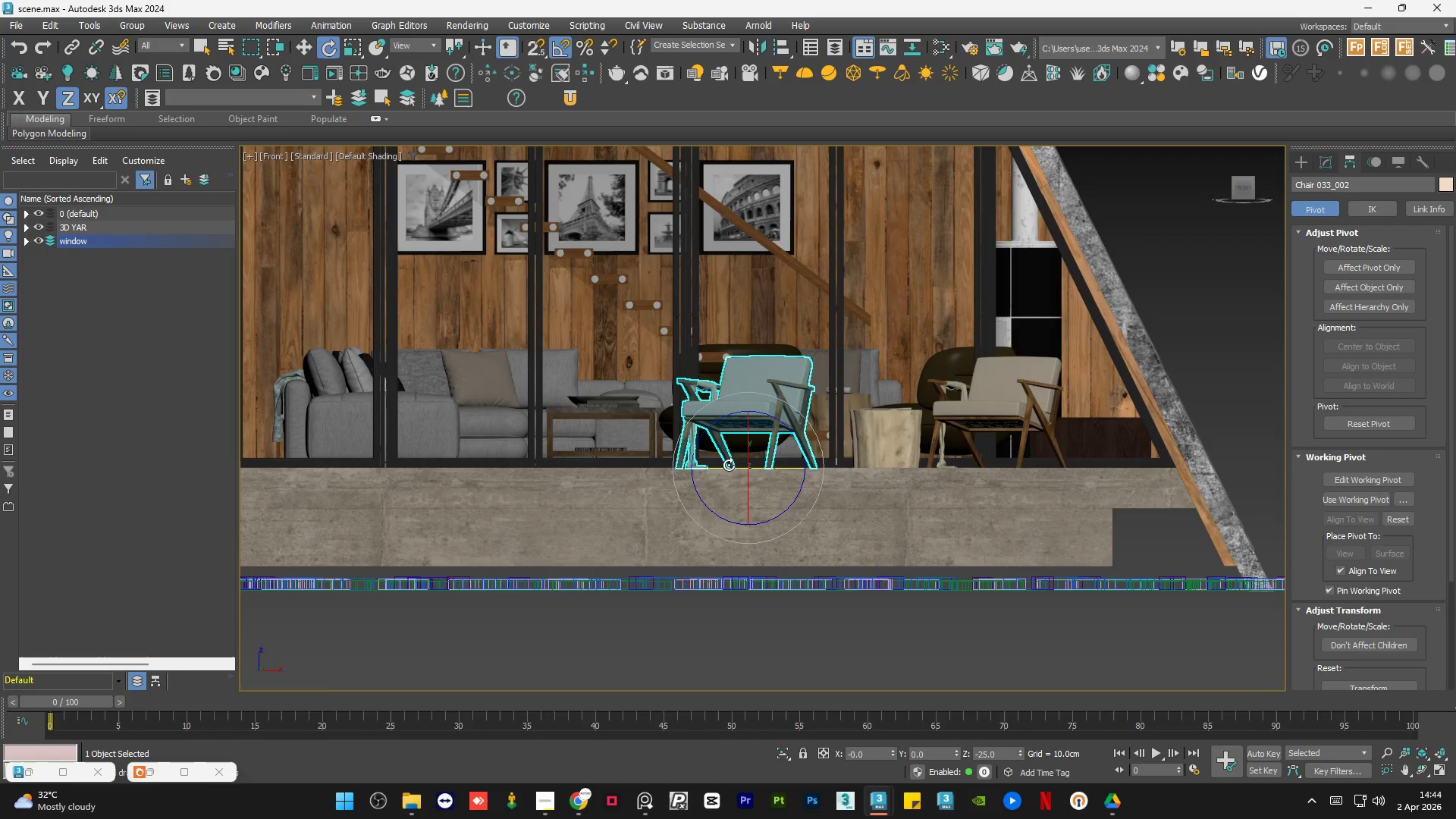 
left_click_drag(start_coordinate=[725, 469], to_coordinate=[751, 466])
 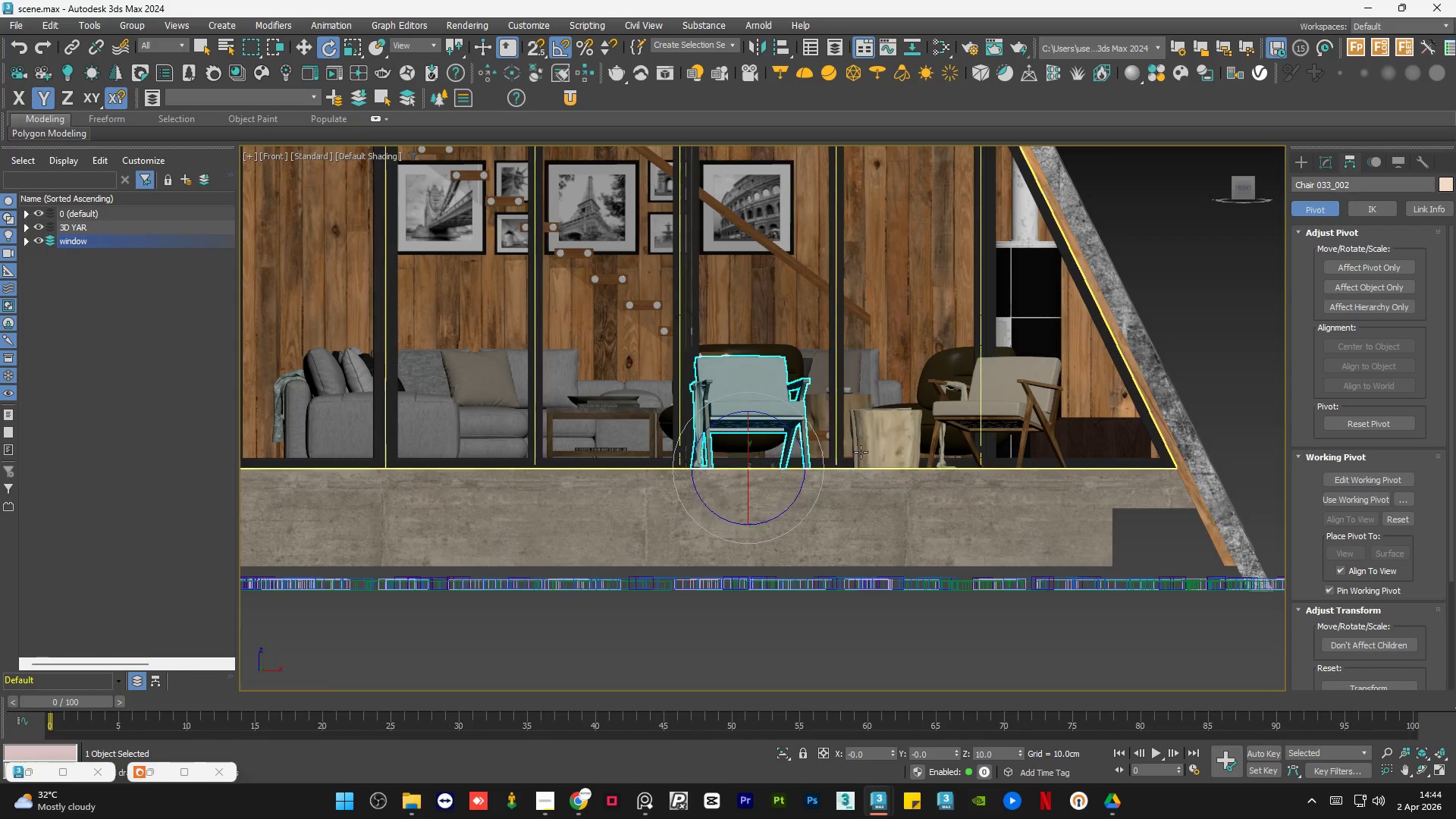 
hold_key(key=AltLeft, duration=1.49)
 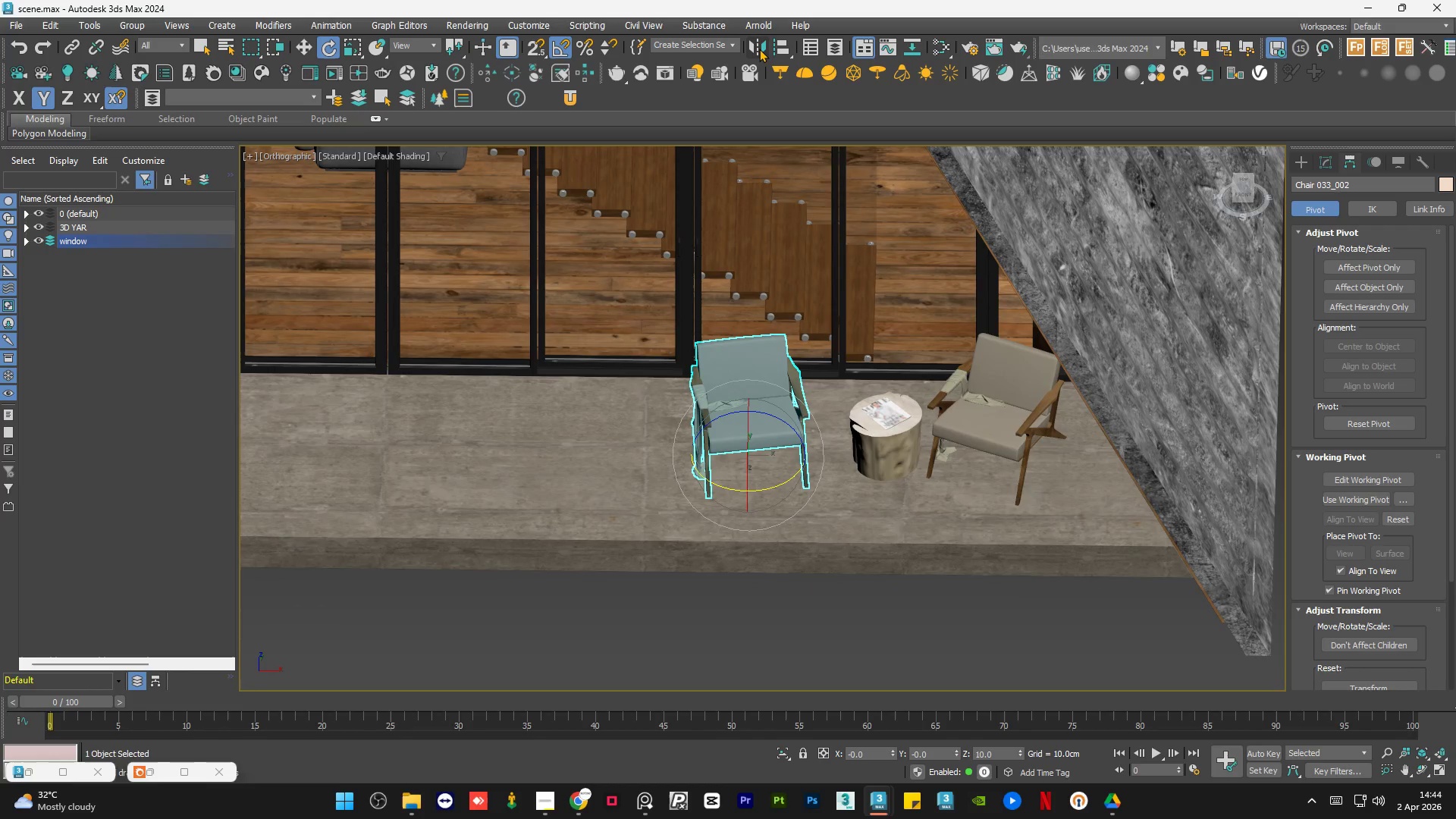 
left_click([759, 49])
 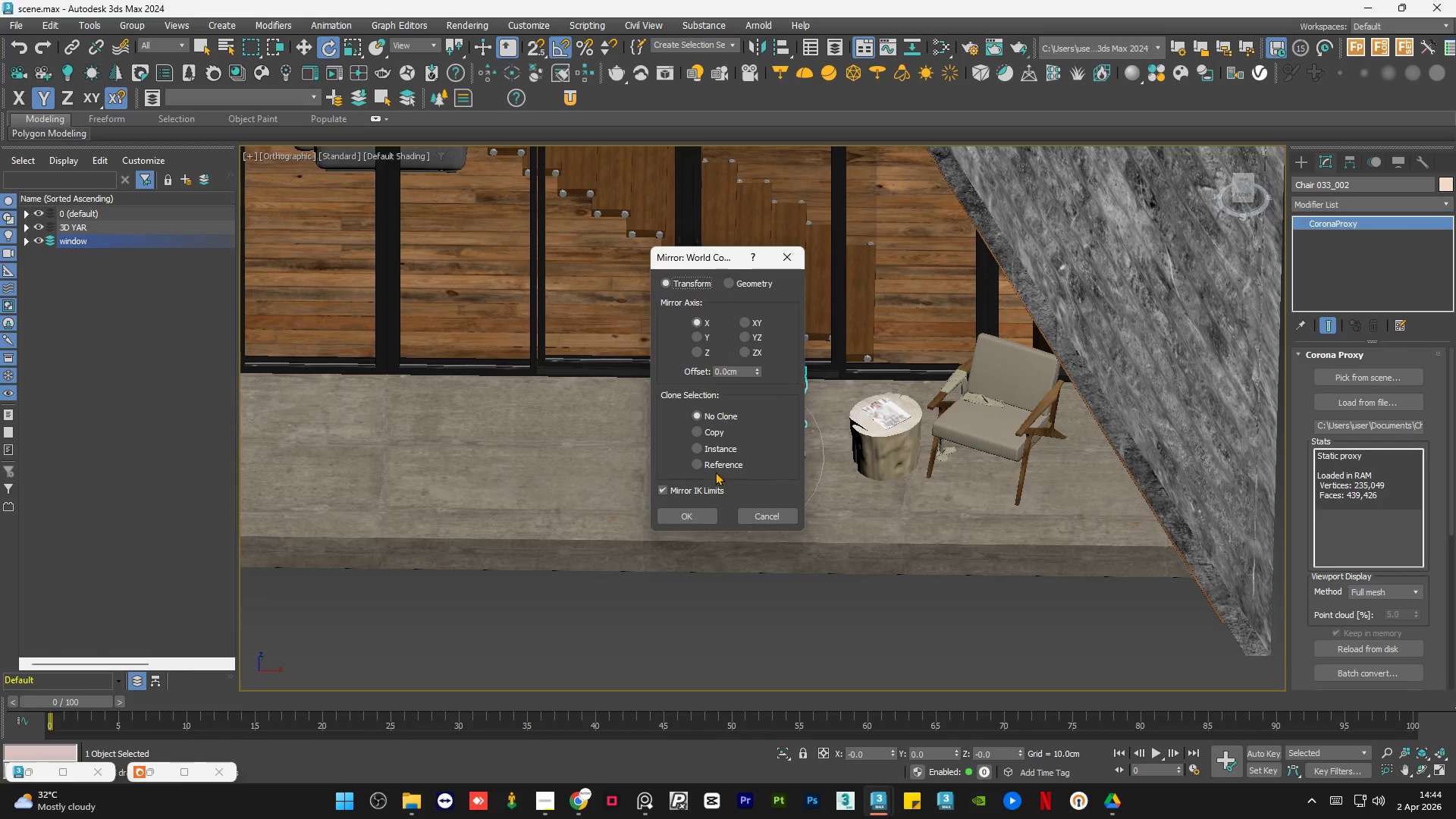 
left_click([688, 510])
 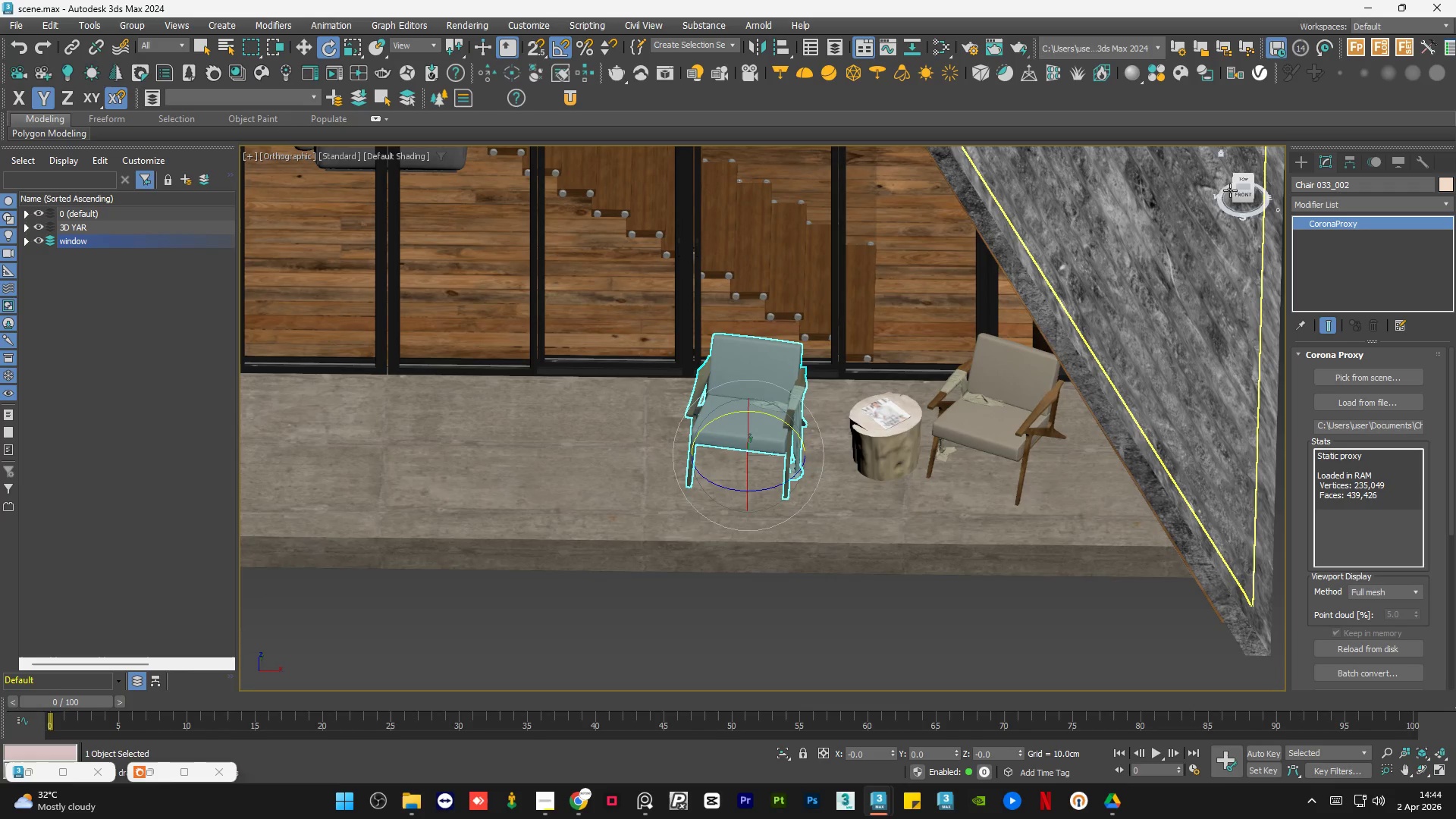 
left_click([1239, 190])
 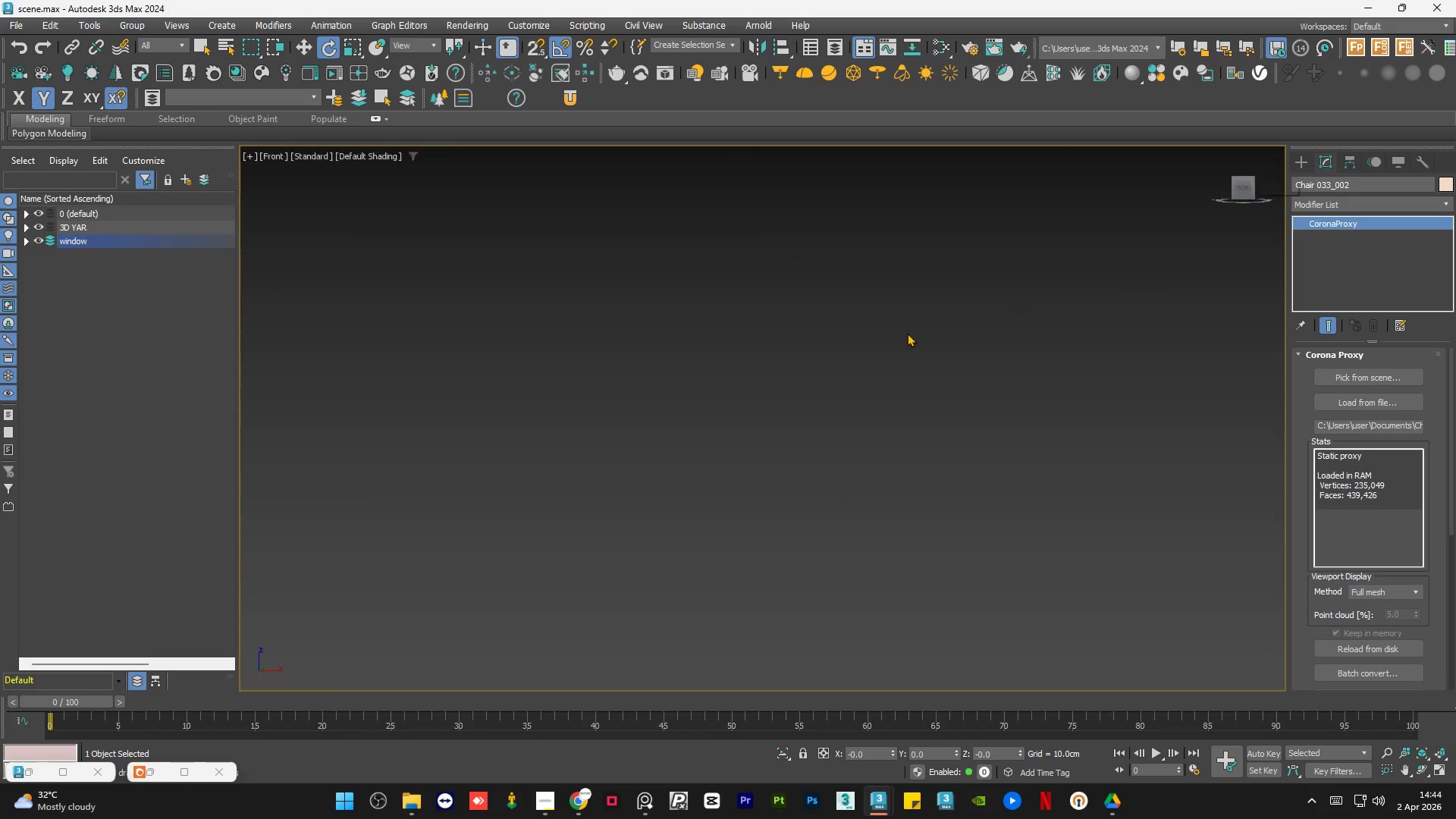 
key(Z)
 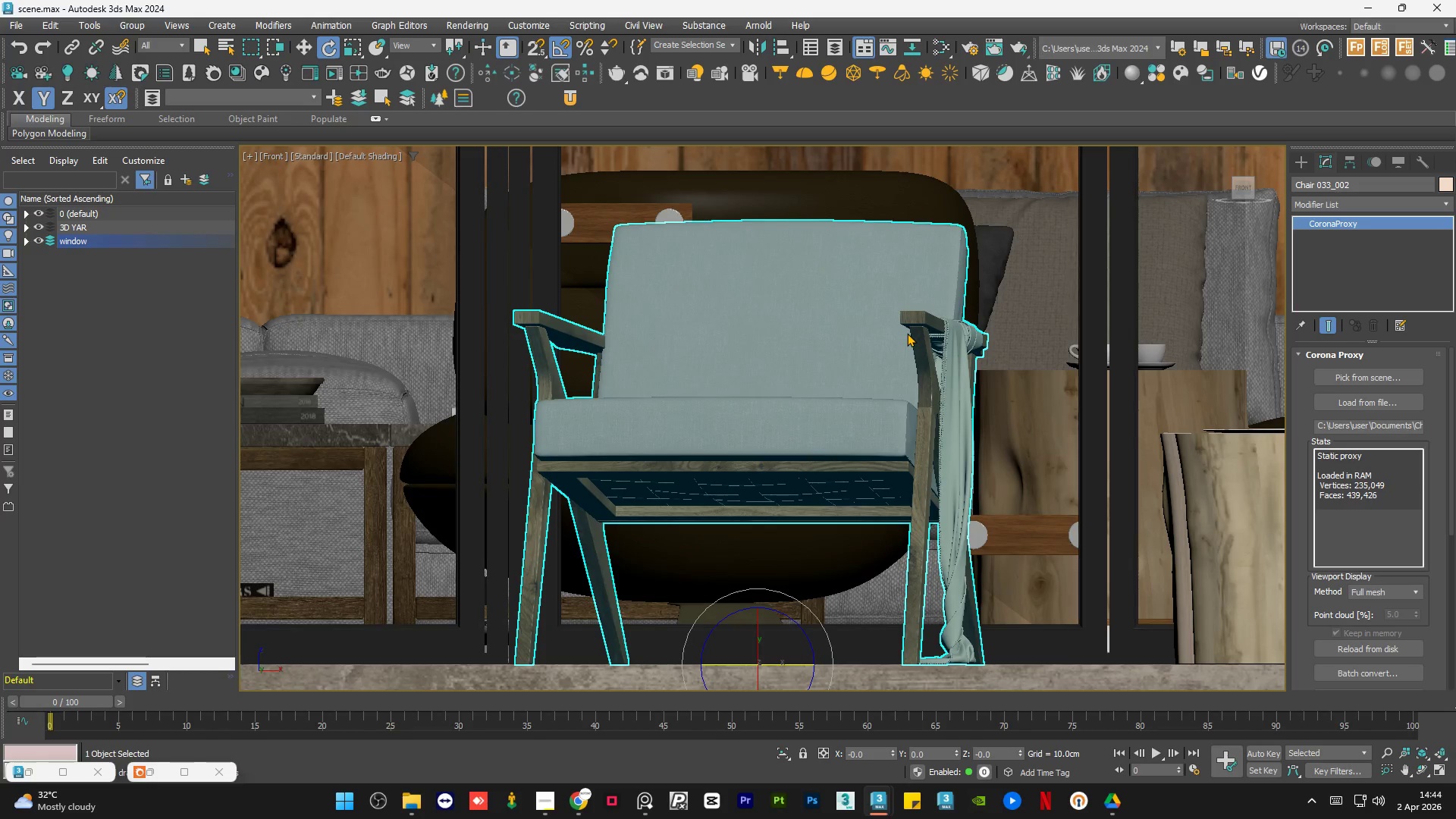 
scroll: coordinate [778, 412], scroll_direction: down, amount: 3.0
 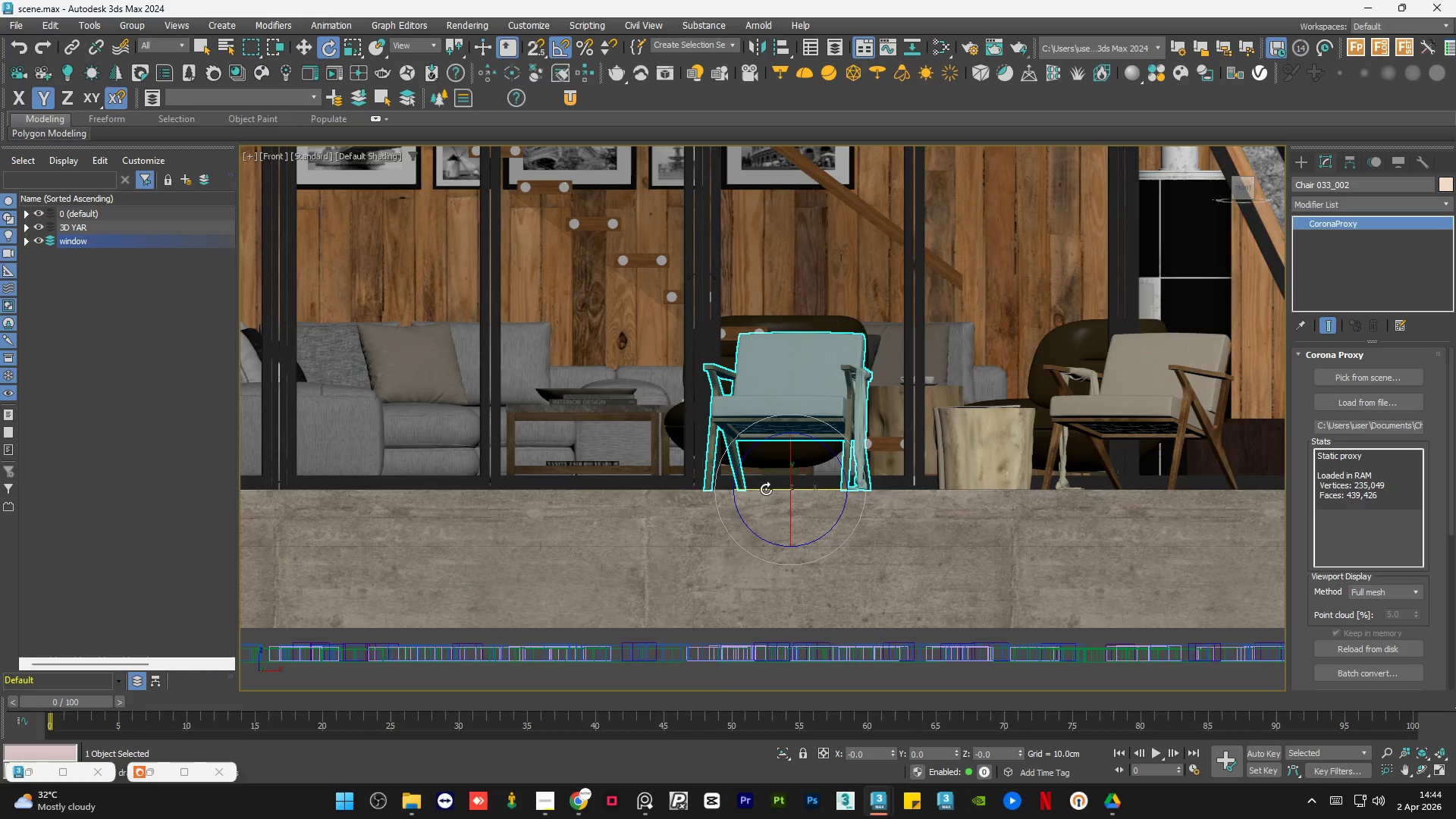 
left_click_drag(start_coordinate=[766, 488], to_coordinate=[783, 491])
 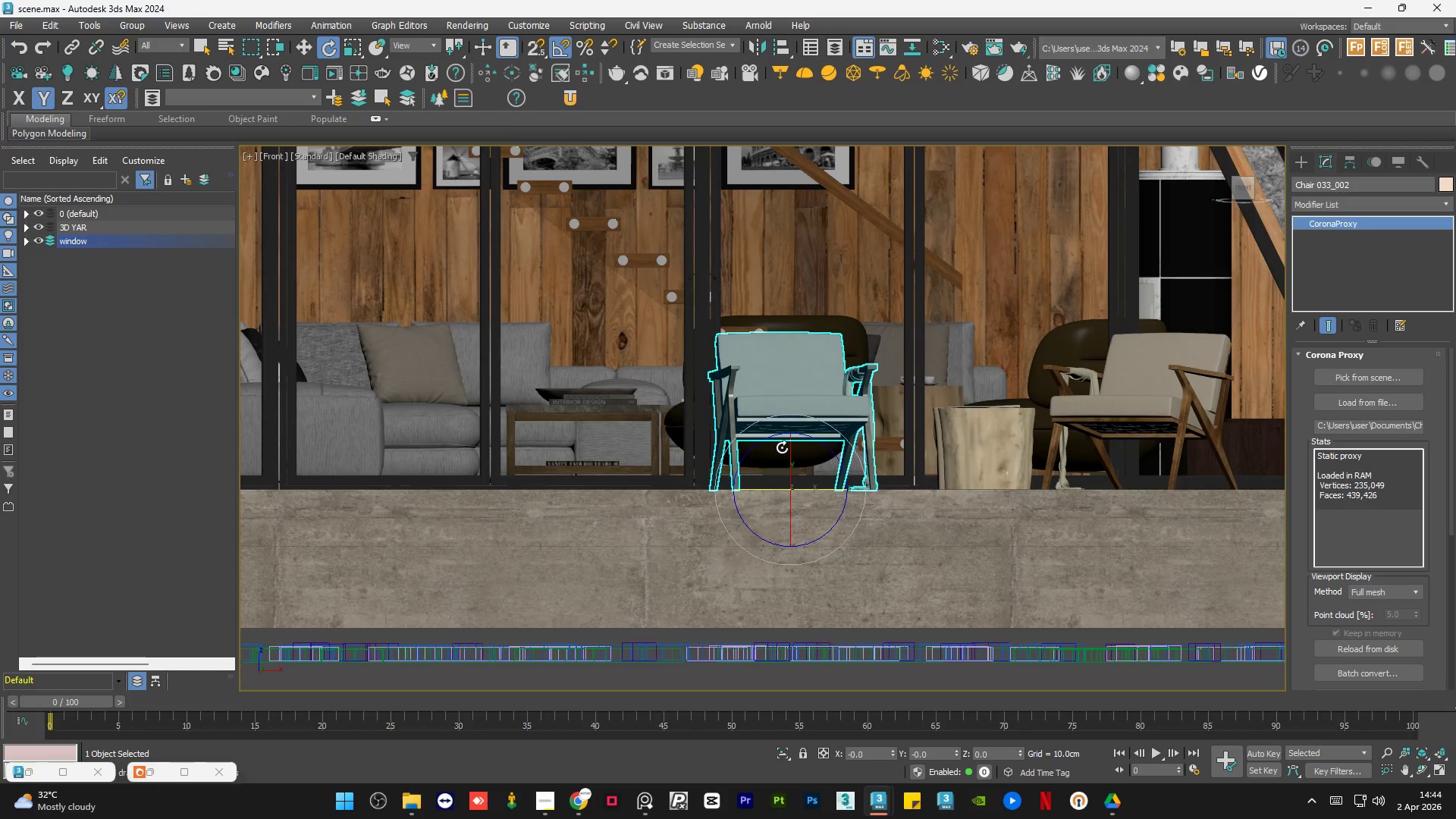 
left_click([846, 585])
 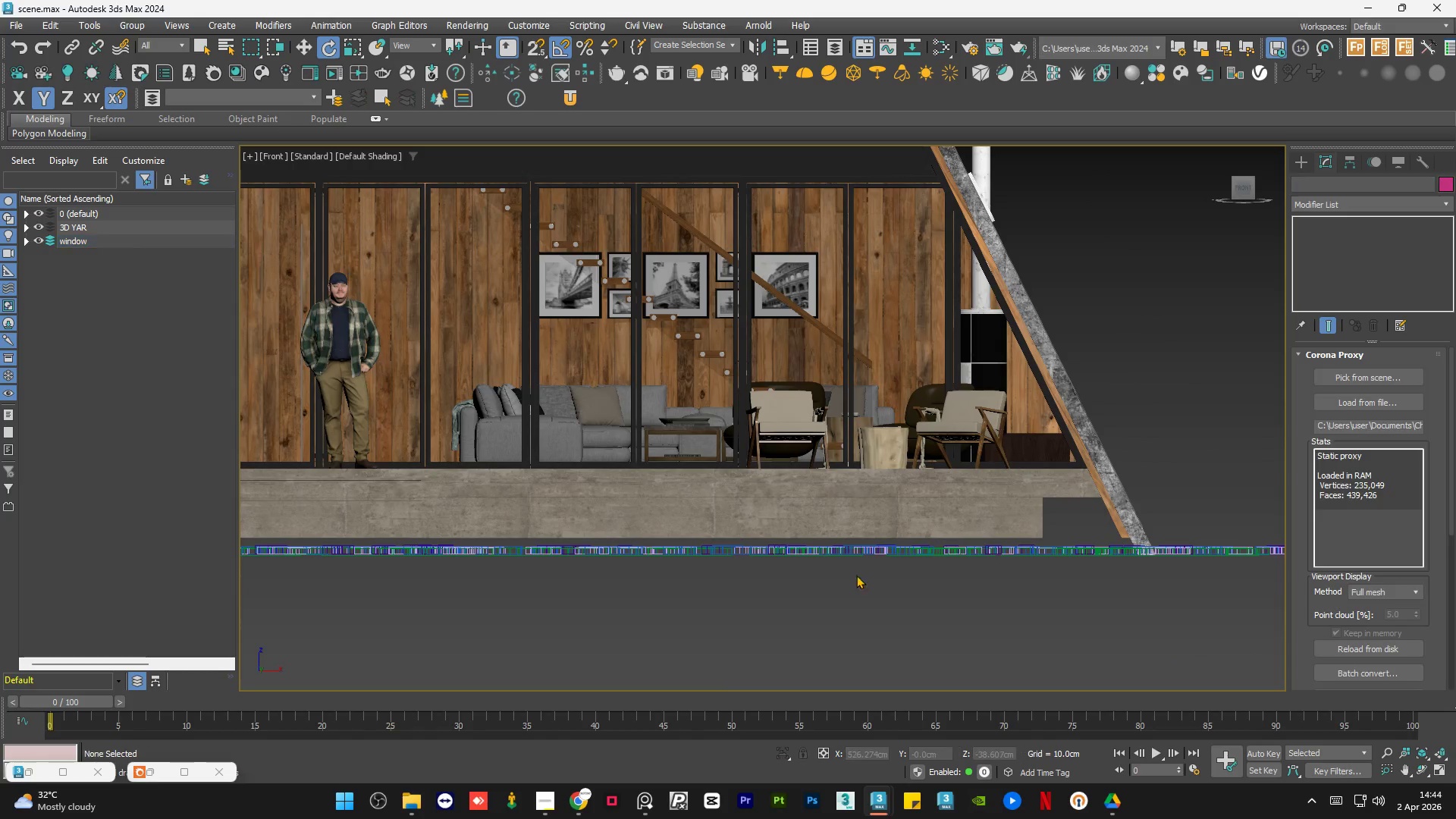 
scroll: coordinate [782, 447], scroll_direction: down, amount: 2.0
 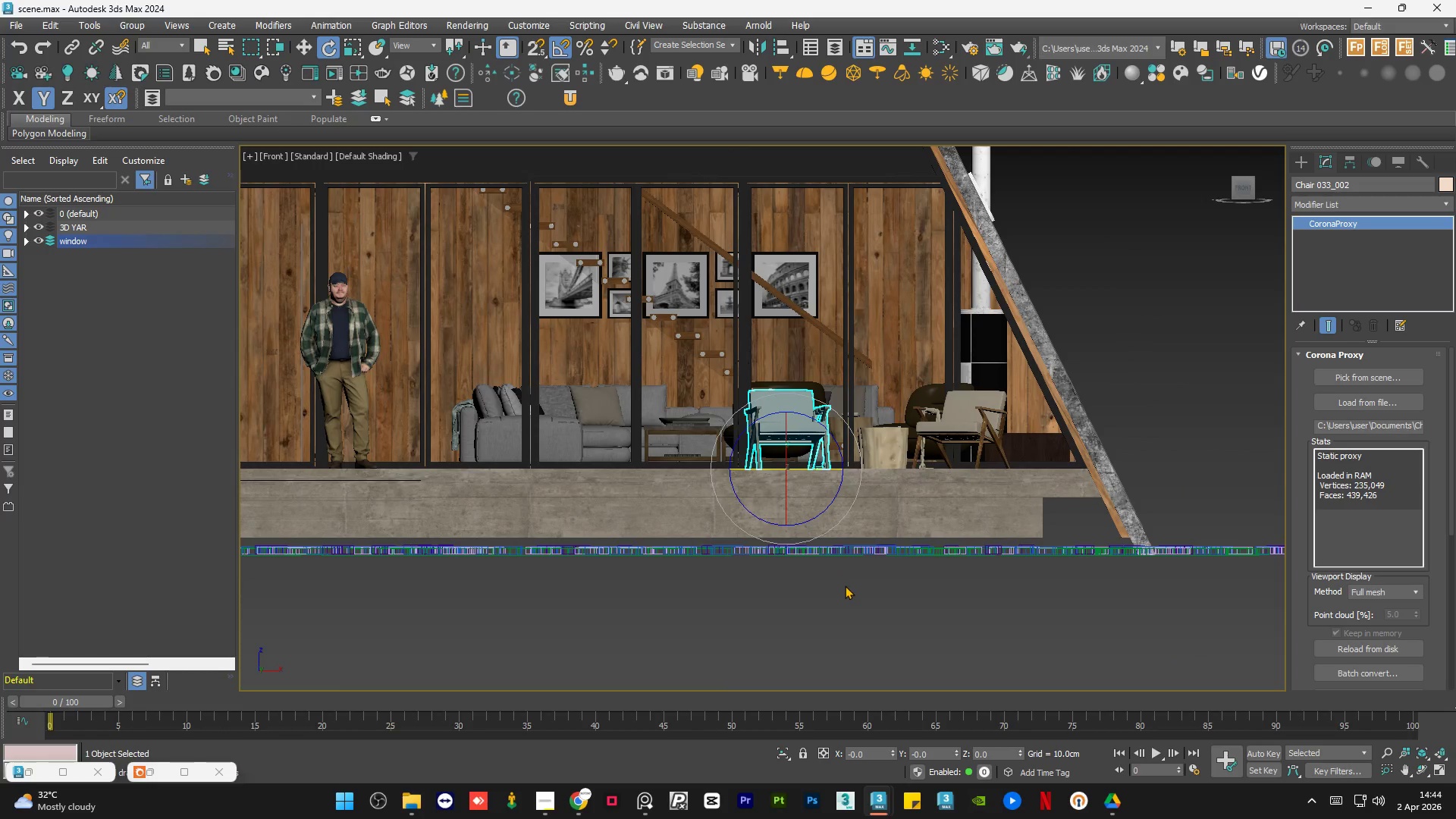 
hold_key(key=AltLeft, duration=0.67)
 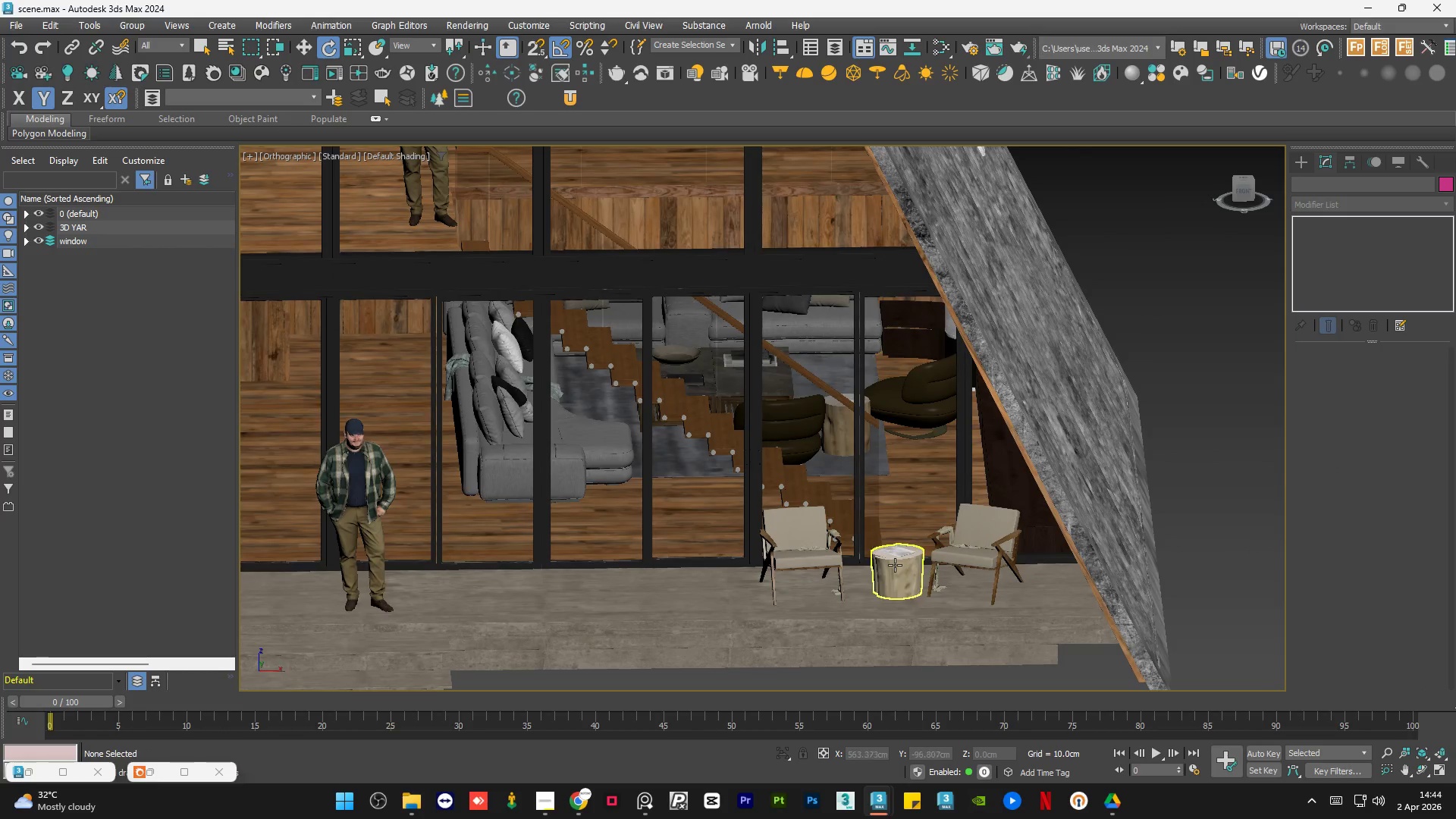 
left_click([896, 565])
 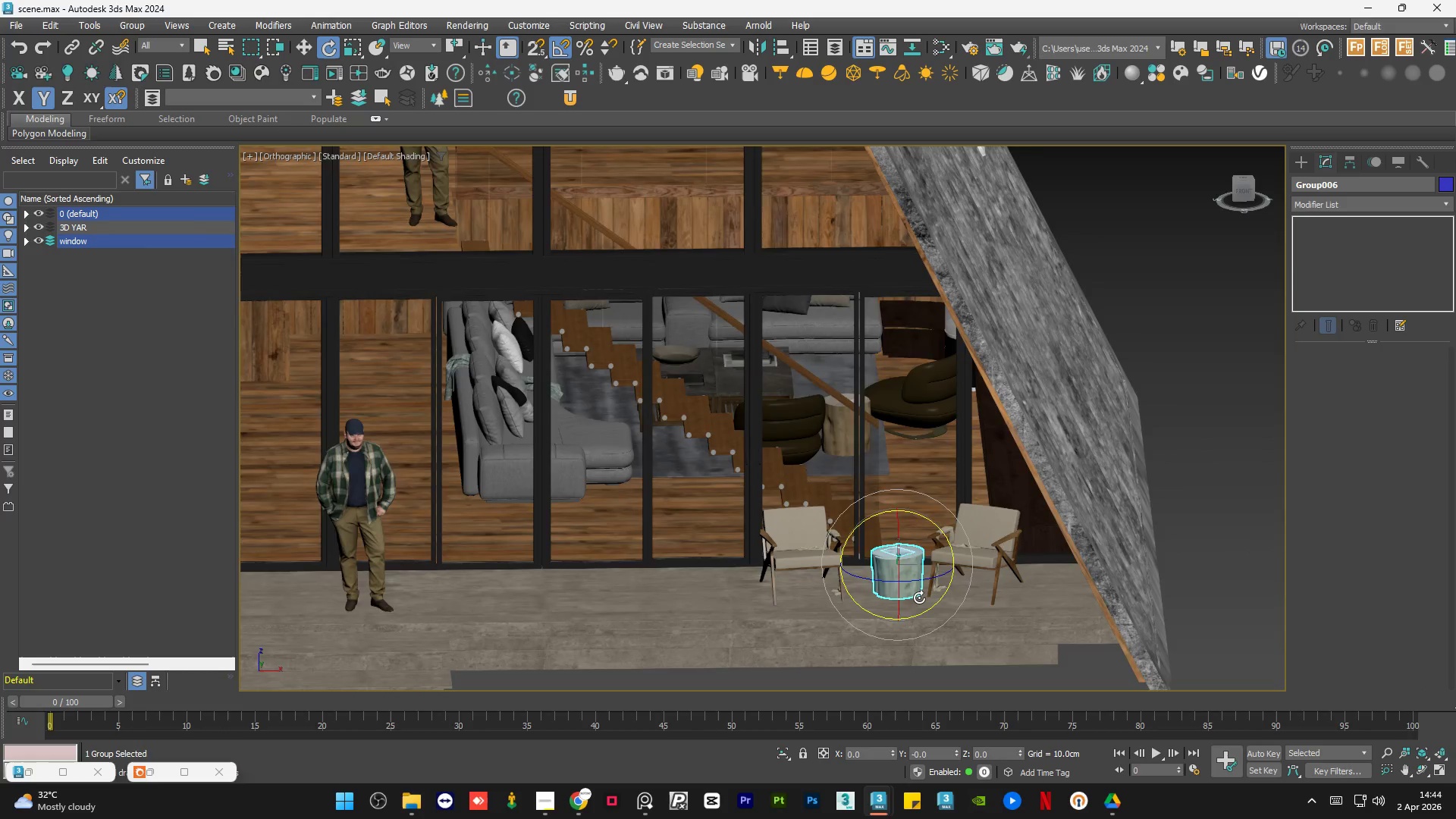 
scroll: coordinate [919, 598], scroll_direction: up, amount: 2.0
 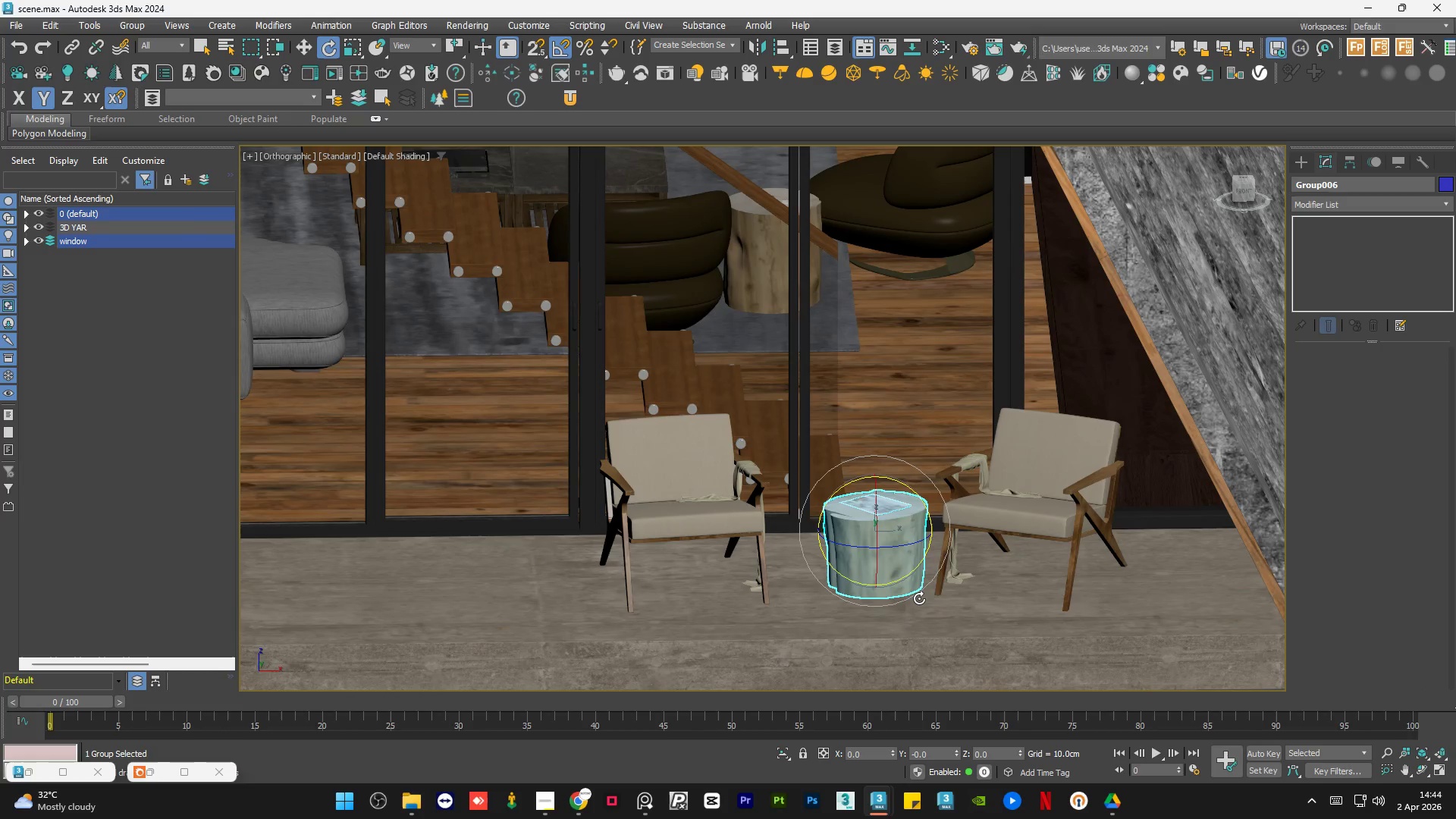 
key(W)
 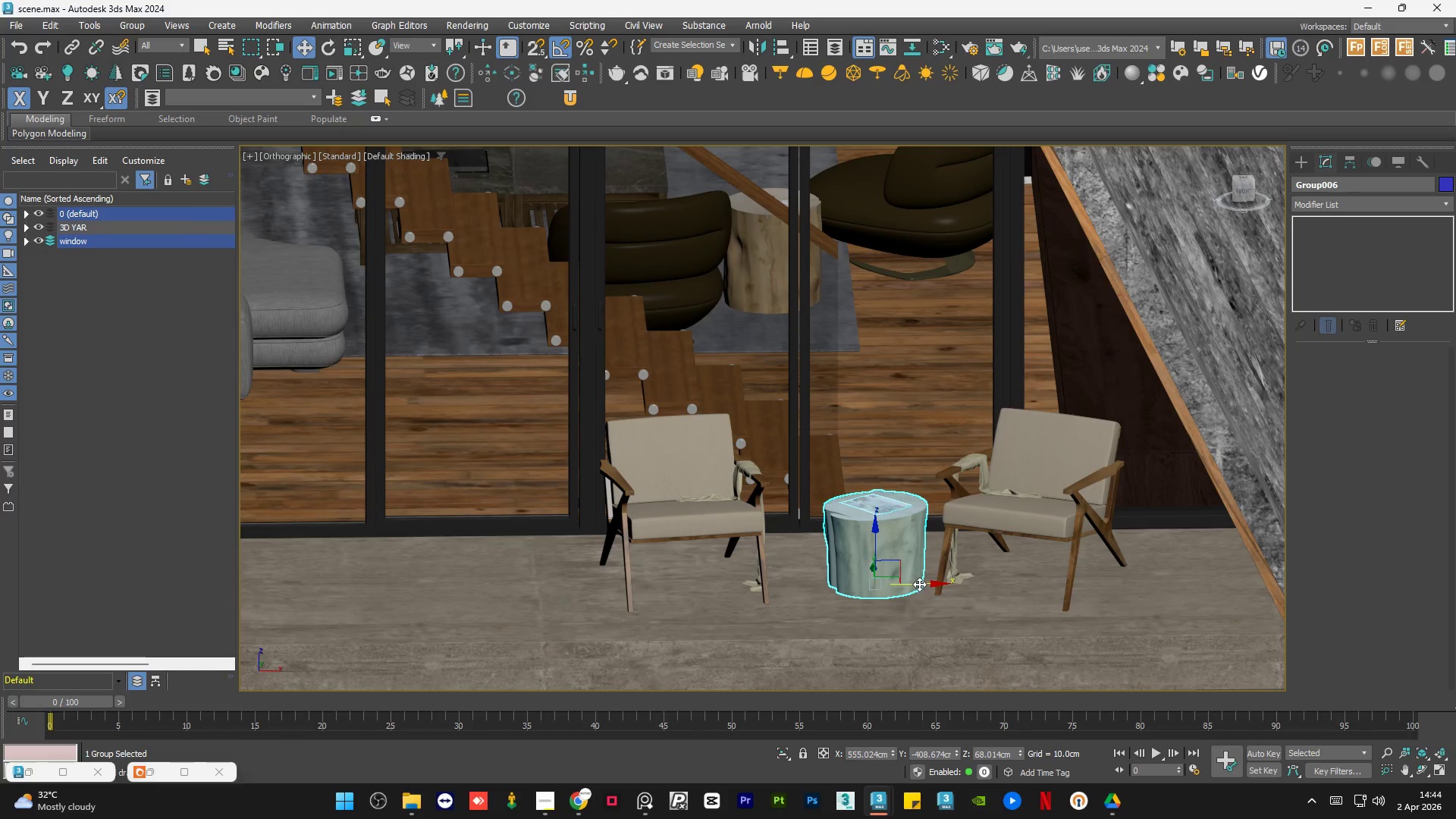 
left_click_drag(start_coordinate=[920, 585], to_coordinate=[898, 584])
 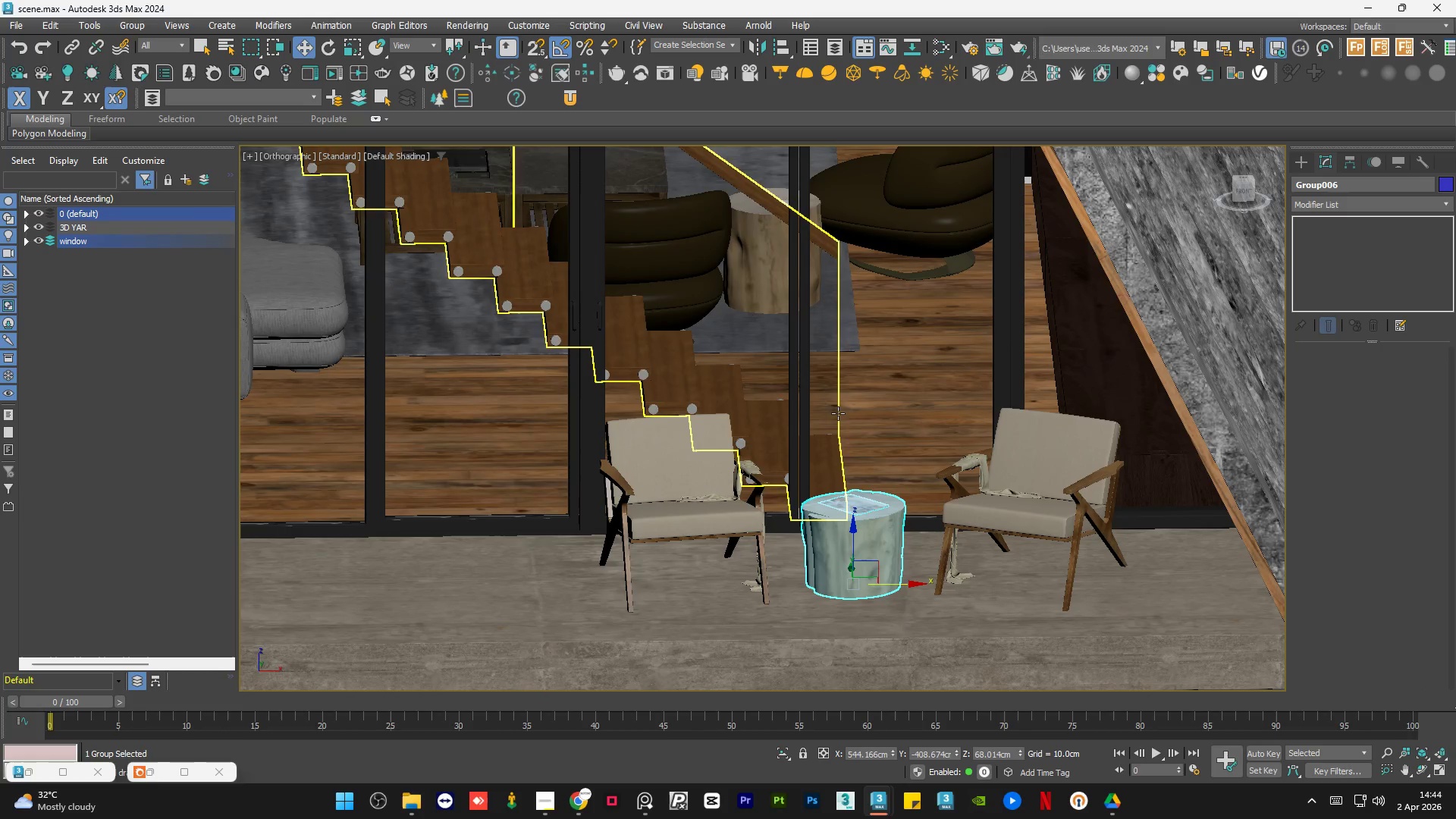 
hold_key(key=AltLeft, duration=0.66)
 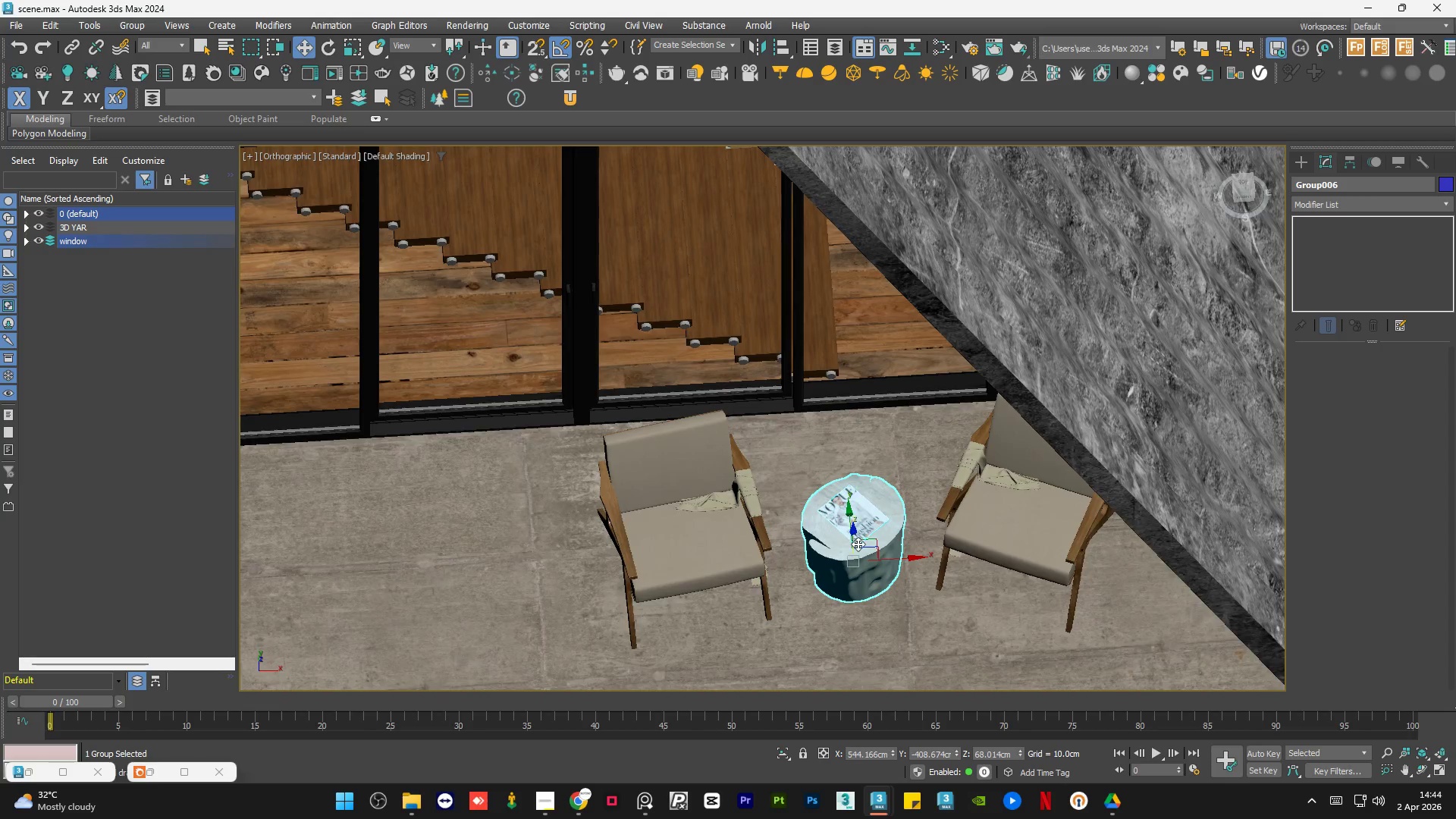 
hold_key(key=AltLeft, duration=0.58)
 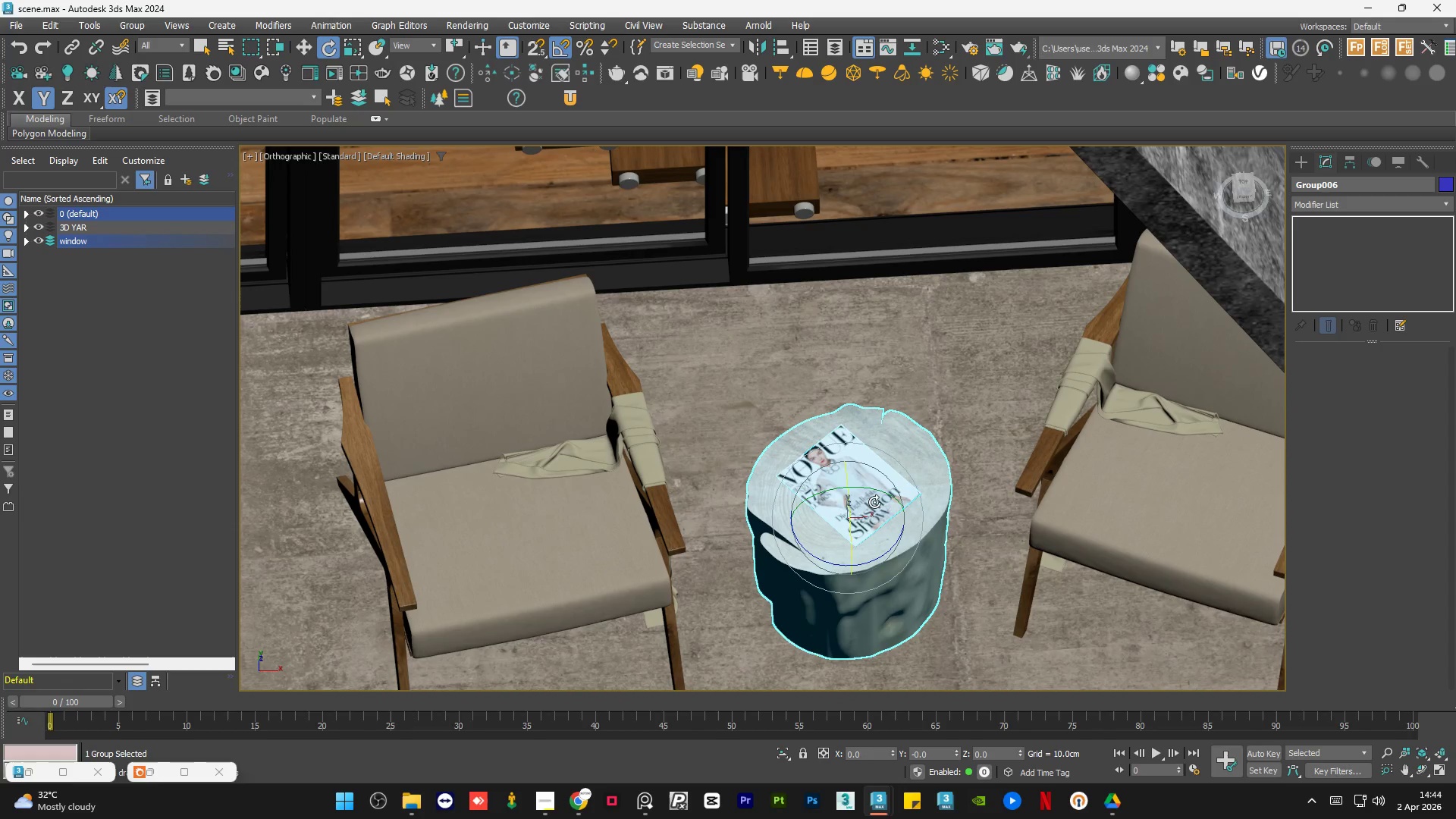 
scroll: coordinate [858, 544], scroll_direction: up, amount: 2.0
 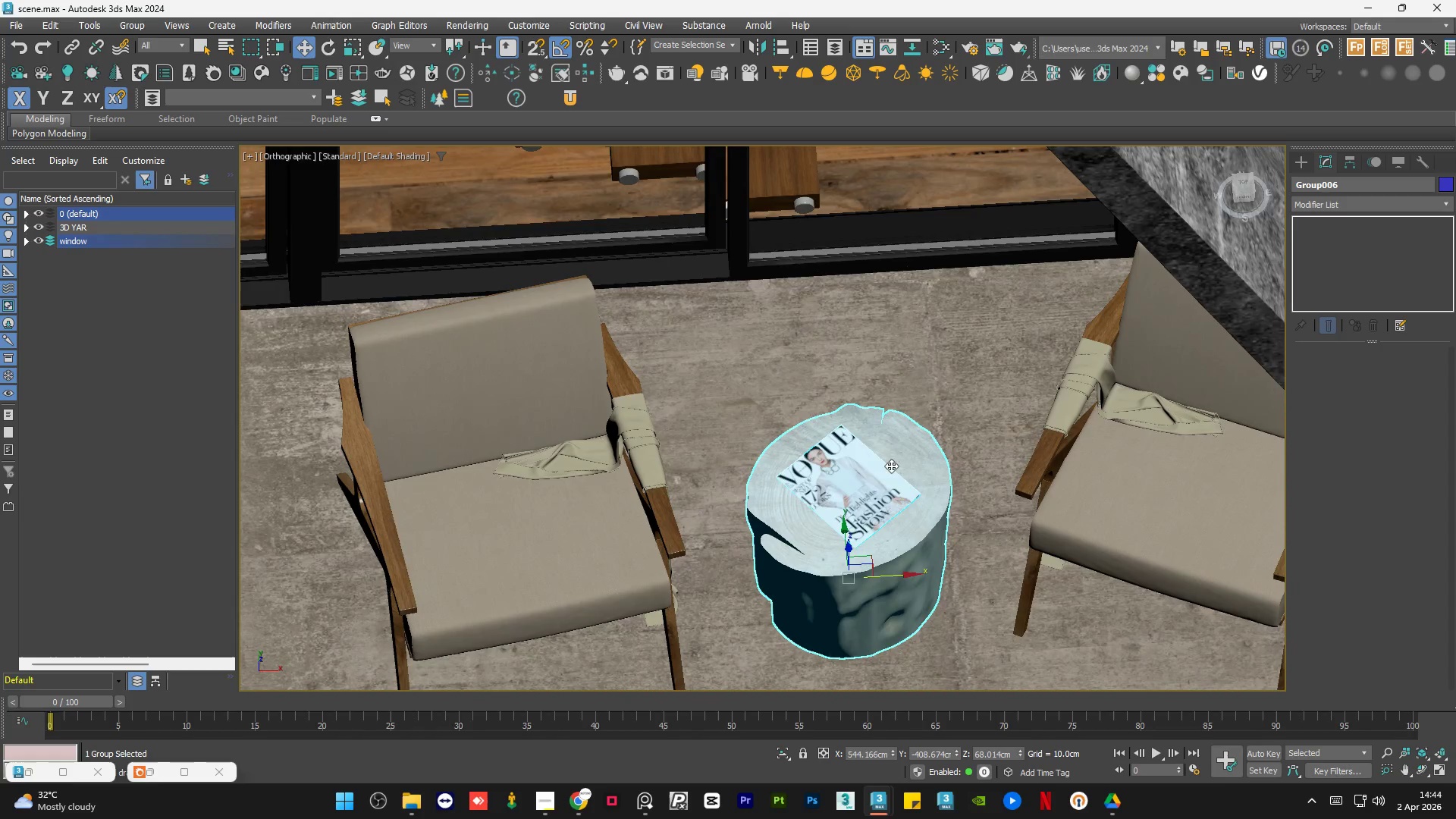 
hold_key(key=AltLeft, duration=4.41)
 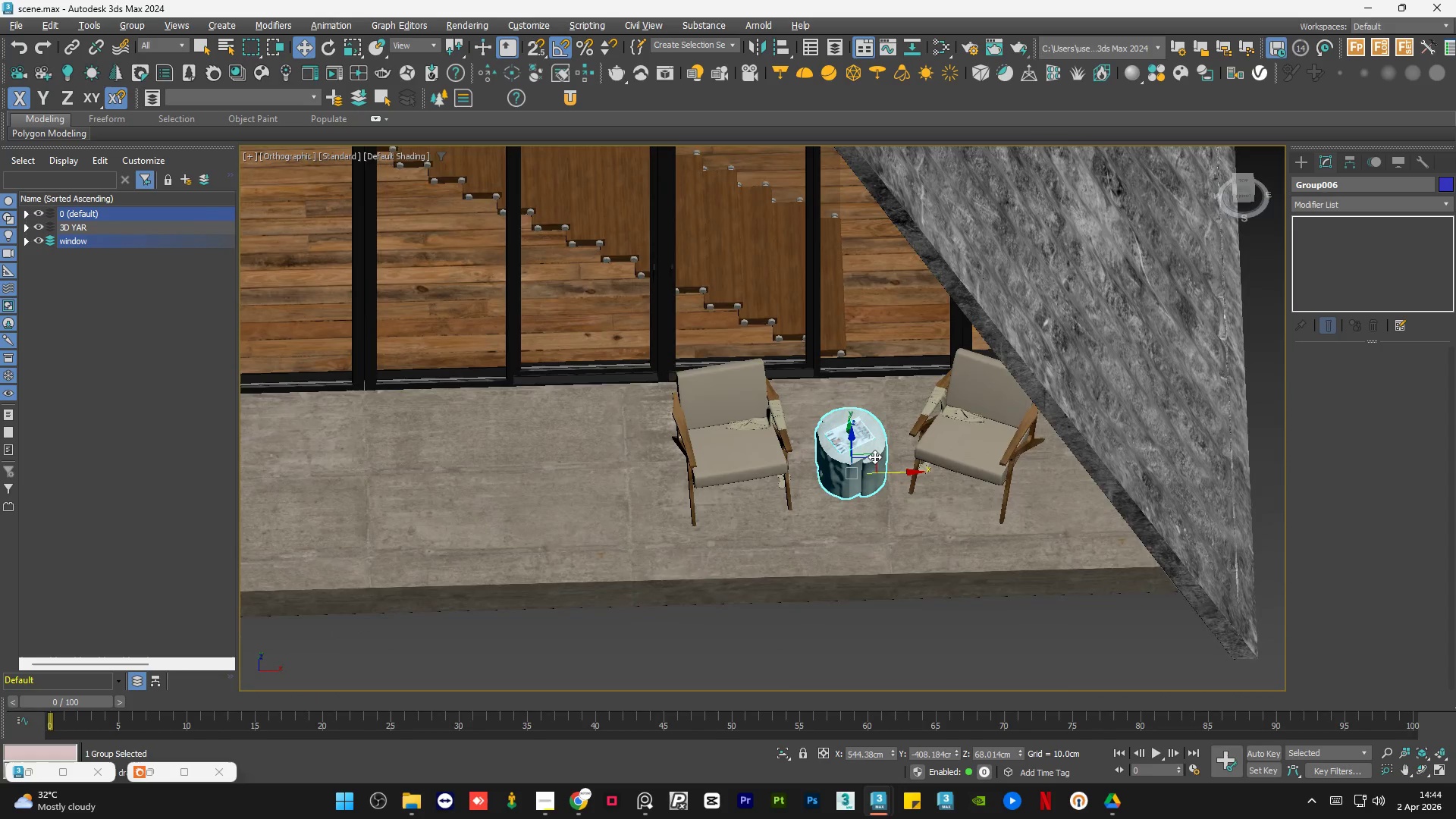 
key(E)
 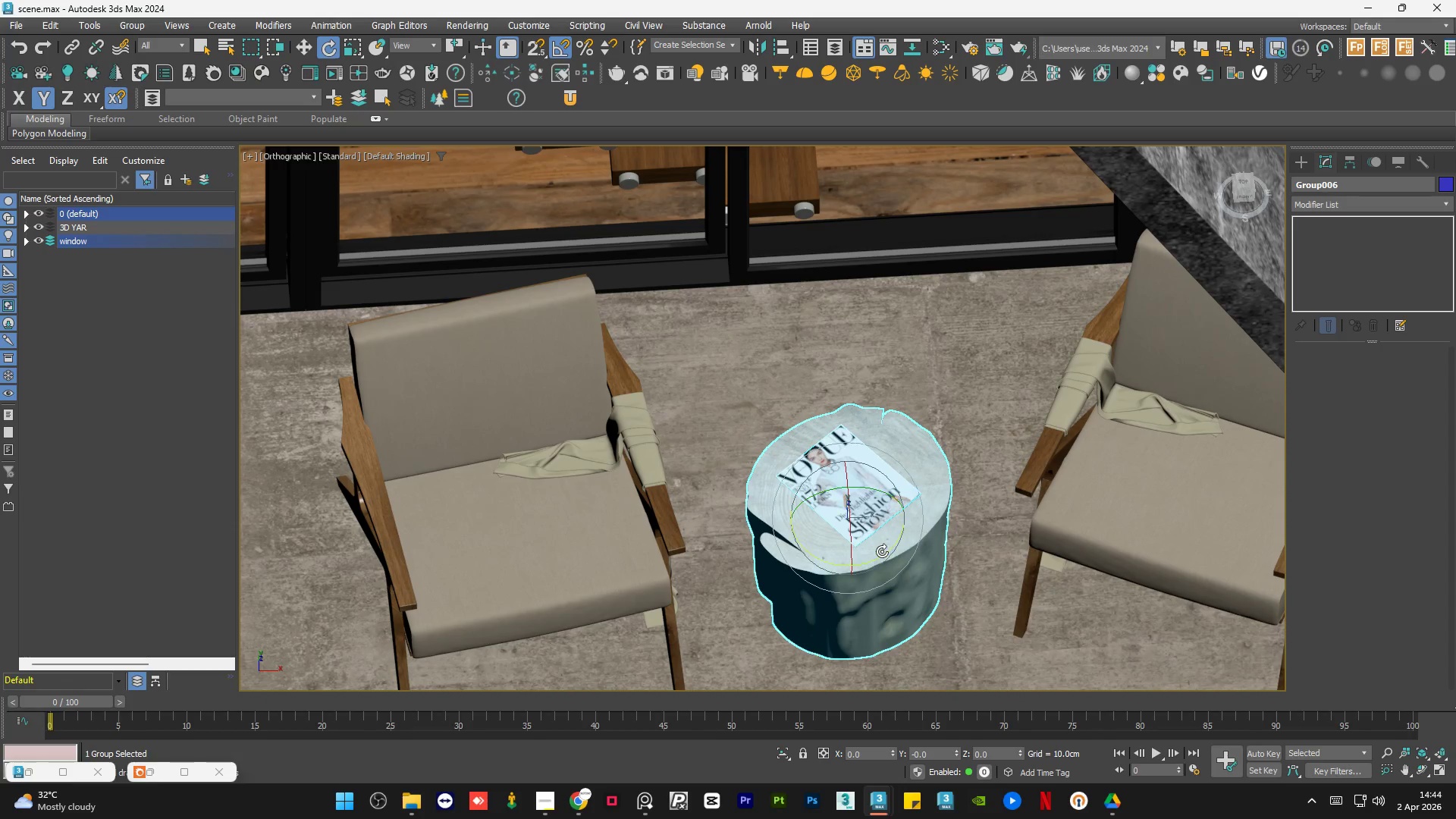 
left_click_drag(start_coordinate=[883, 551], to_coordinate=[934, 513])
 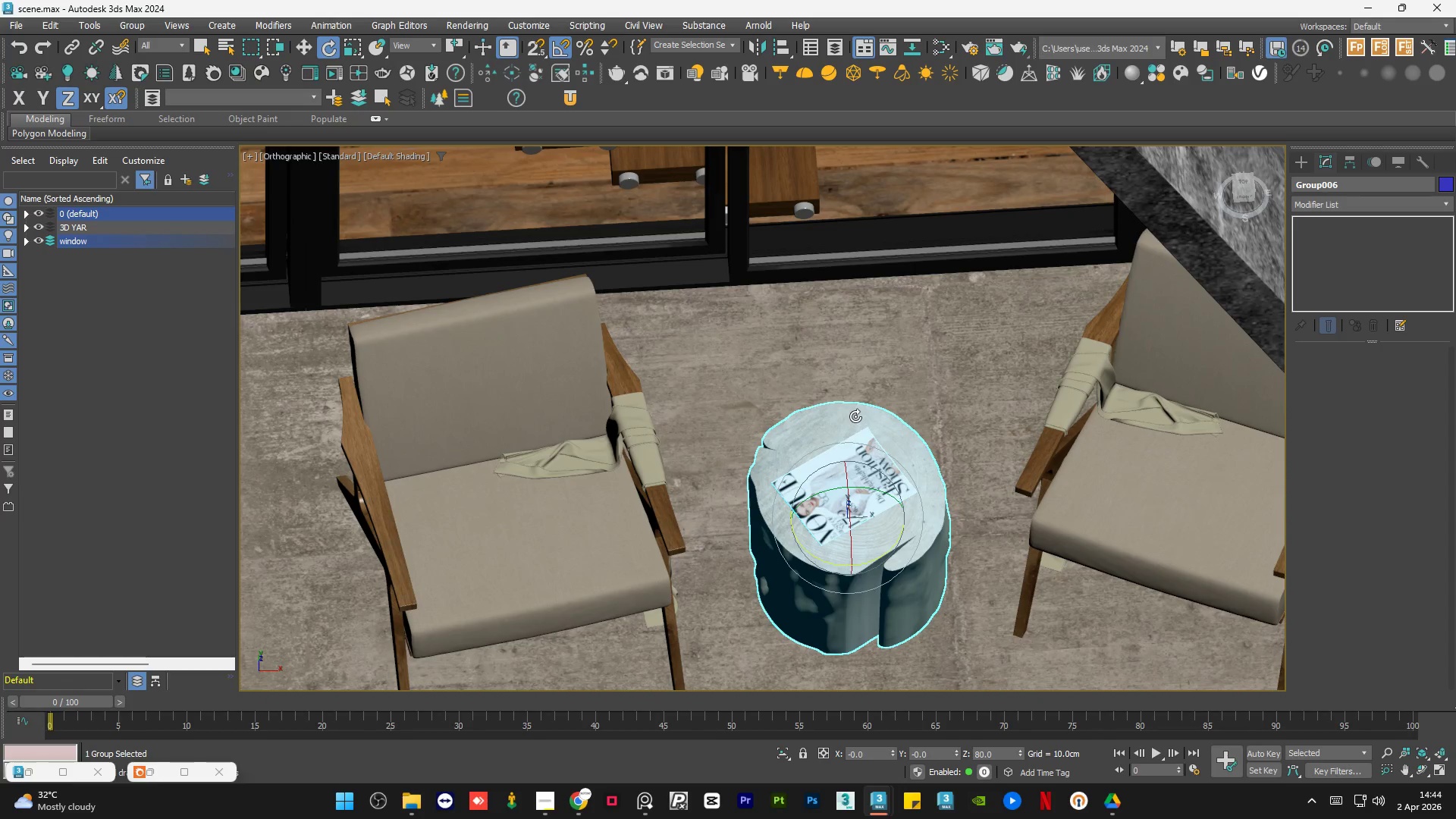 
key(W)
 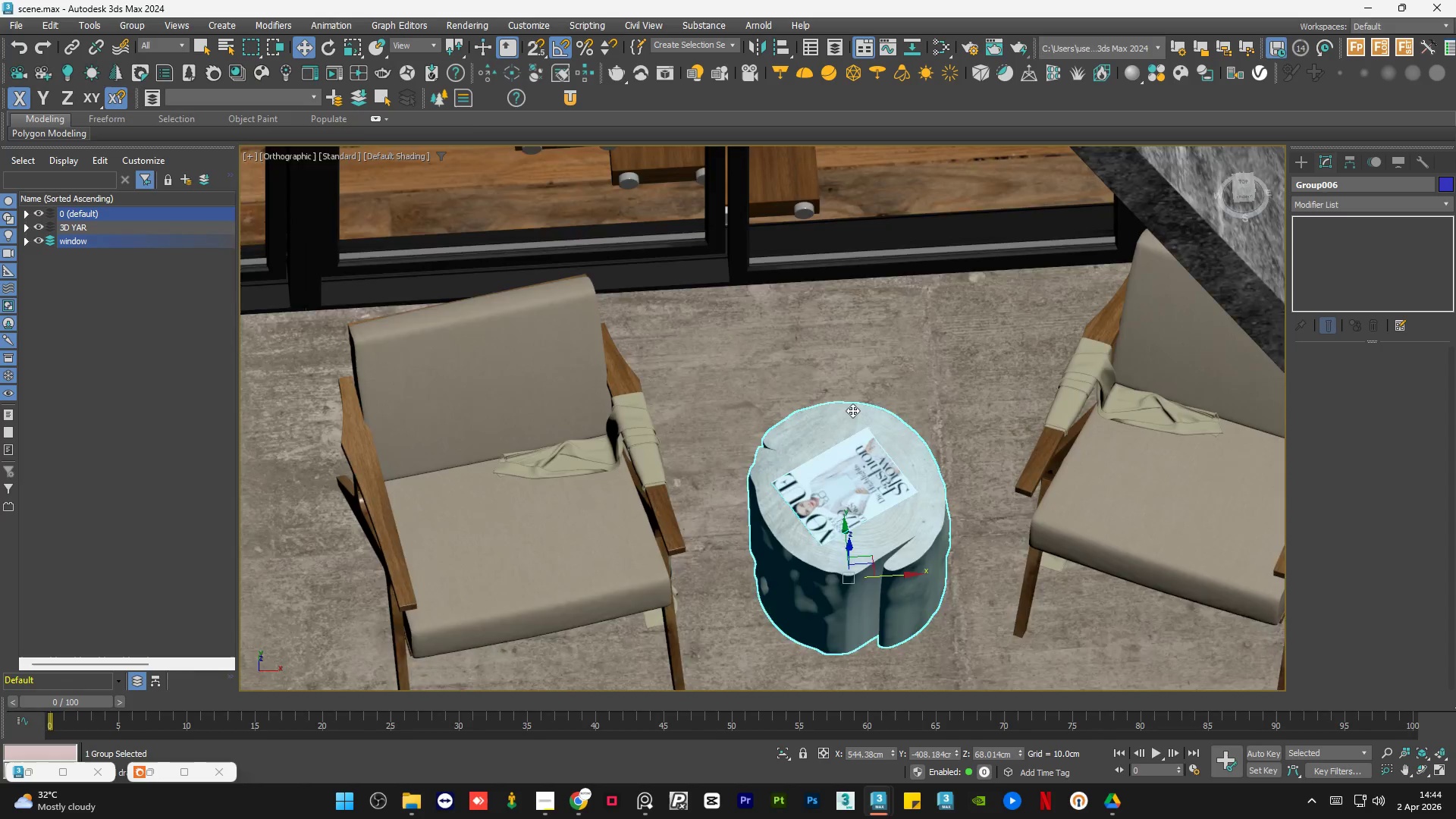 
hold_key(key=AltLeft, duration=0.73)
 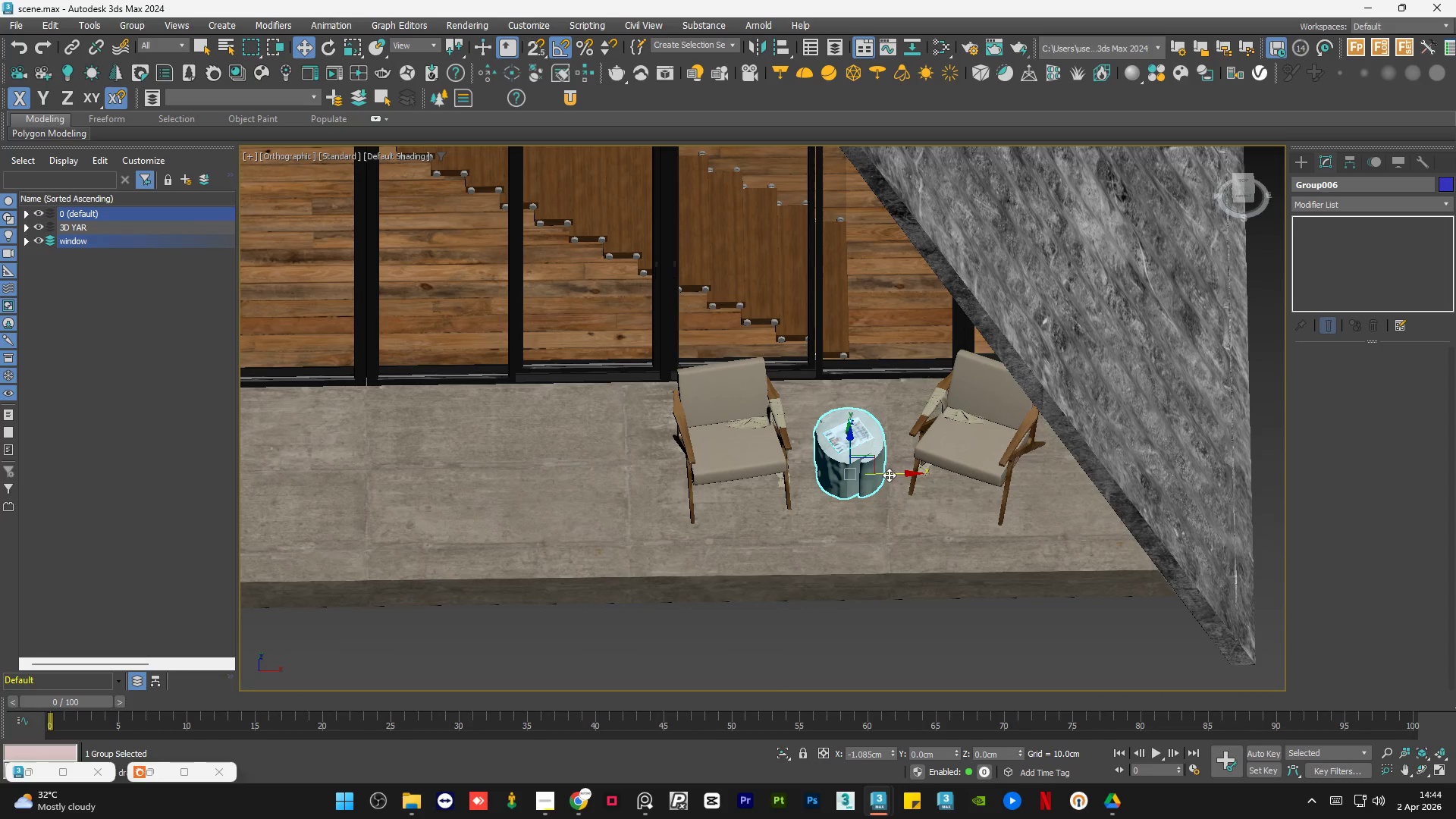 
scroll: coordinate [852, 410], scroll_direction: down, amount: 3.0
 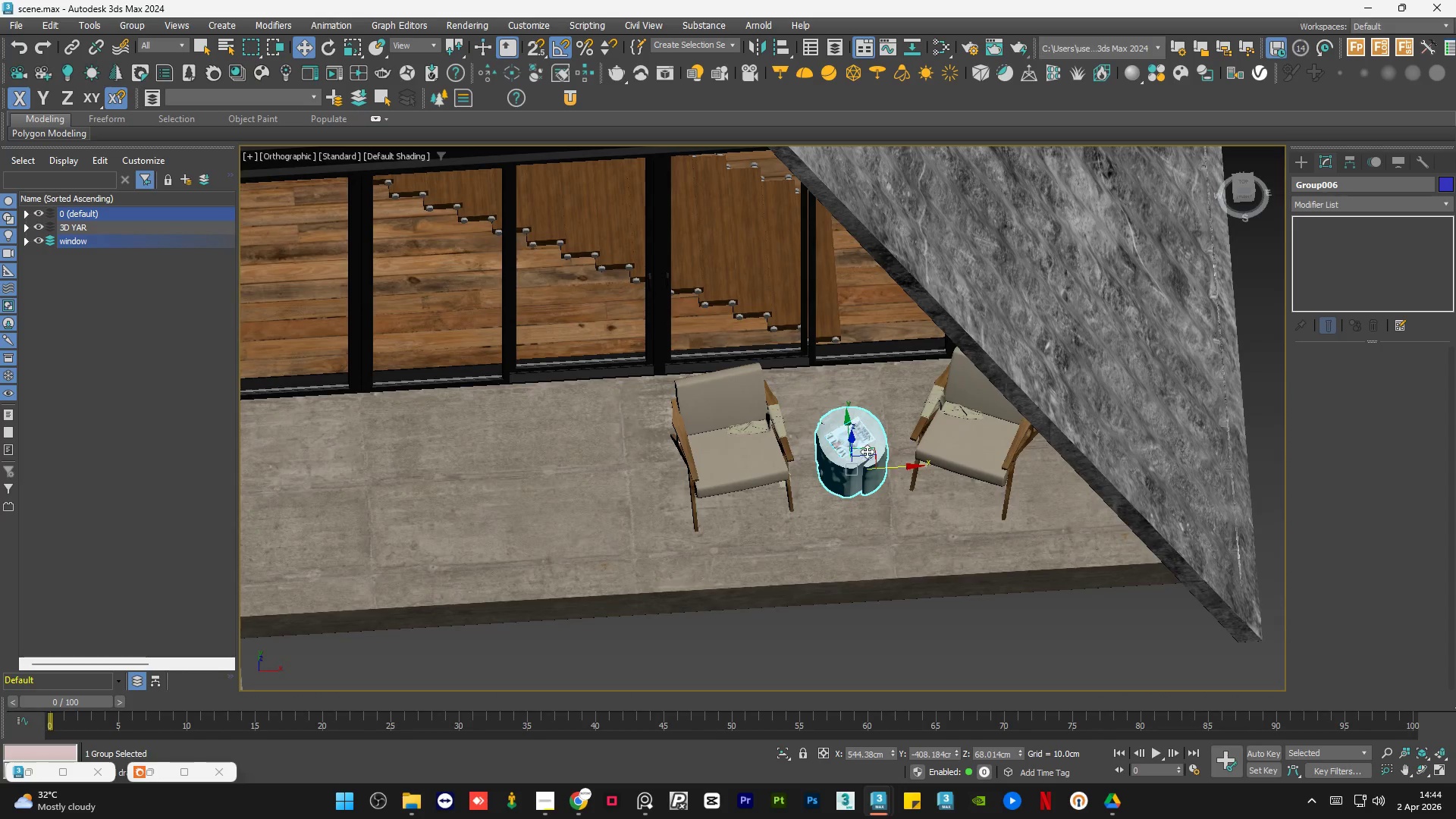 
left_click([937, 422])
 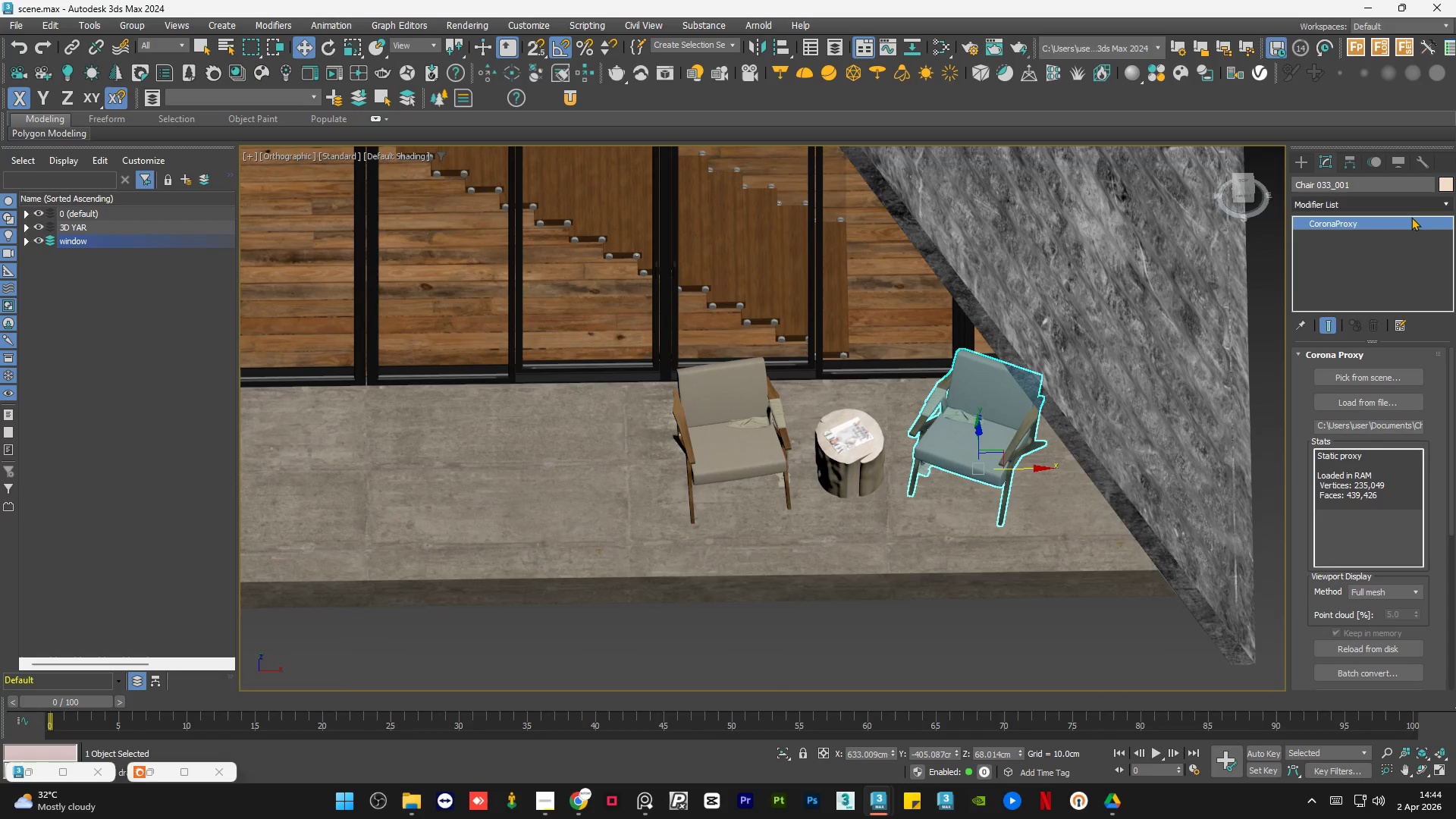 
right_click([1401, 223])
 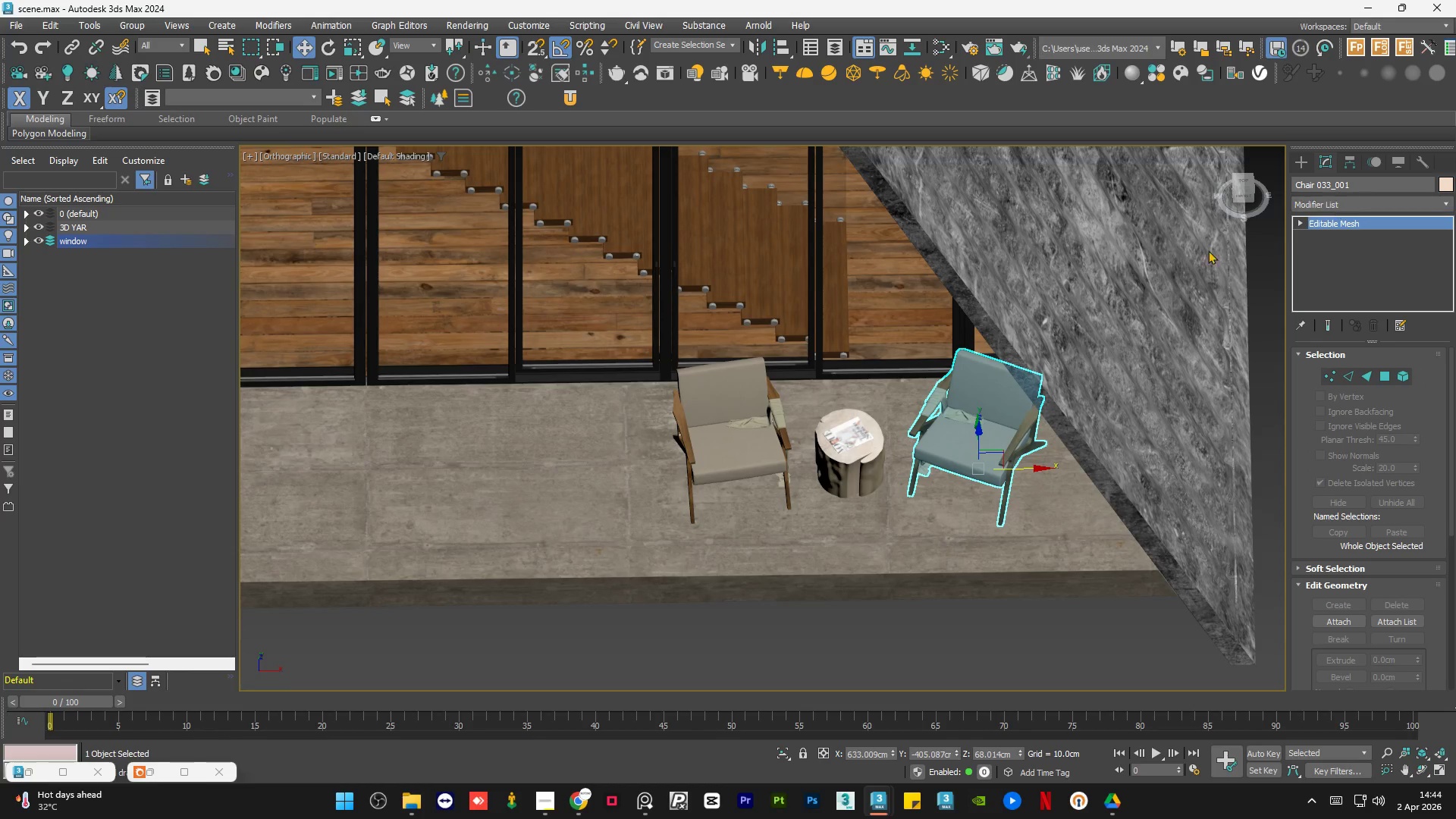 
left_click([728, 406])
 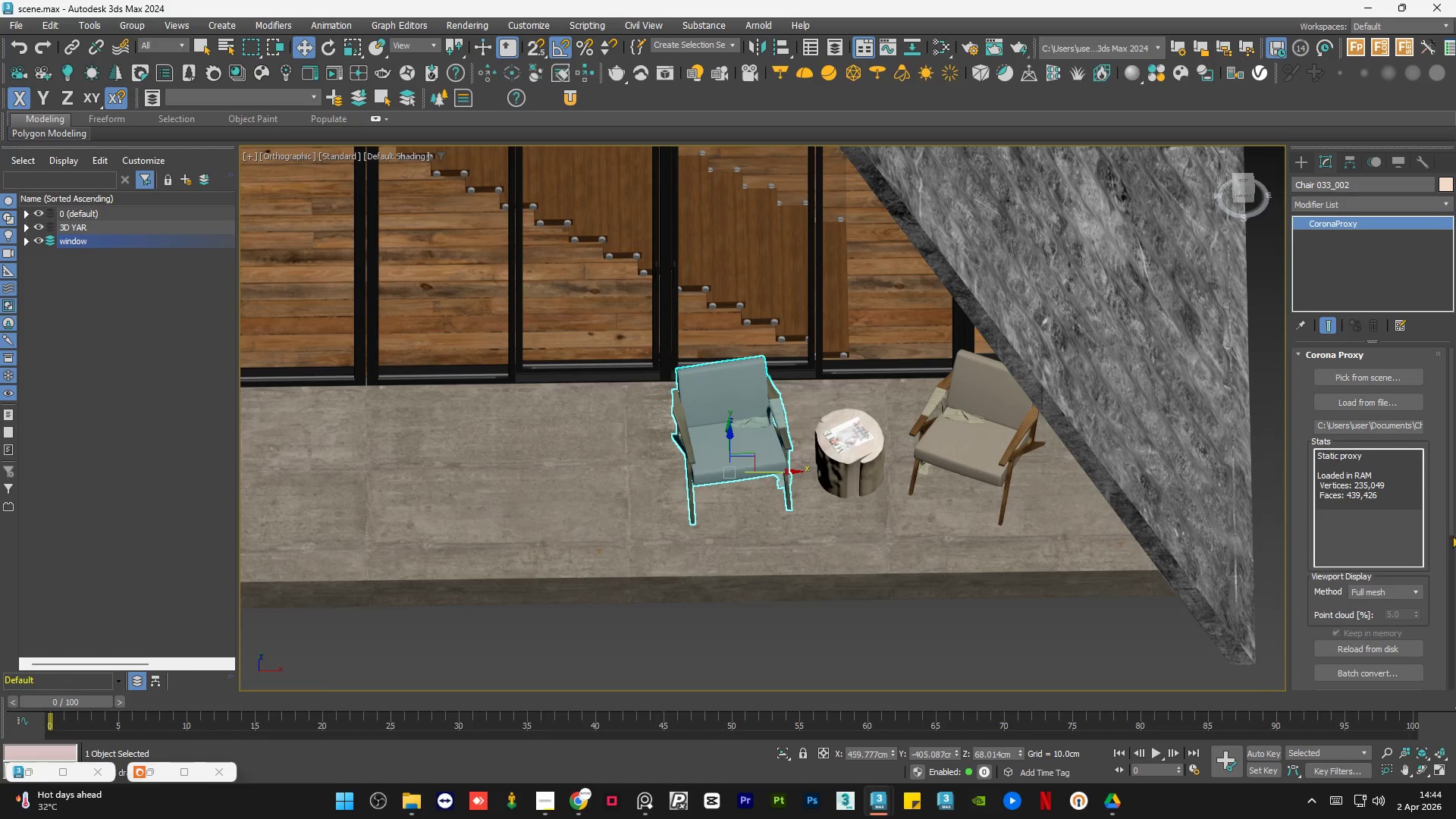 
left_click([1453, 516])
 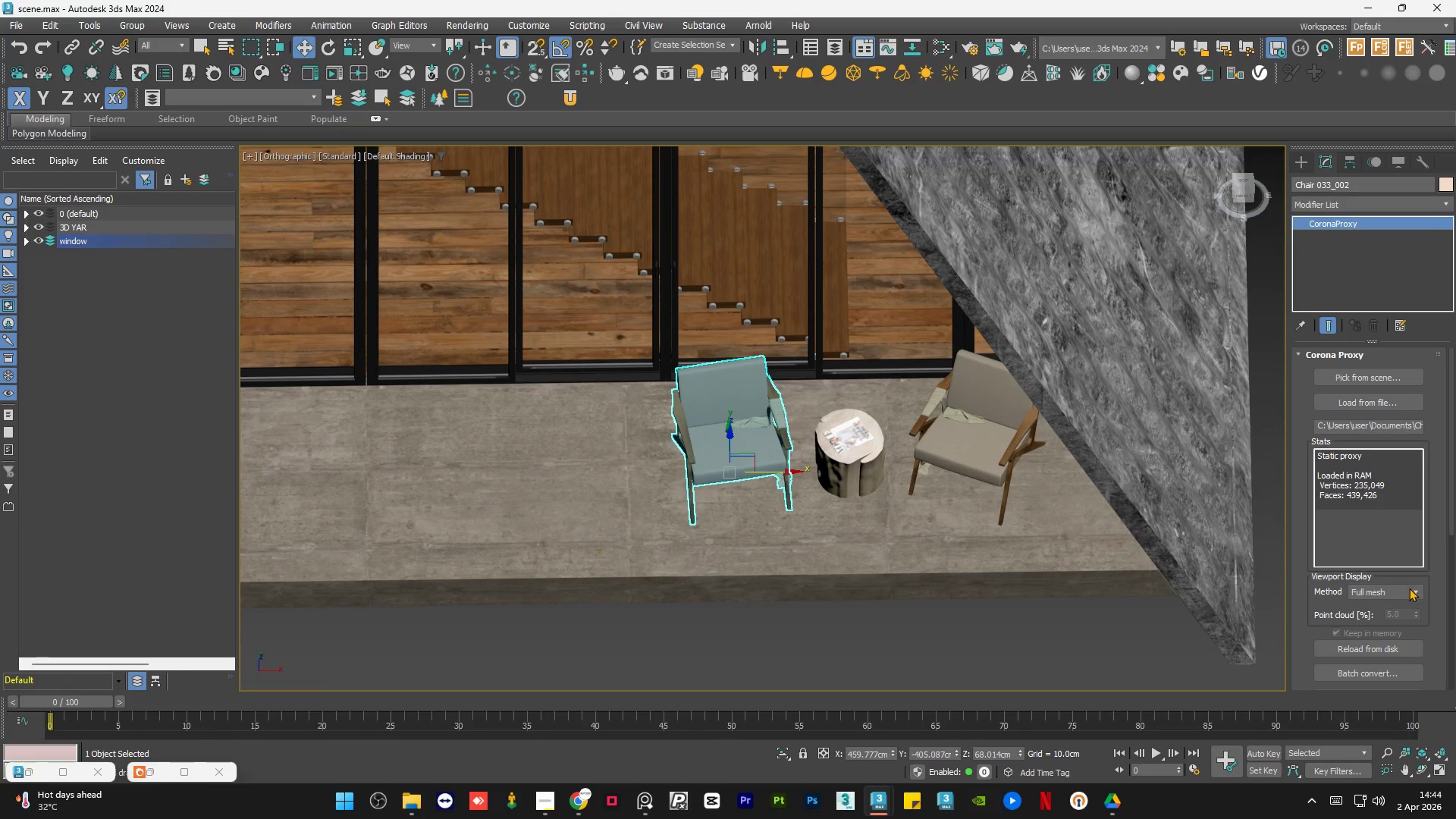 
left_click([1411, 591])
 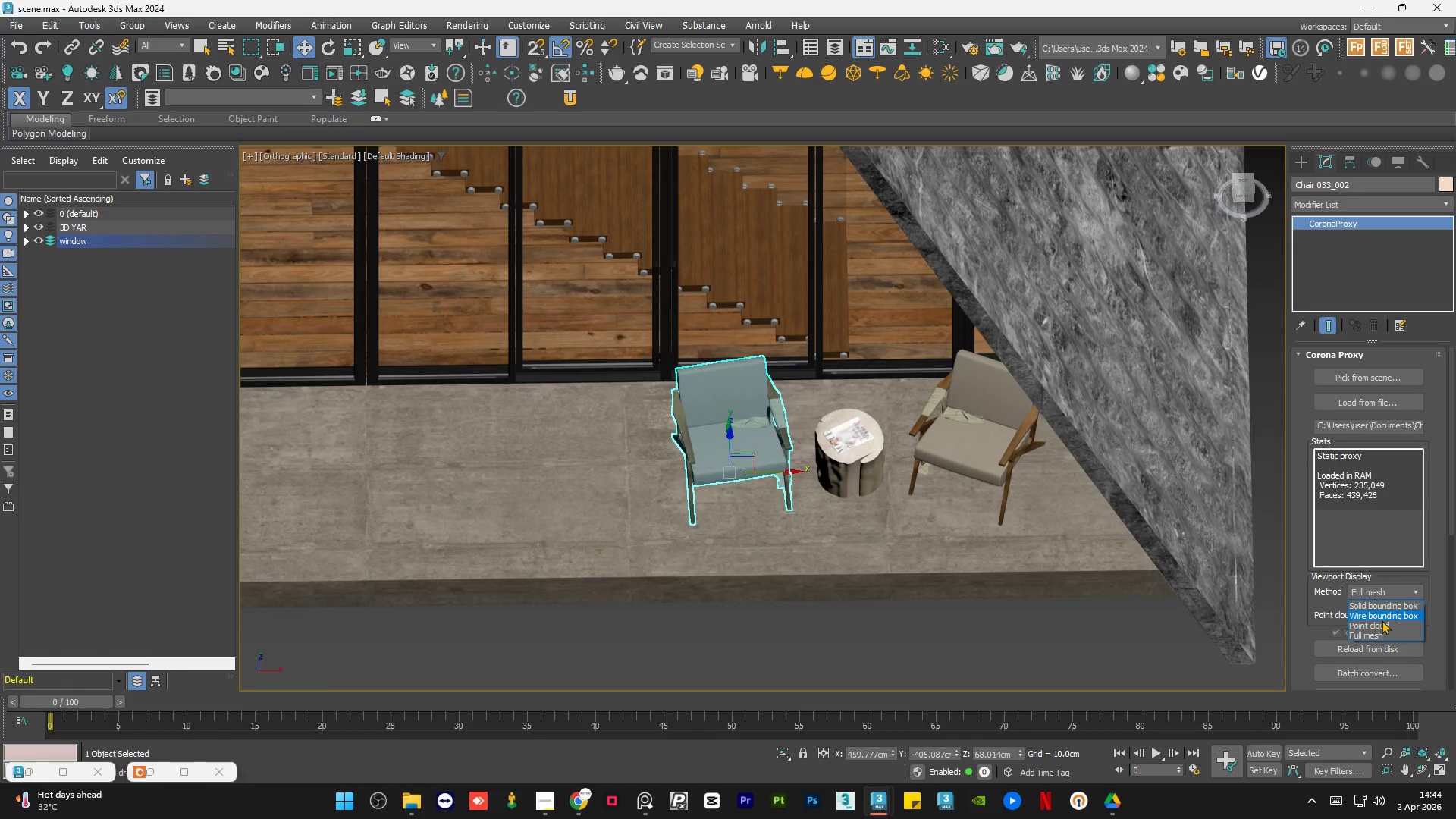 
left_click([1389, 614])
 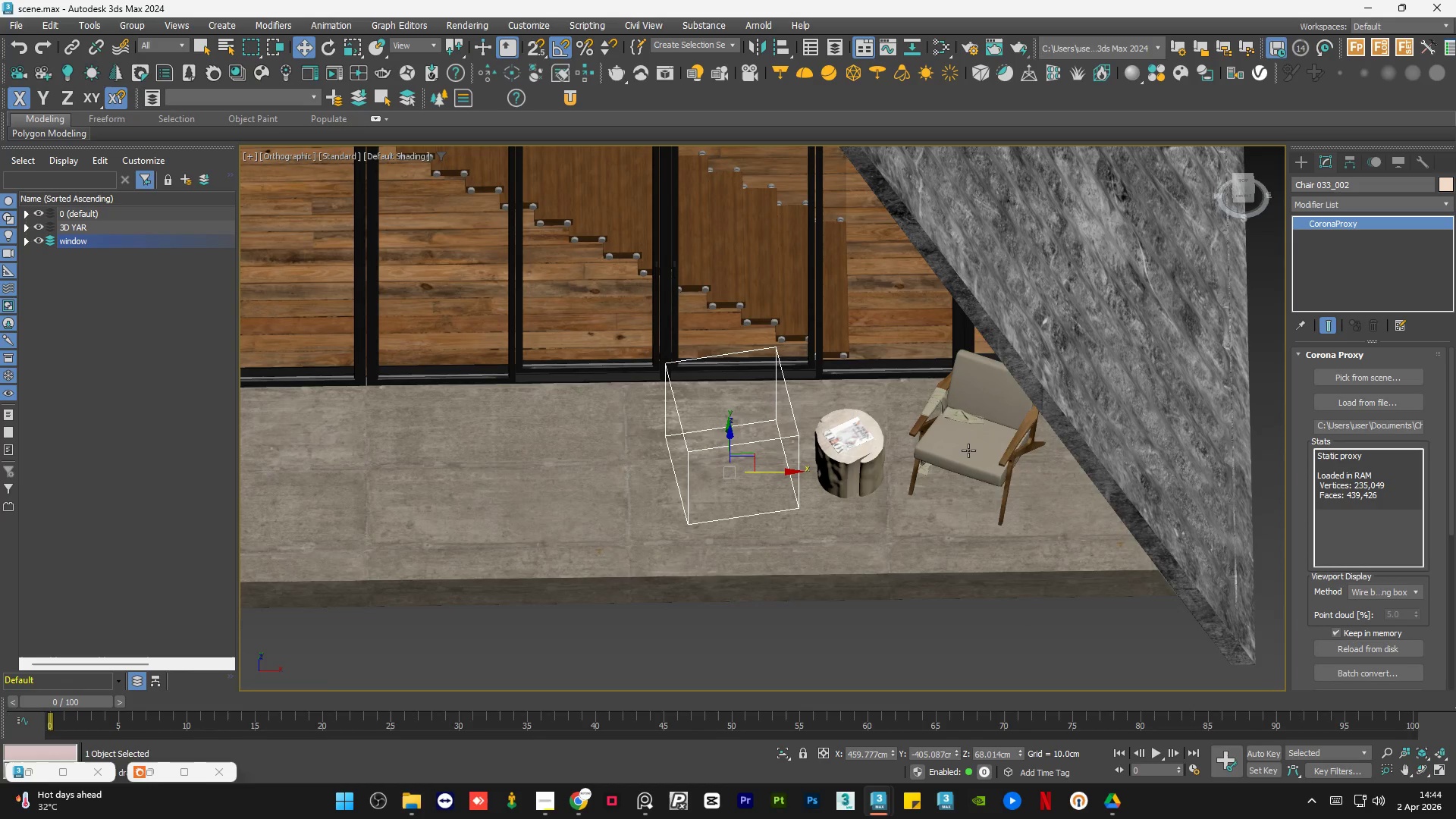 
left_click([969, 450])
 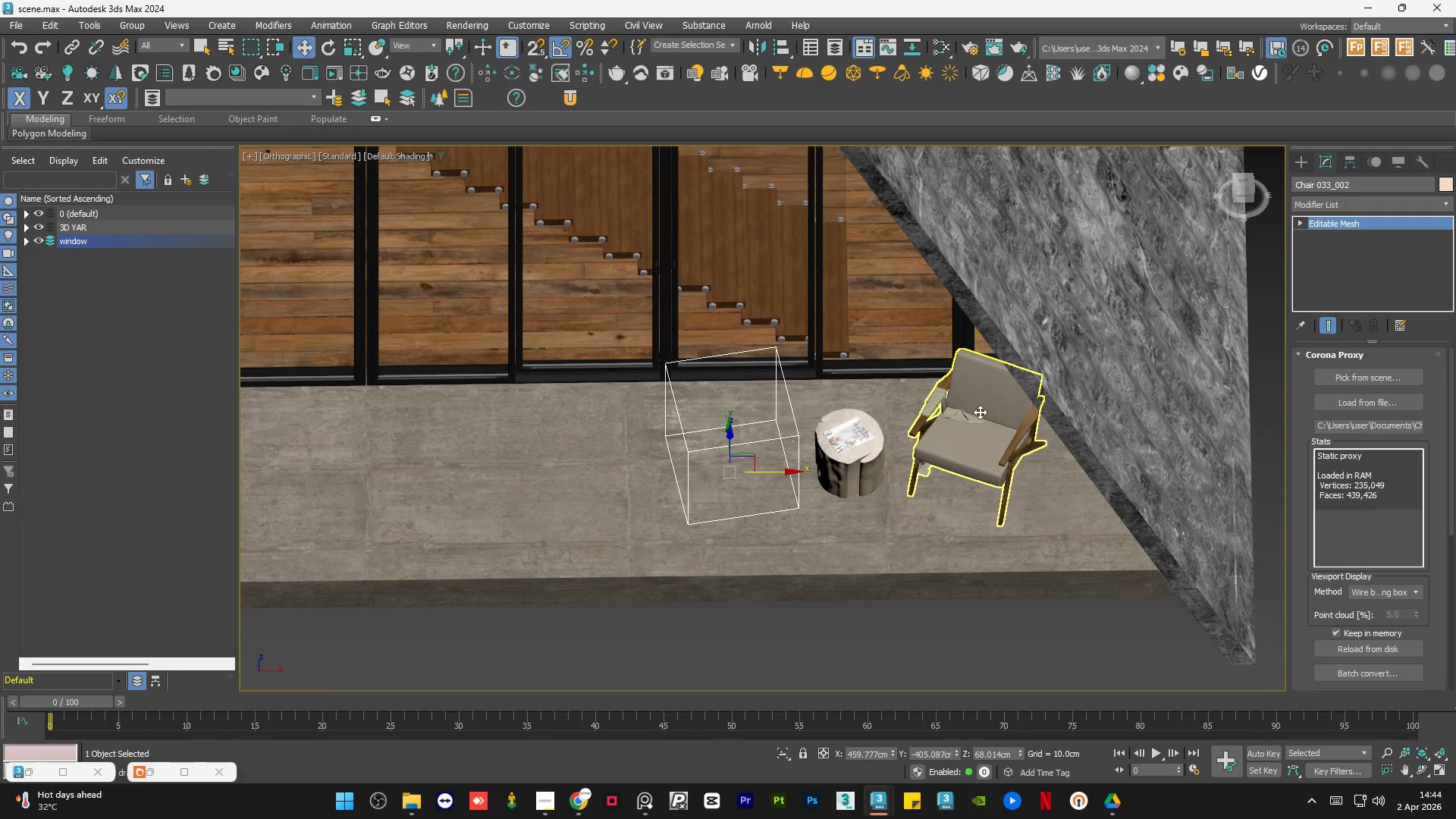 
scroll: coordinate [980, 412], scroll_direction: up, amount: 2.0
 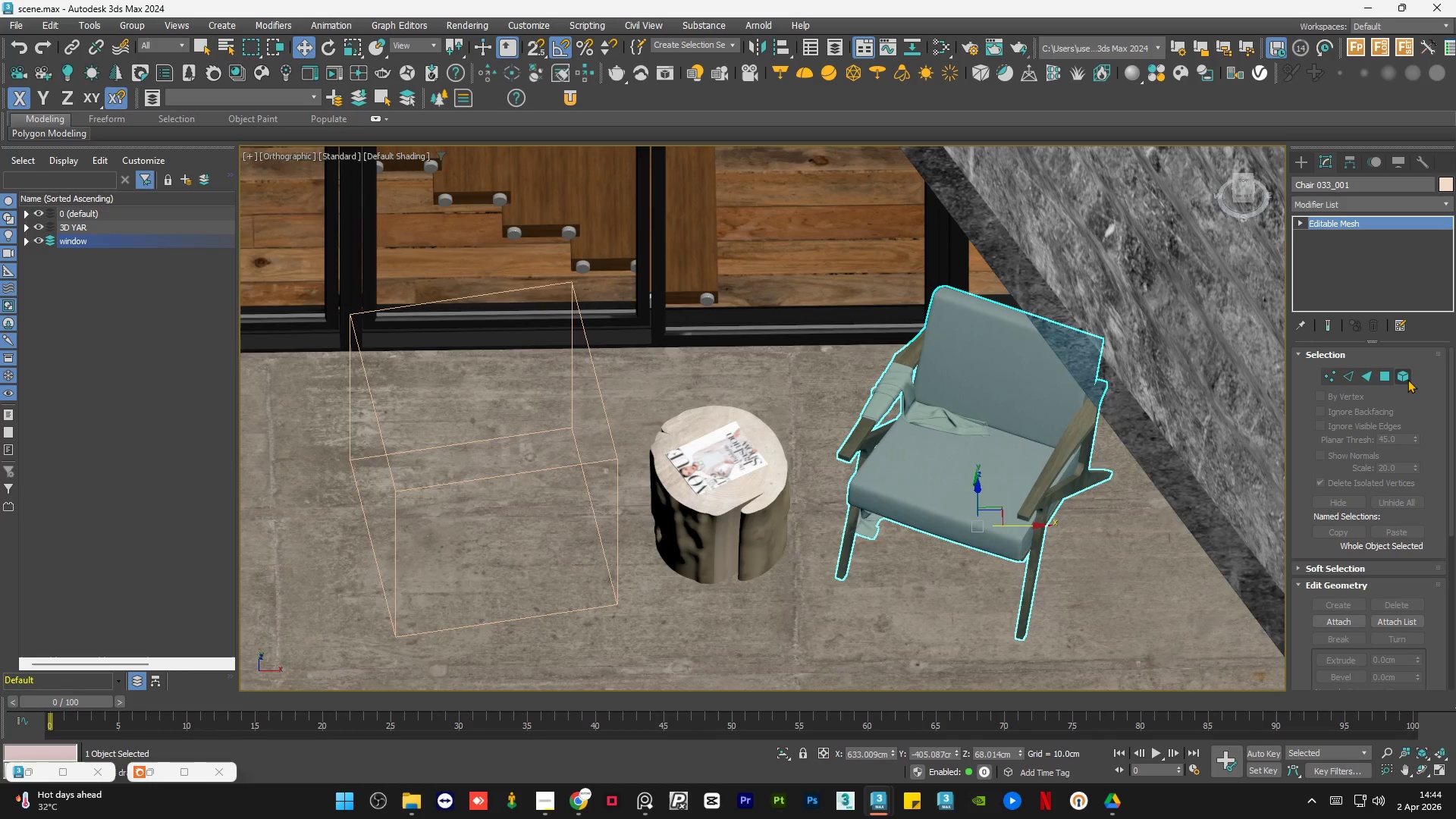 
left_click([1406, 379])
 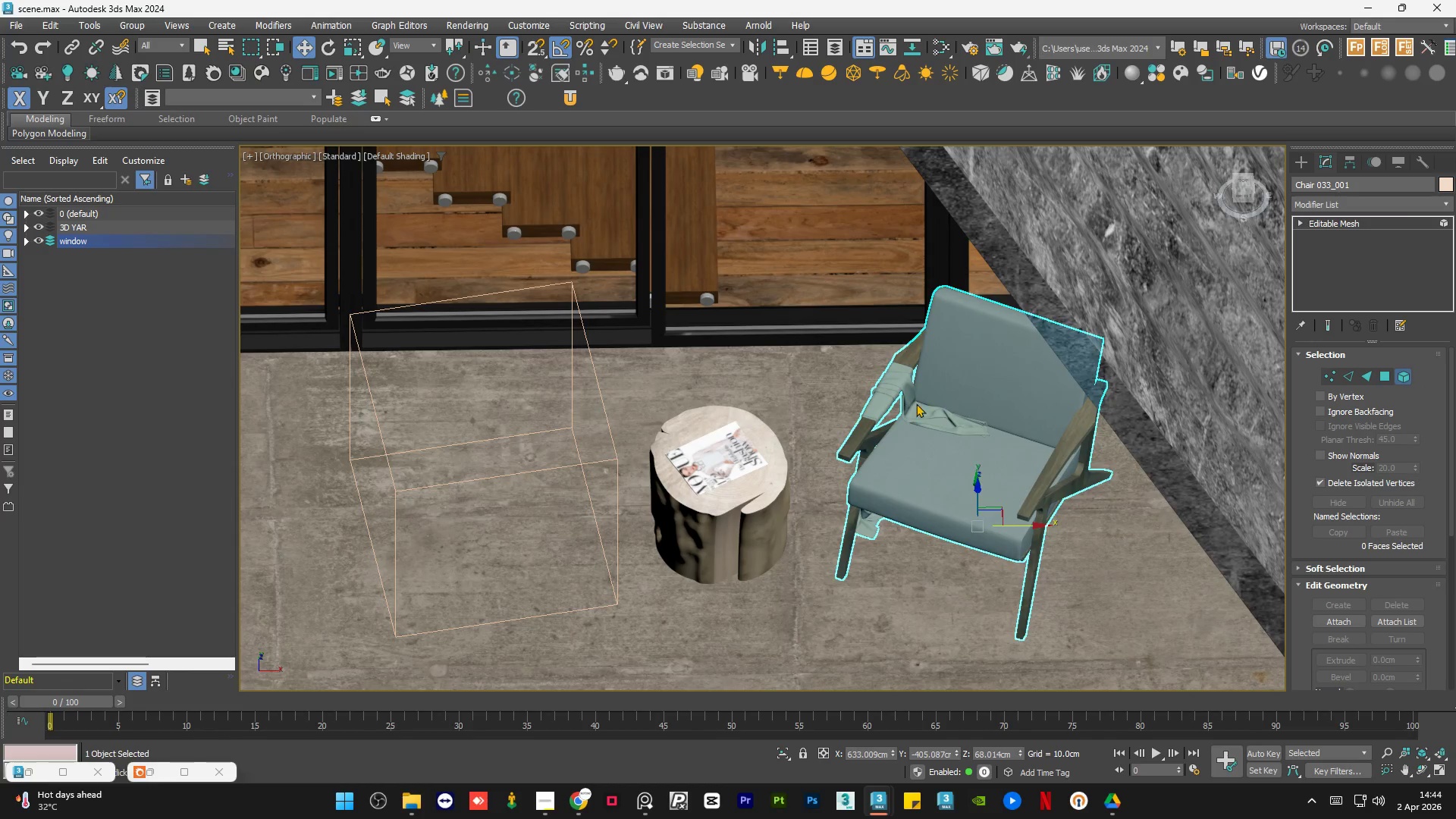 
left_click([880, 388])
 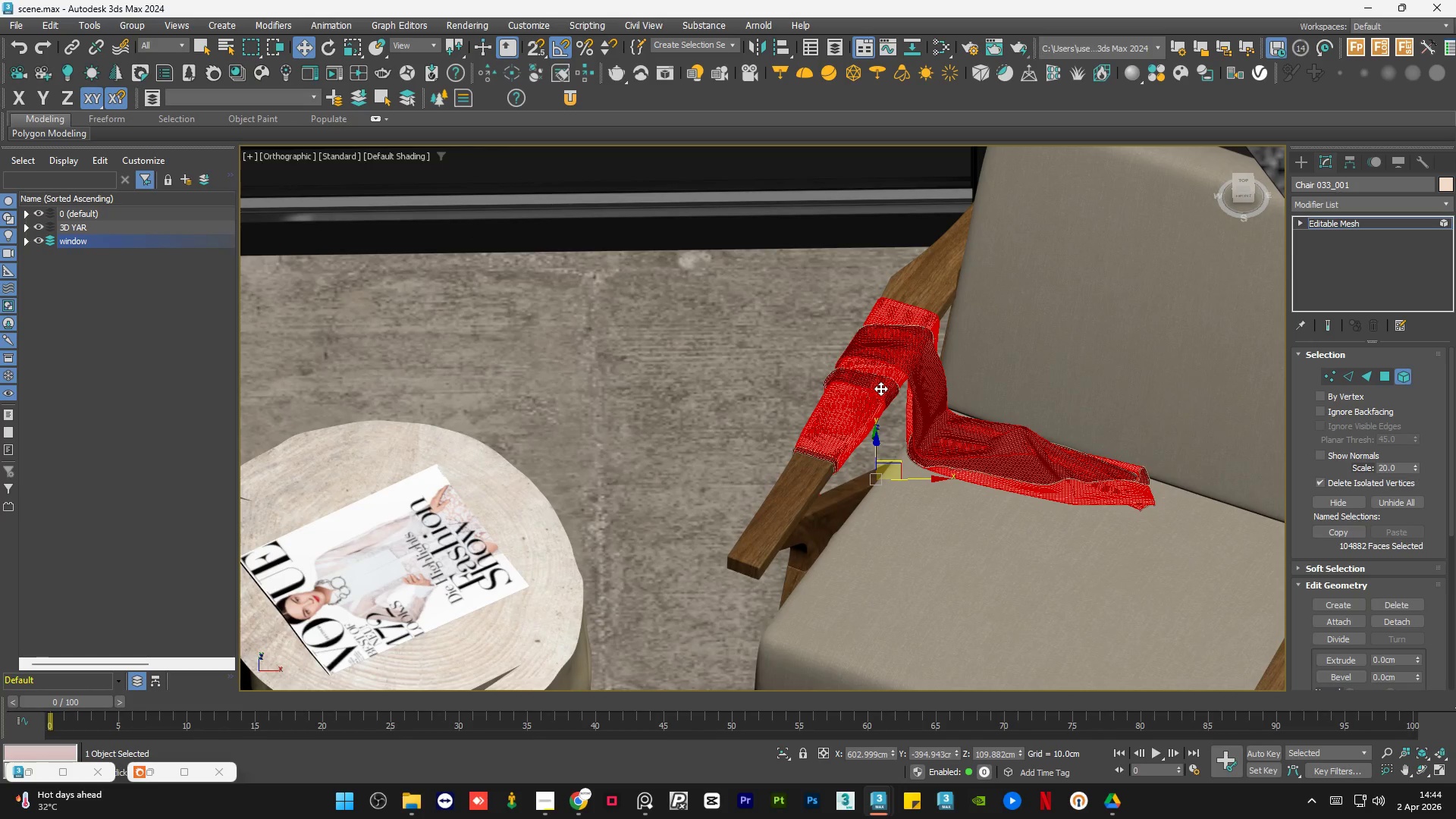 
scroll: coordinate [880, 389], scroll_direction: up, amount: 3.0
 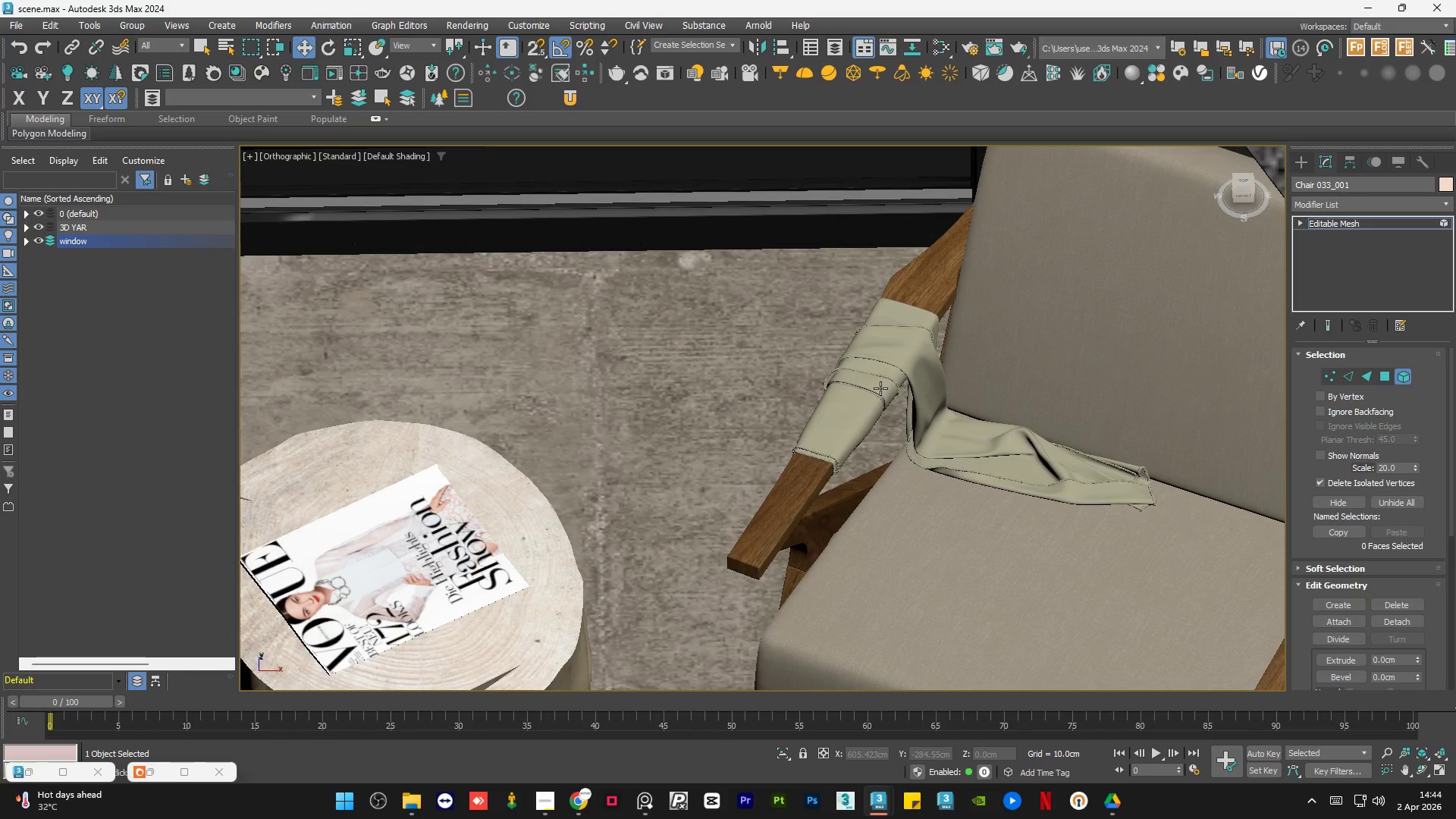 
key(Delete)
 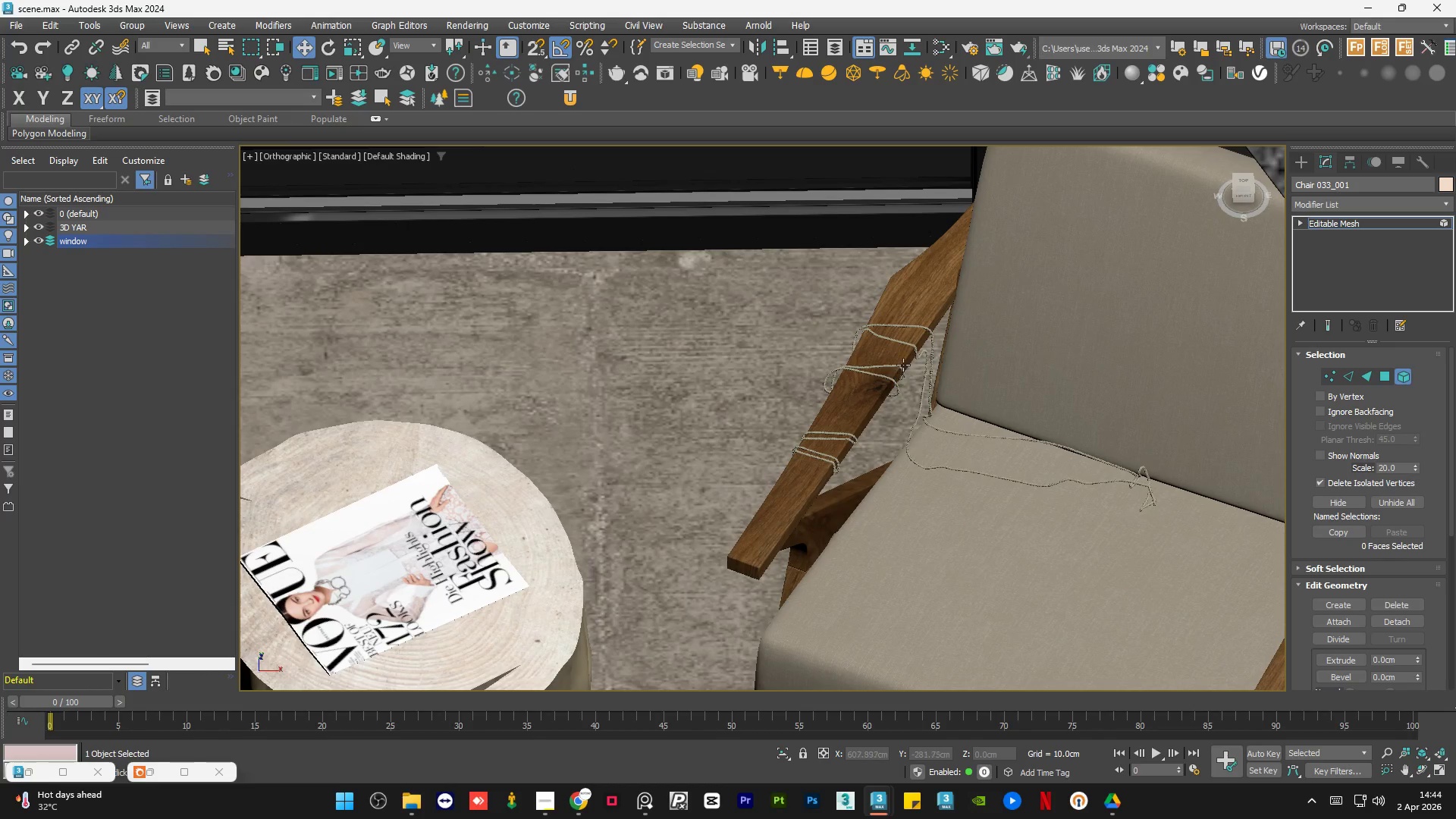 
scroll: coordinate [900, 364], scroll_direction: up, amount: 3.0
 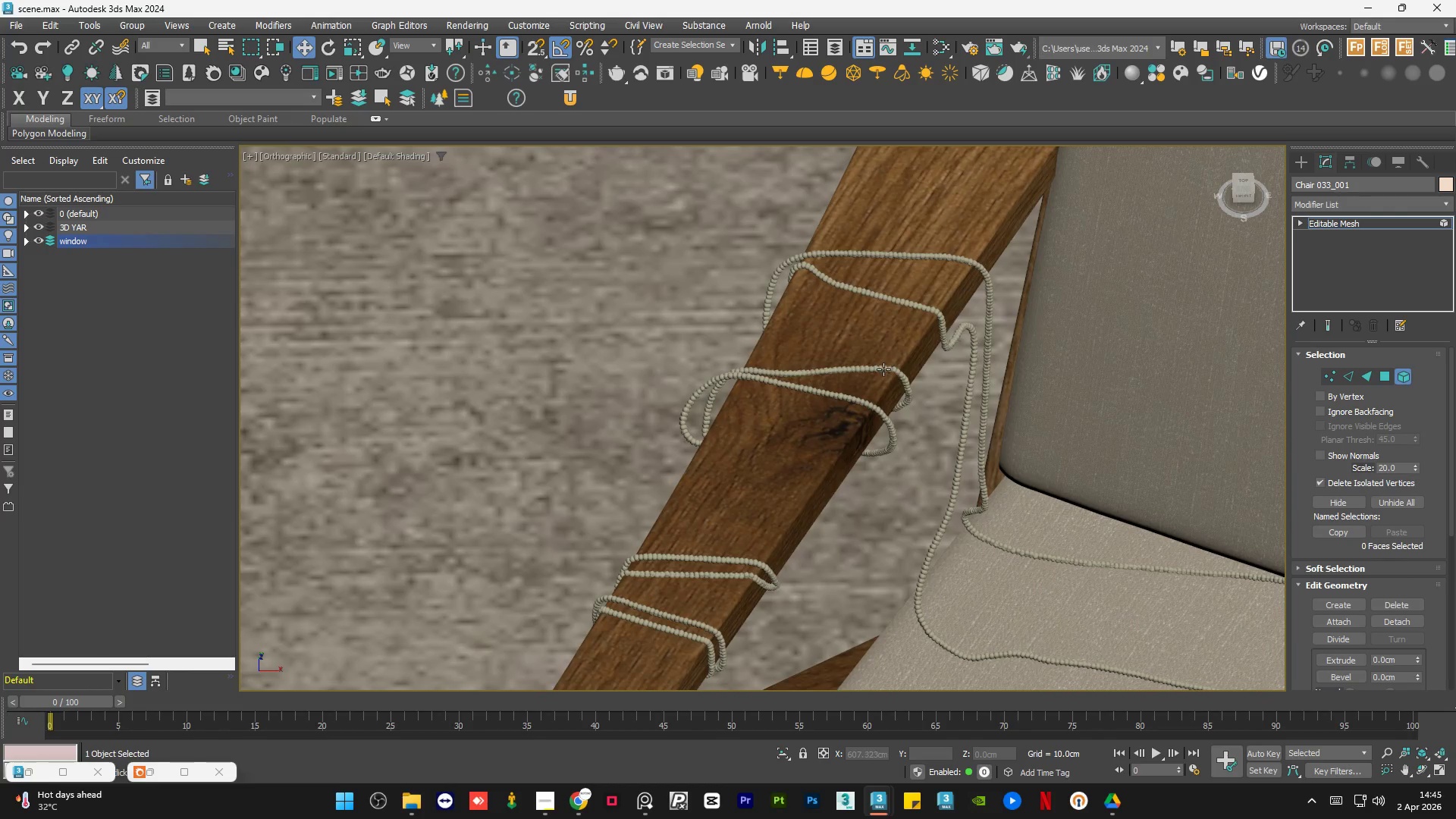 
left_click([883, 369])
 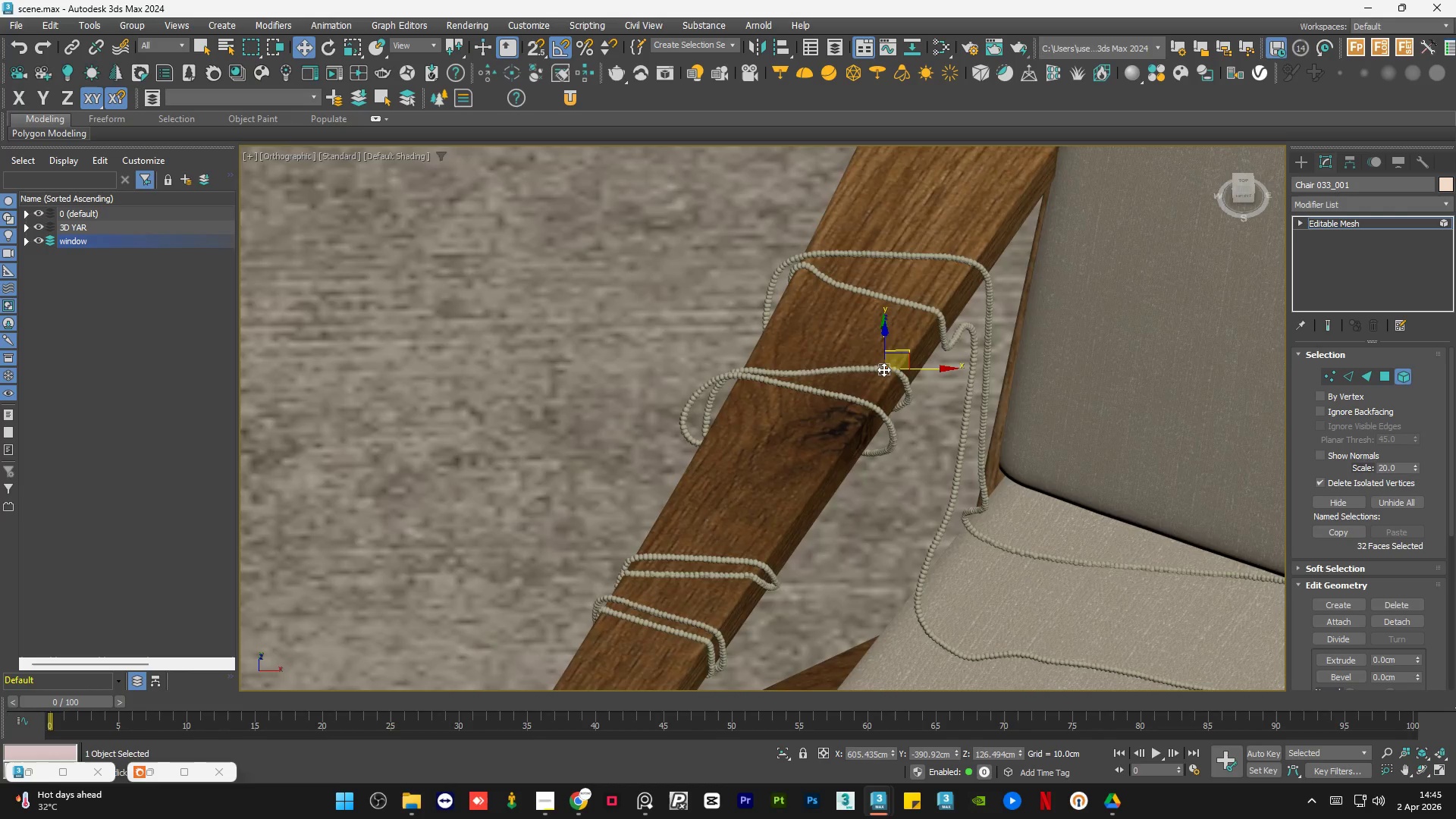 
scroll: coordinate [883, 369], scroll_direction: up, amount: 5.0
 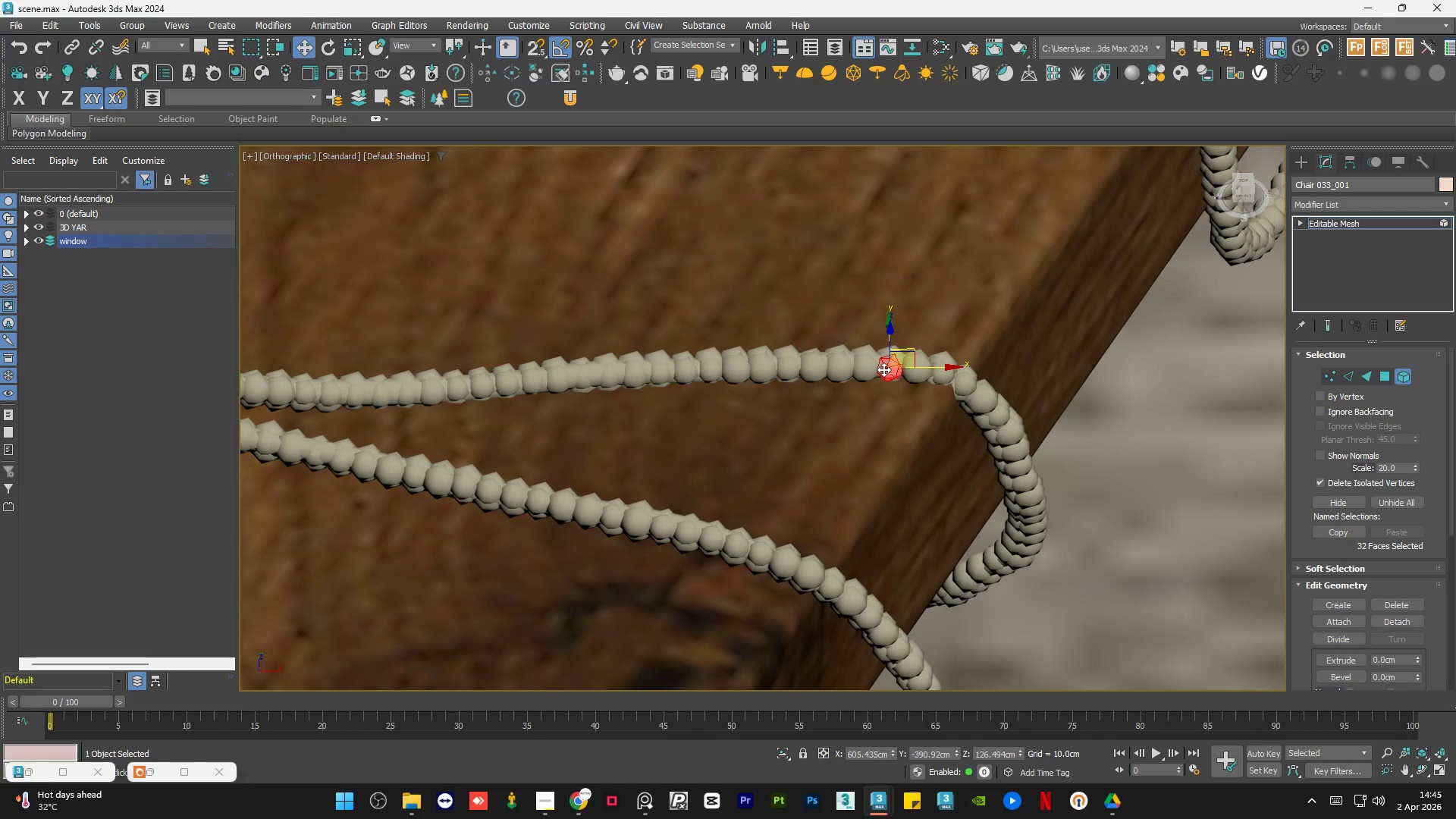 
scroll: coordinate [883, 369], scroll_direction: down, amount: 10.0
 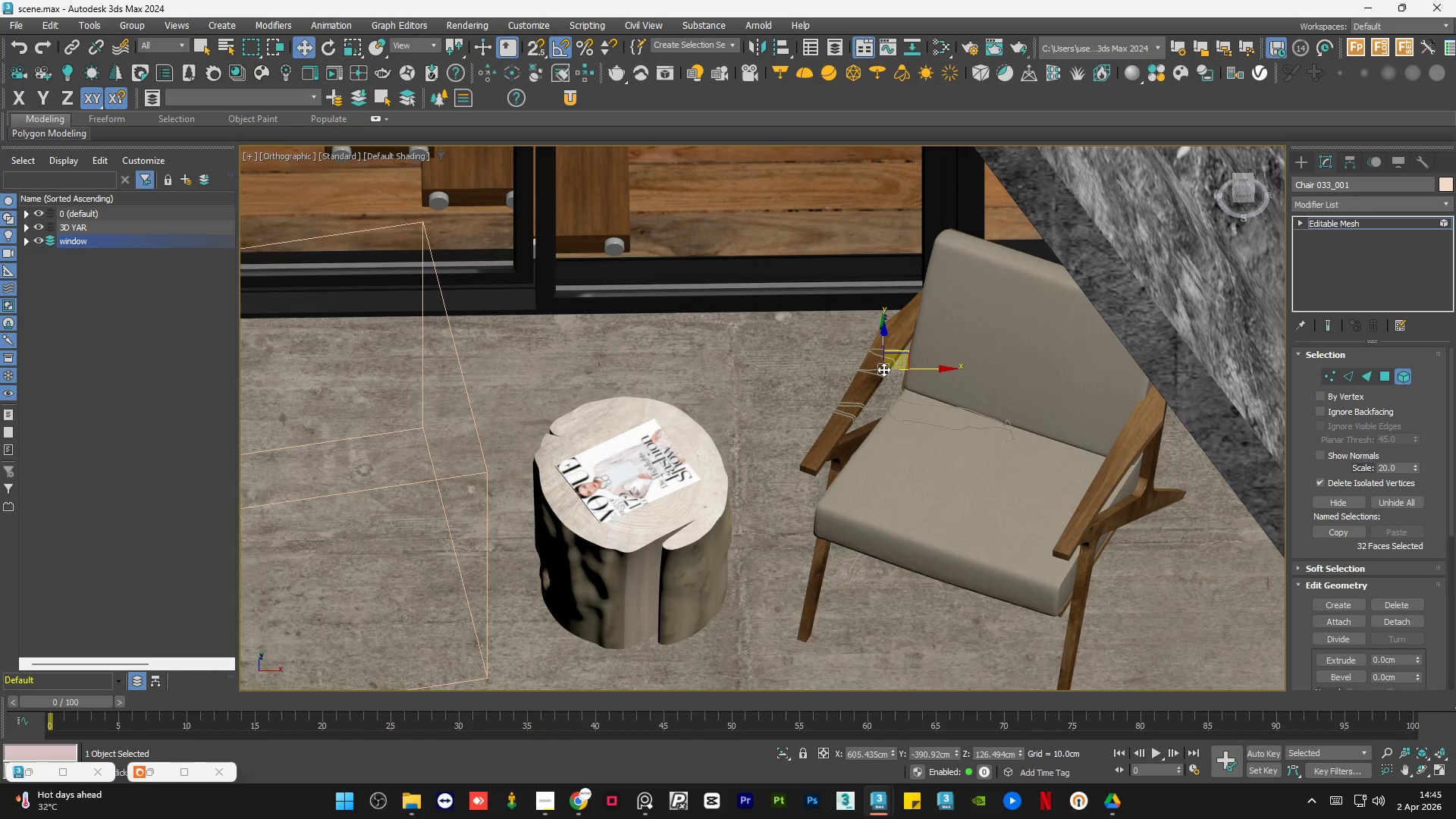 
left_click([946, 497])
 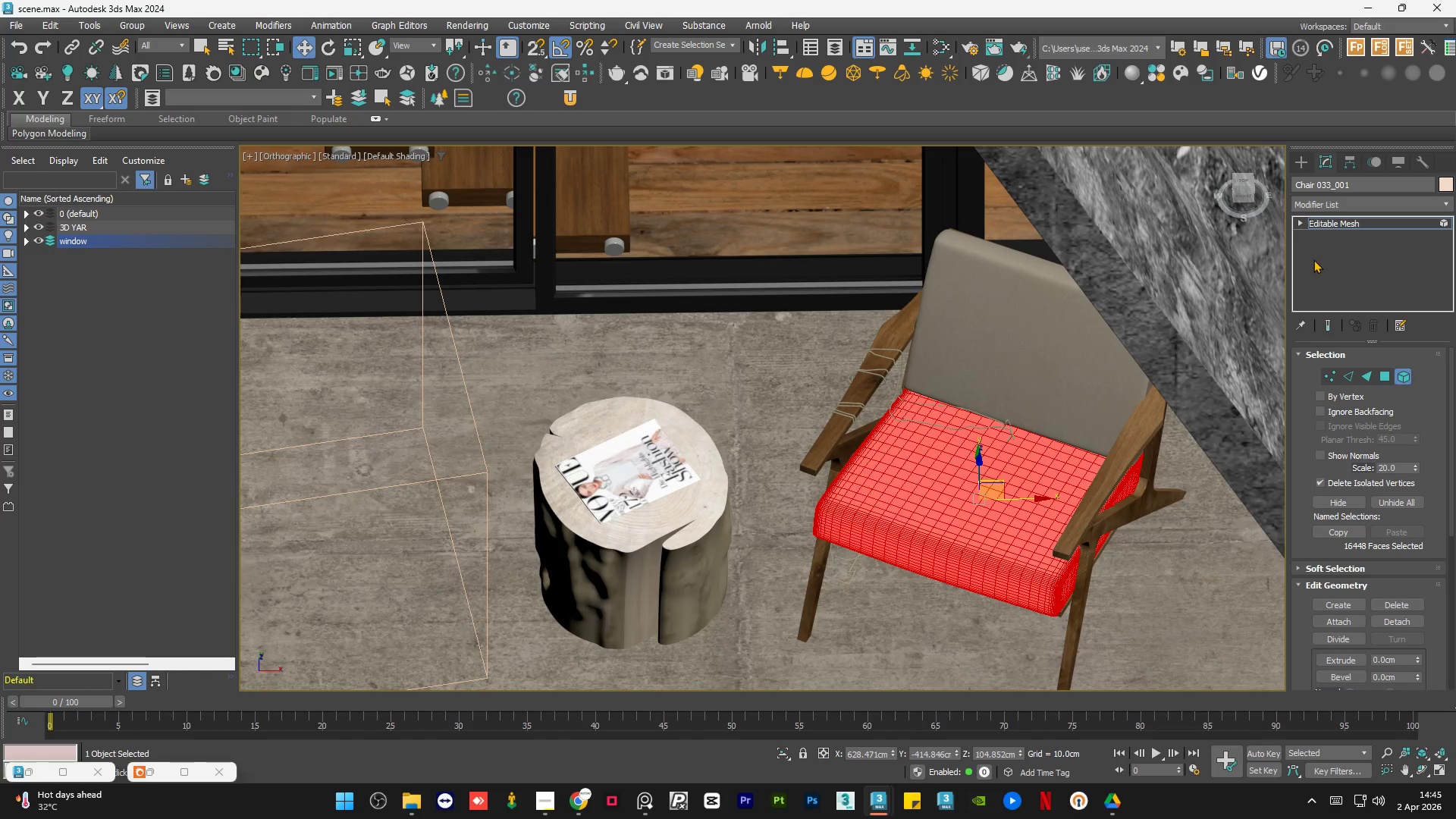 
left_click([1333, 225])
 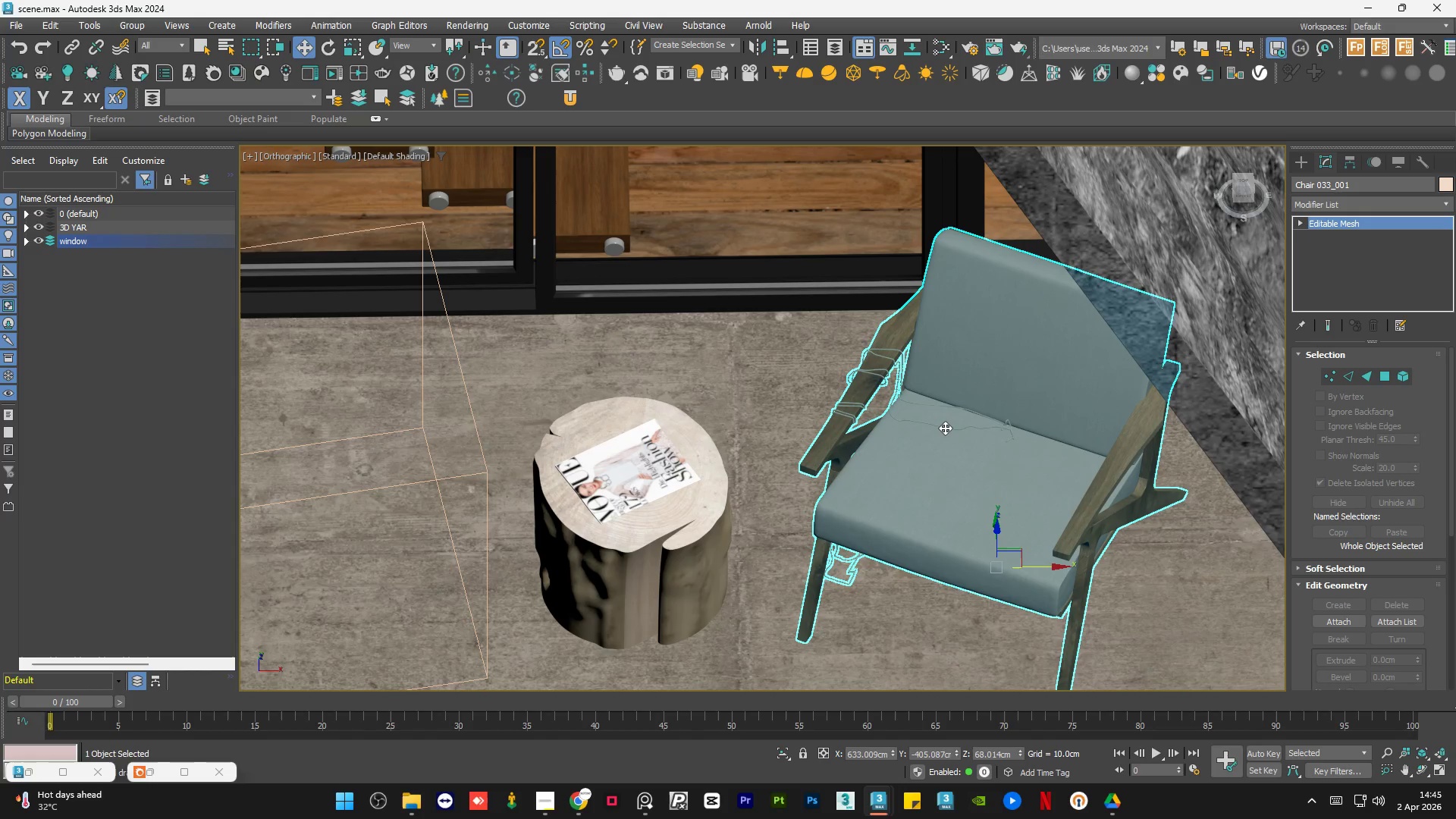 
key(Alt+Q)
 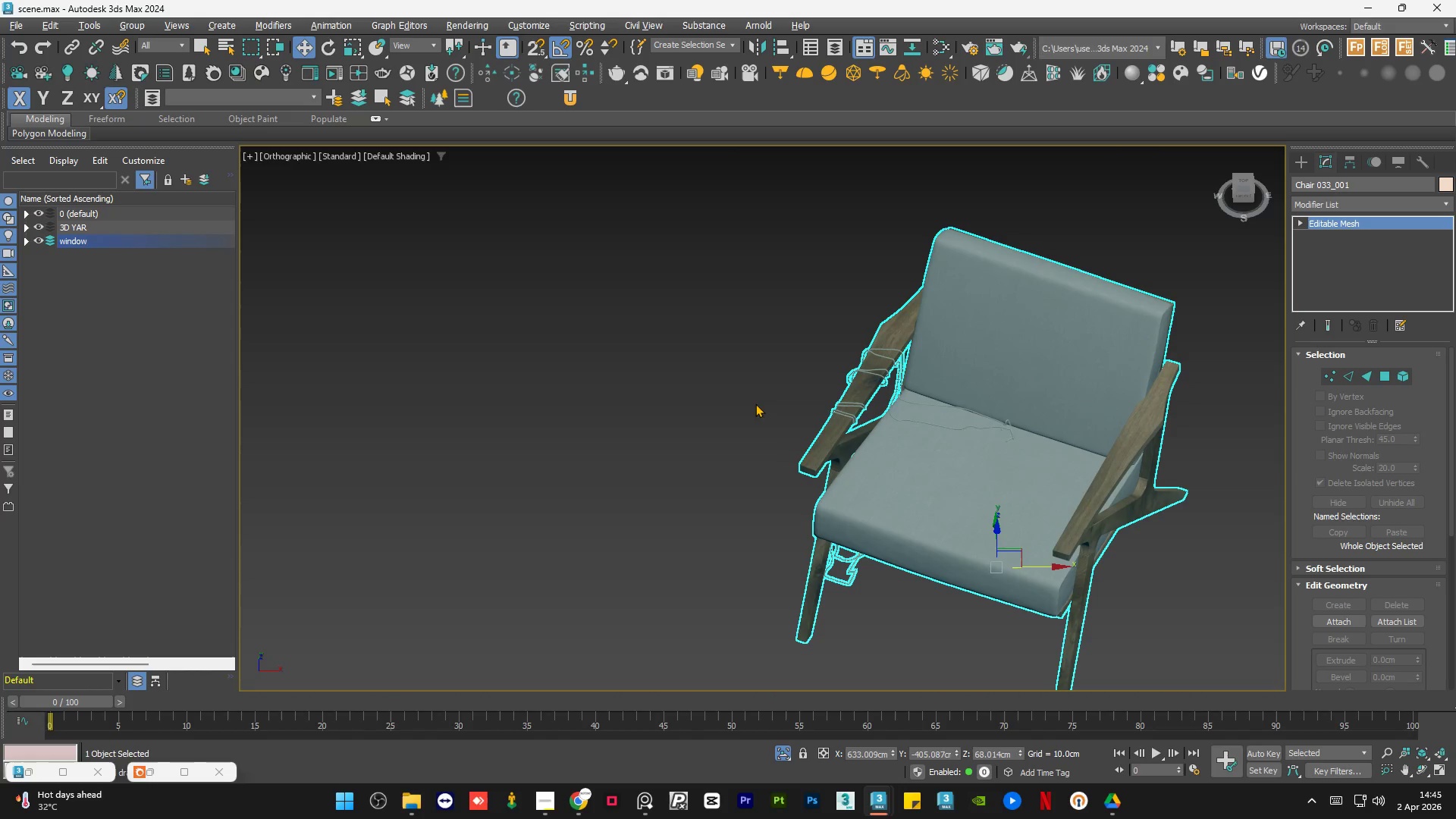 
left_click([748, 365])
 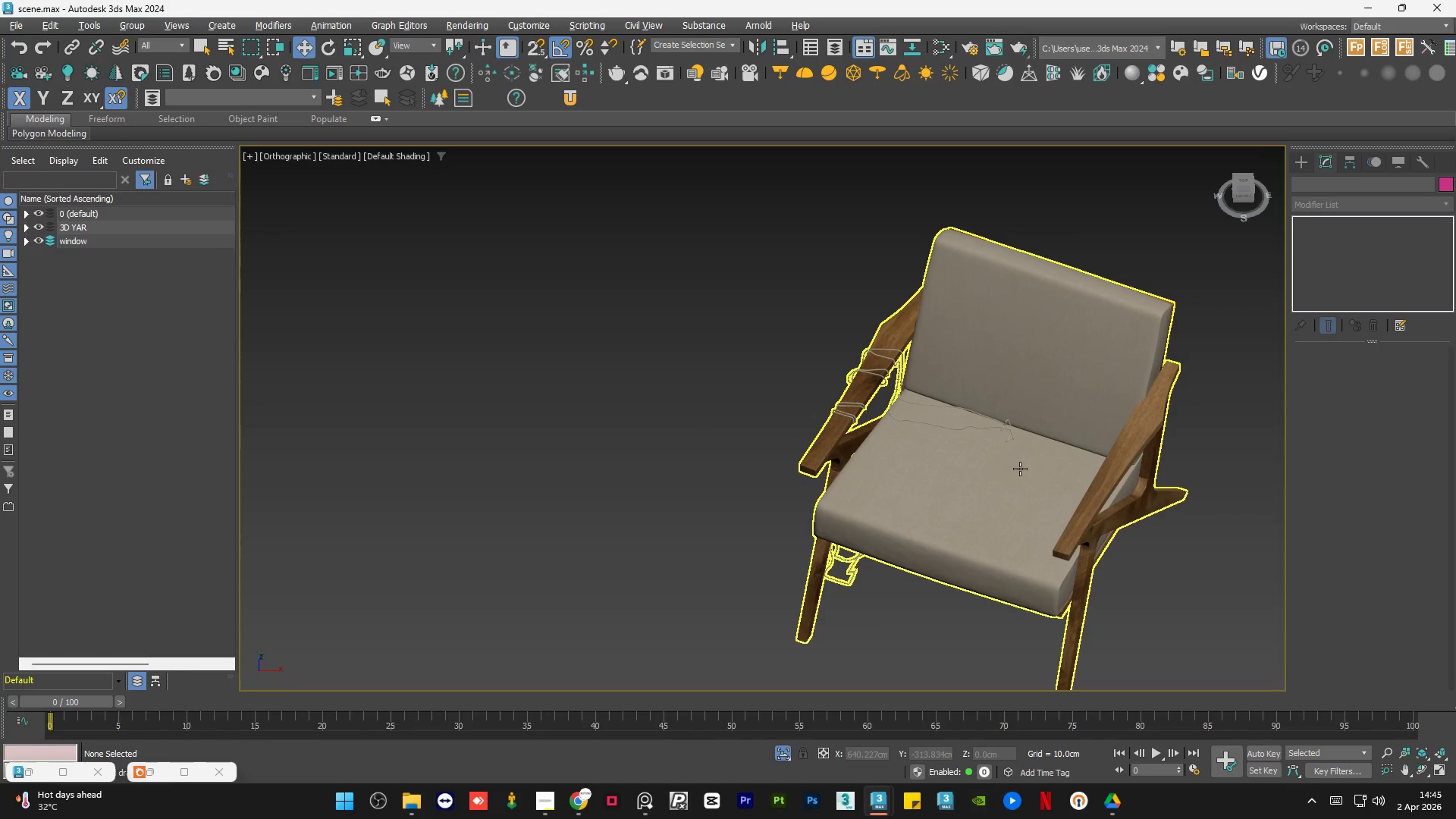 
left_click([1020, 469])
 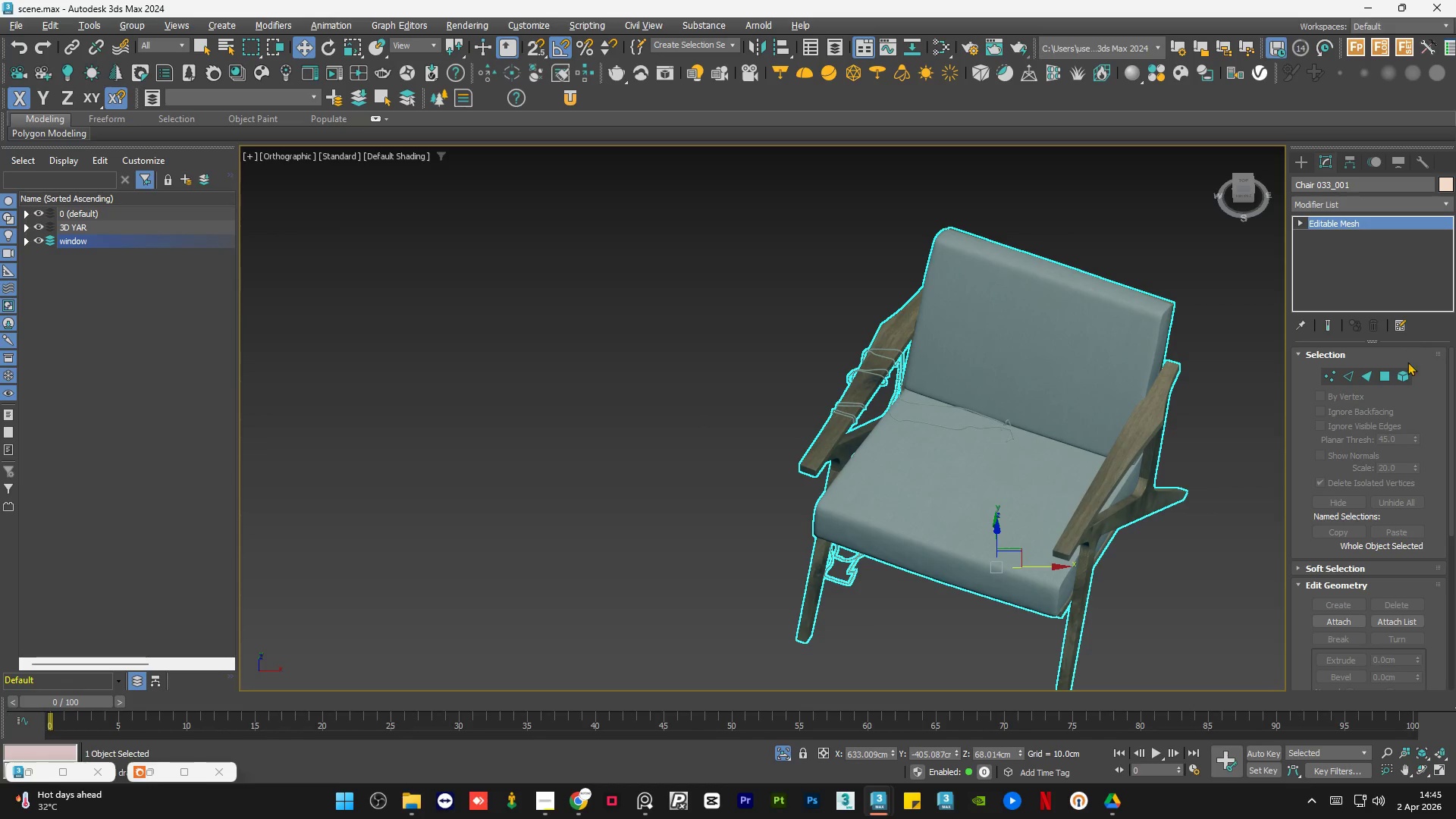 
left_click([1404, 372])
 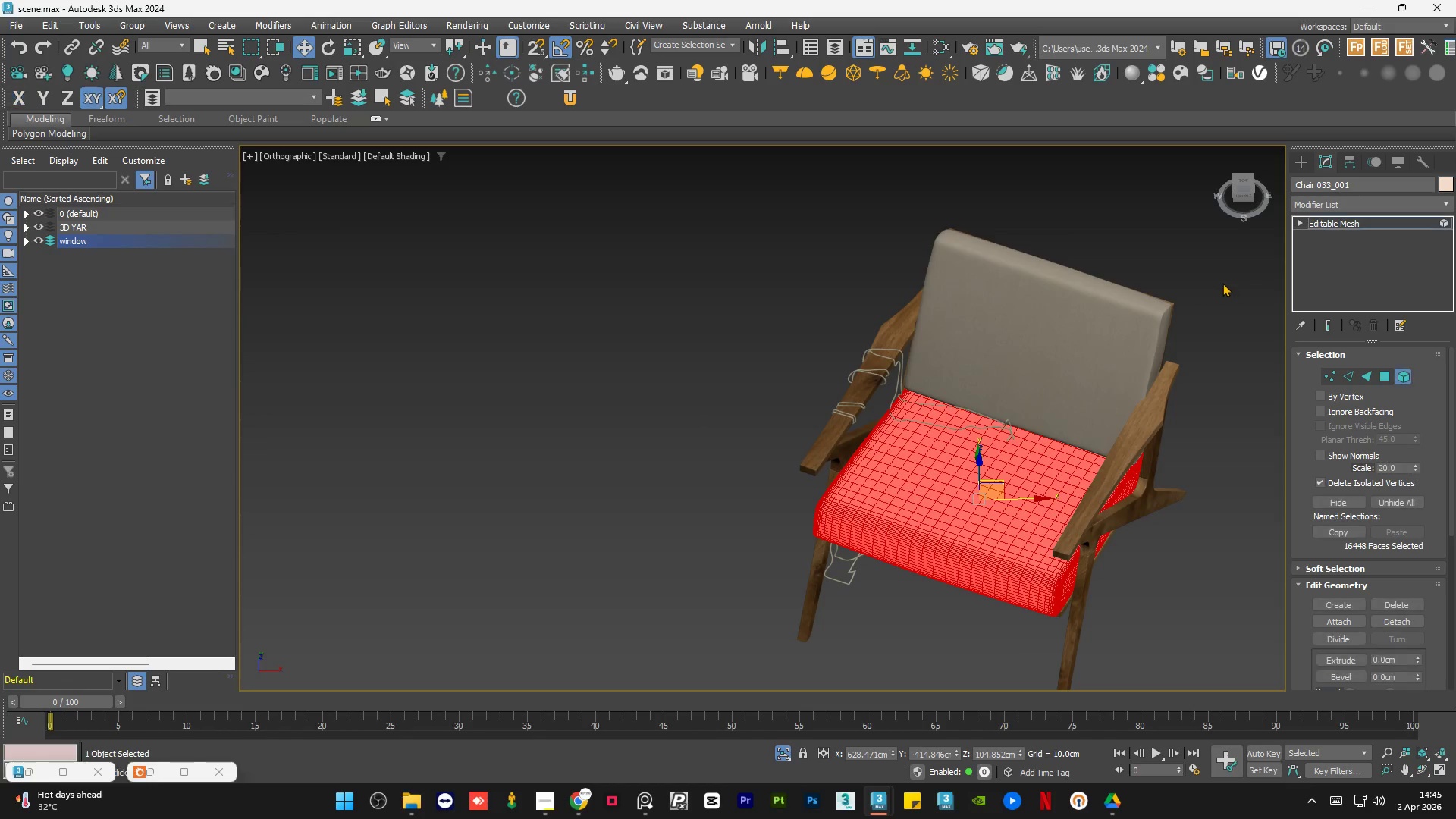 
left_click_drag(start_coordinate=[1222, 282], to_coordinate=[1106, 525])
 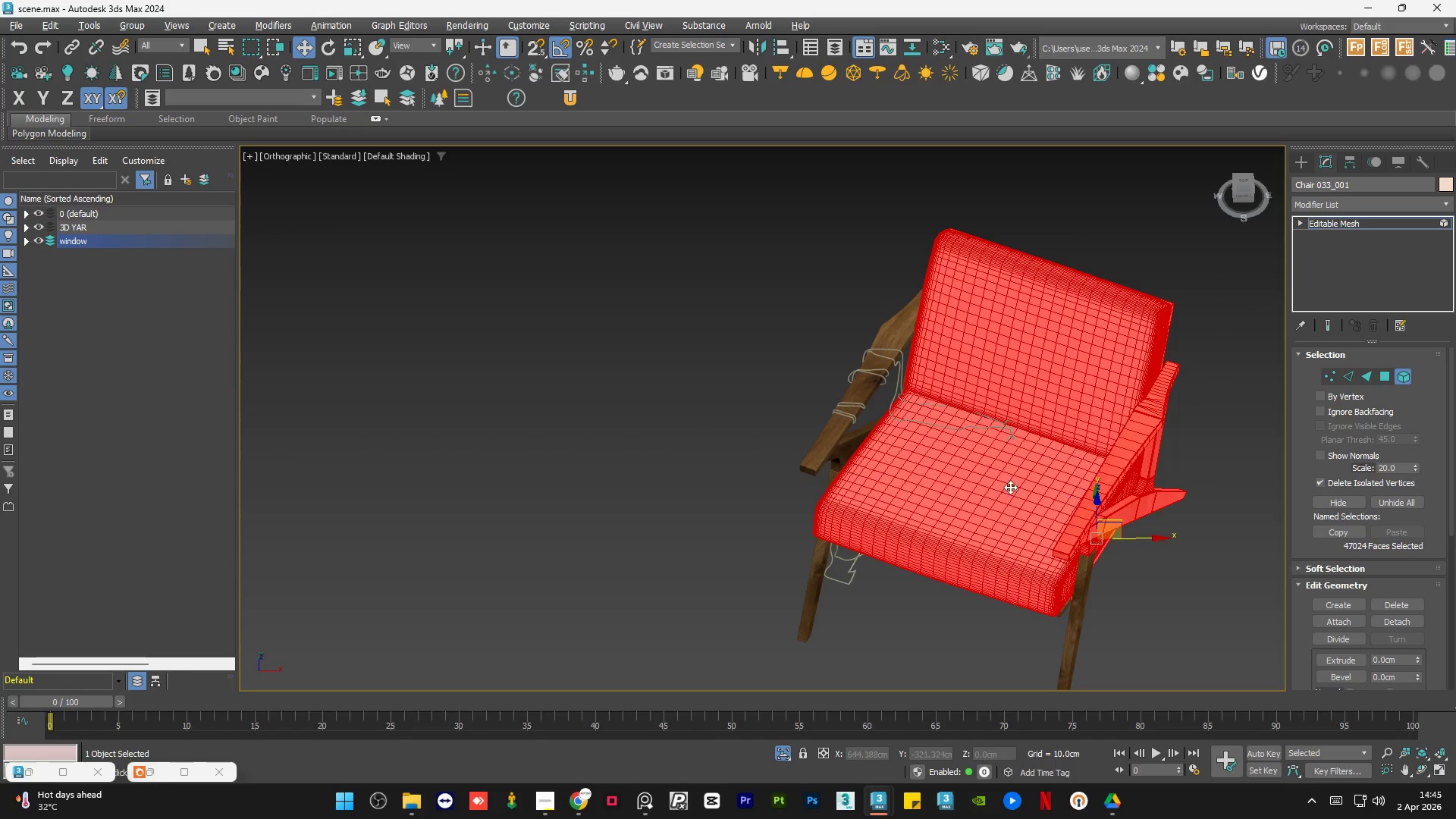 
hold_key(key=AltLeft, duration=1.02)
 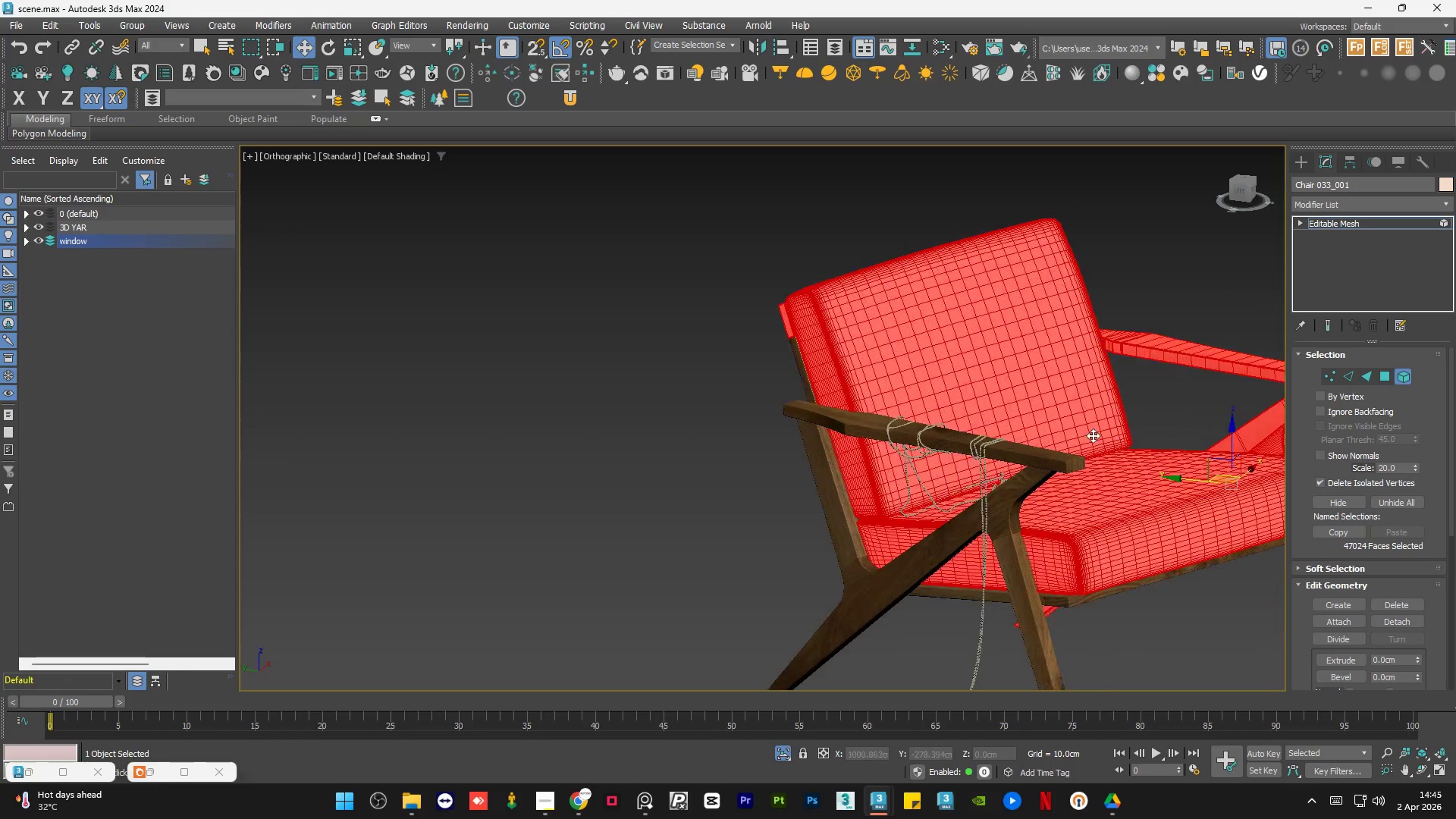 
hold_key(key=ControlLeft, duration=0.67)
 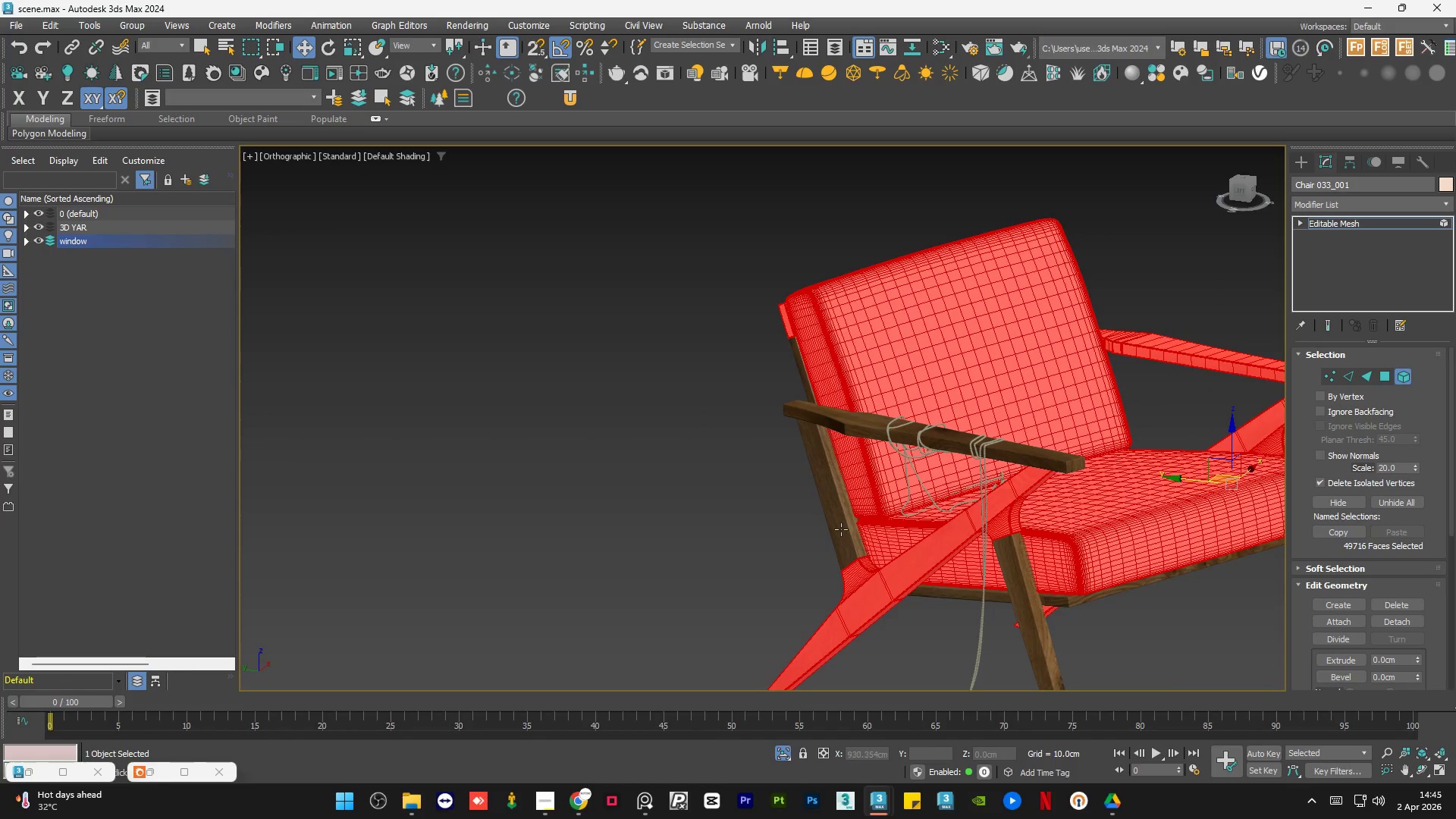 
scroll: coordinate [1100, 430], scroll_direction: up, amount: 1.0
 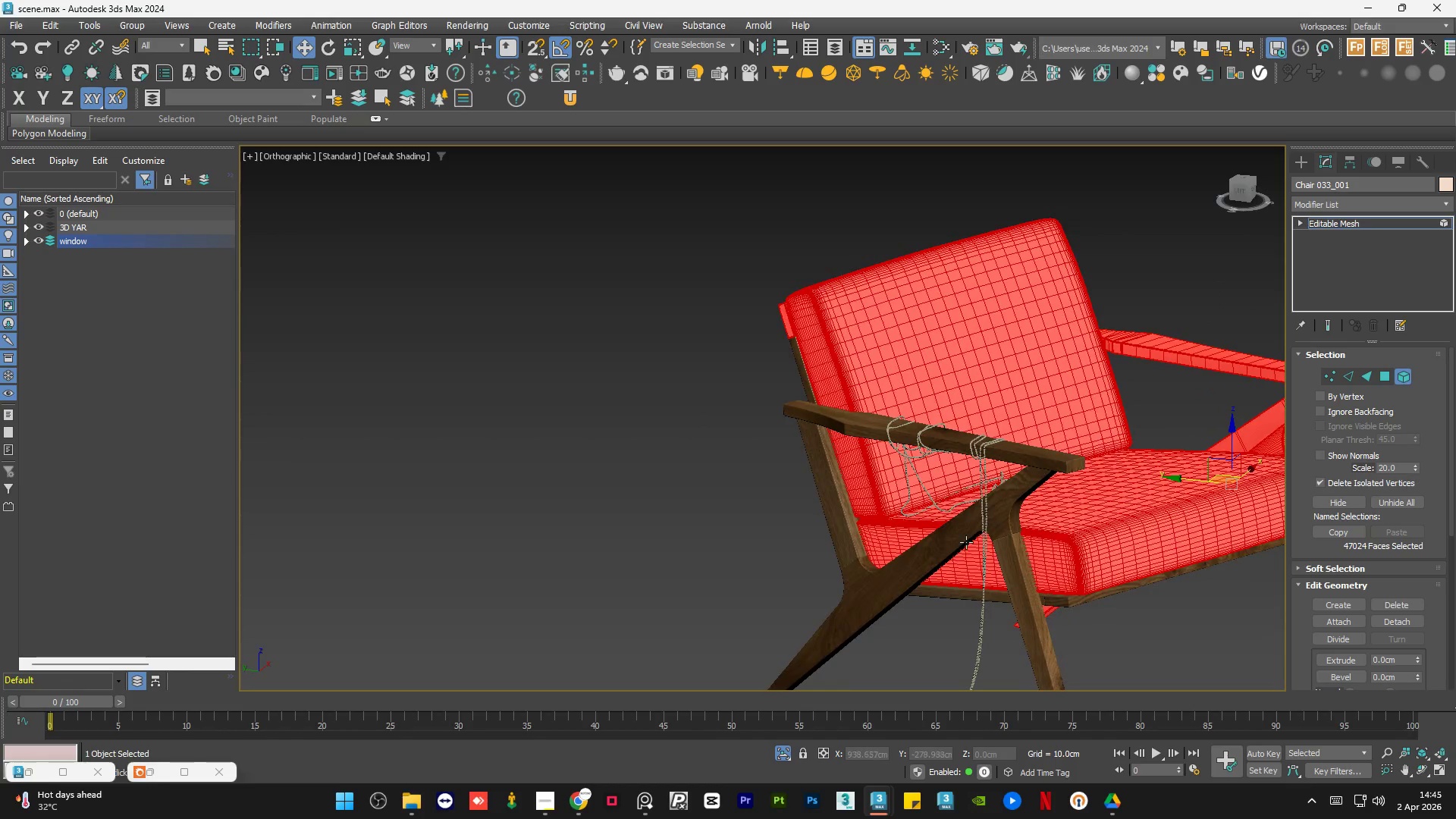 
left_click([917, 576])
 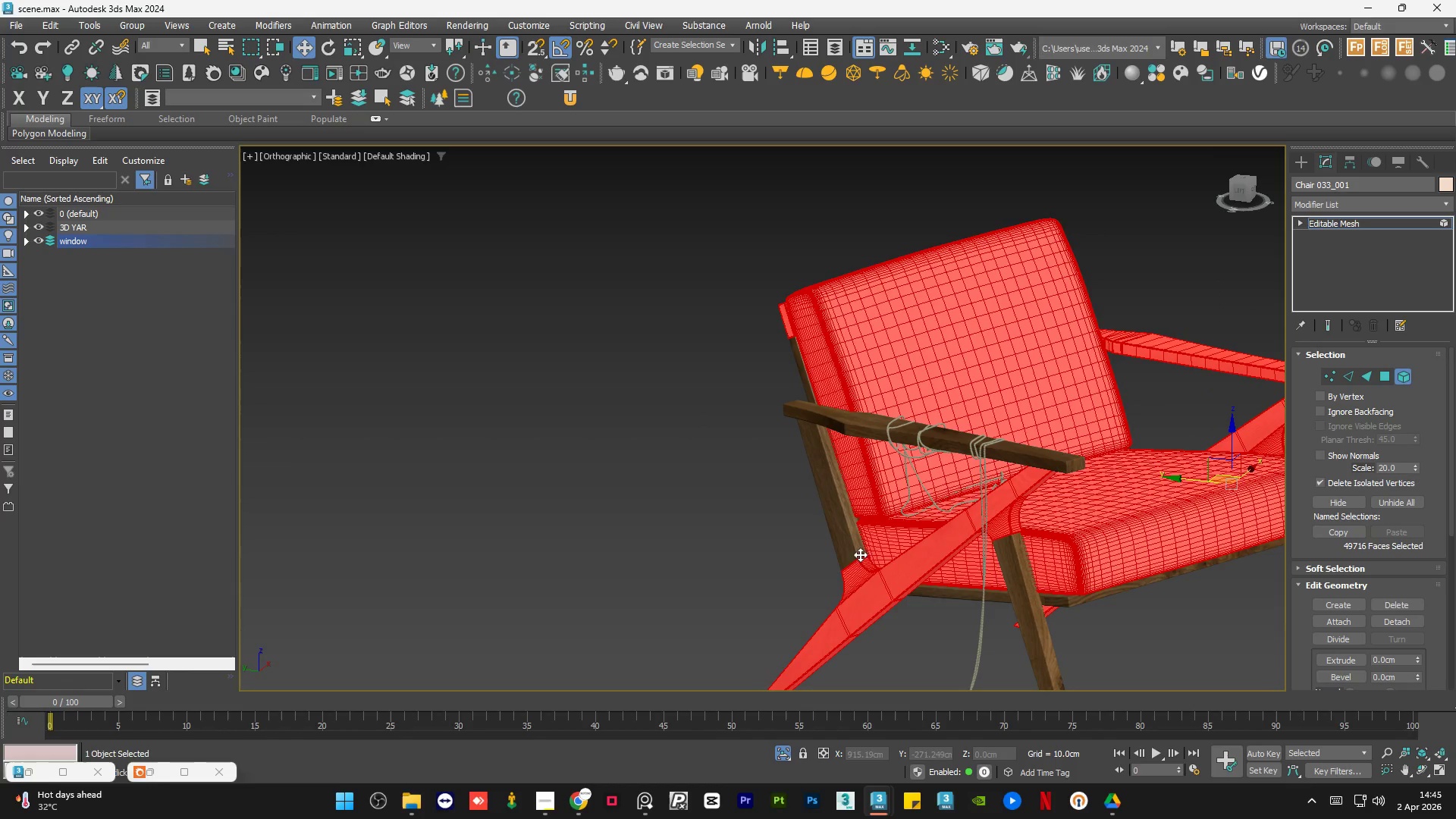 
hold_key(key=ControlLeft, duration=0.5)
left_click([842, 526])
 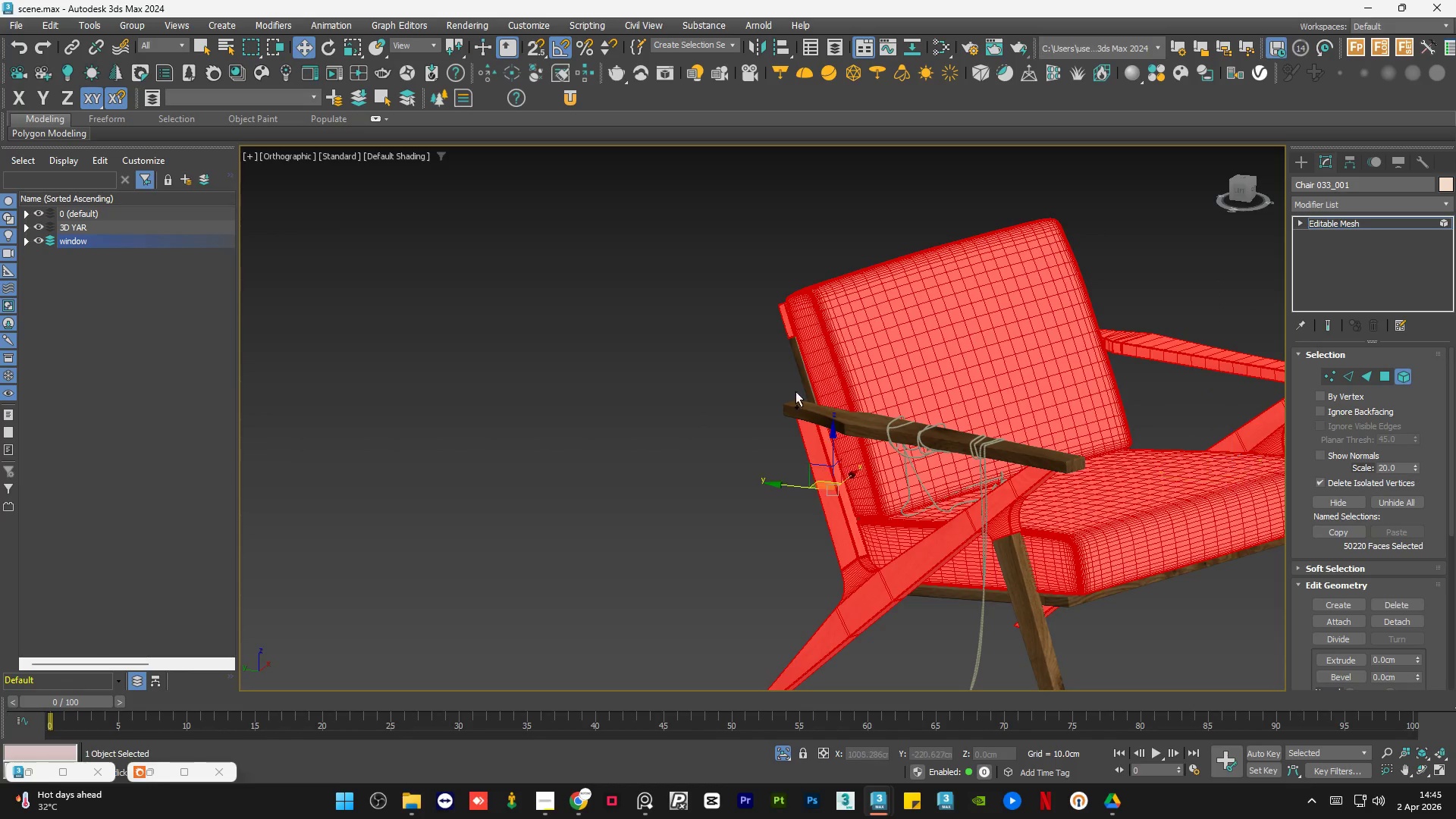 
hold_key(key=ControlLeft, duration=0.55)
left_click_drag(start_coordinate=[785, 370], to_coordinate=[827, 468])
 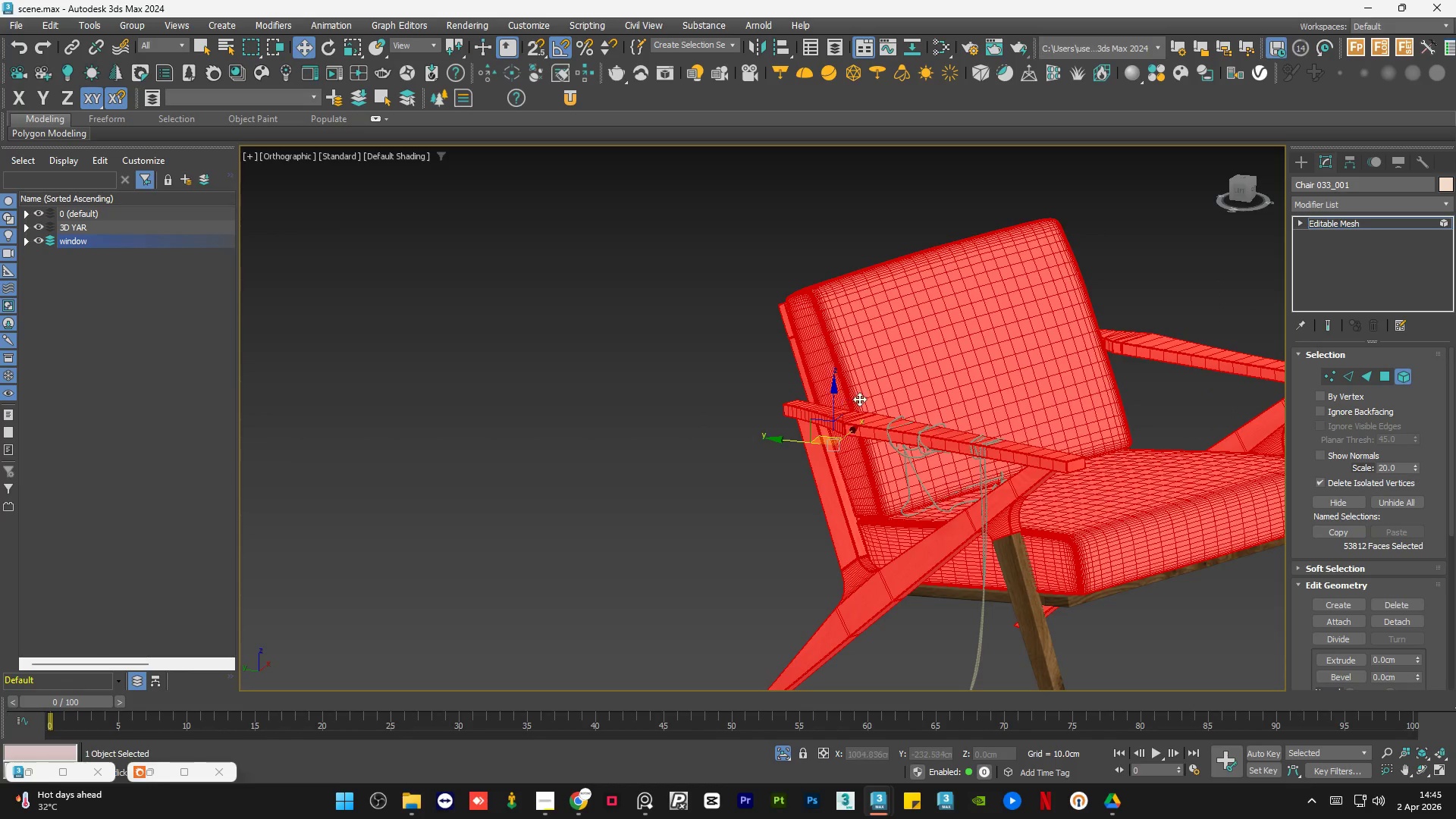 
hold_key(key=ControlLeft, duration=1.22)
left_click_drag(start_coordinate=[1013, 585], to_coordinate=[920, 457])
 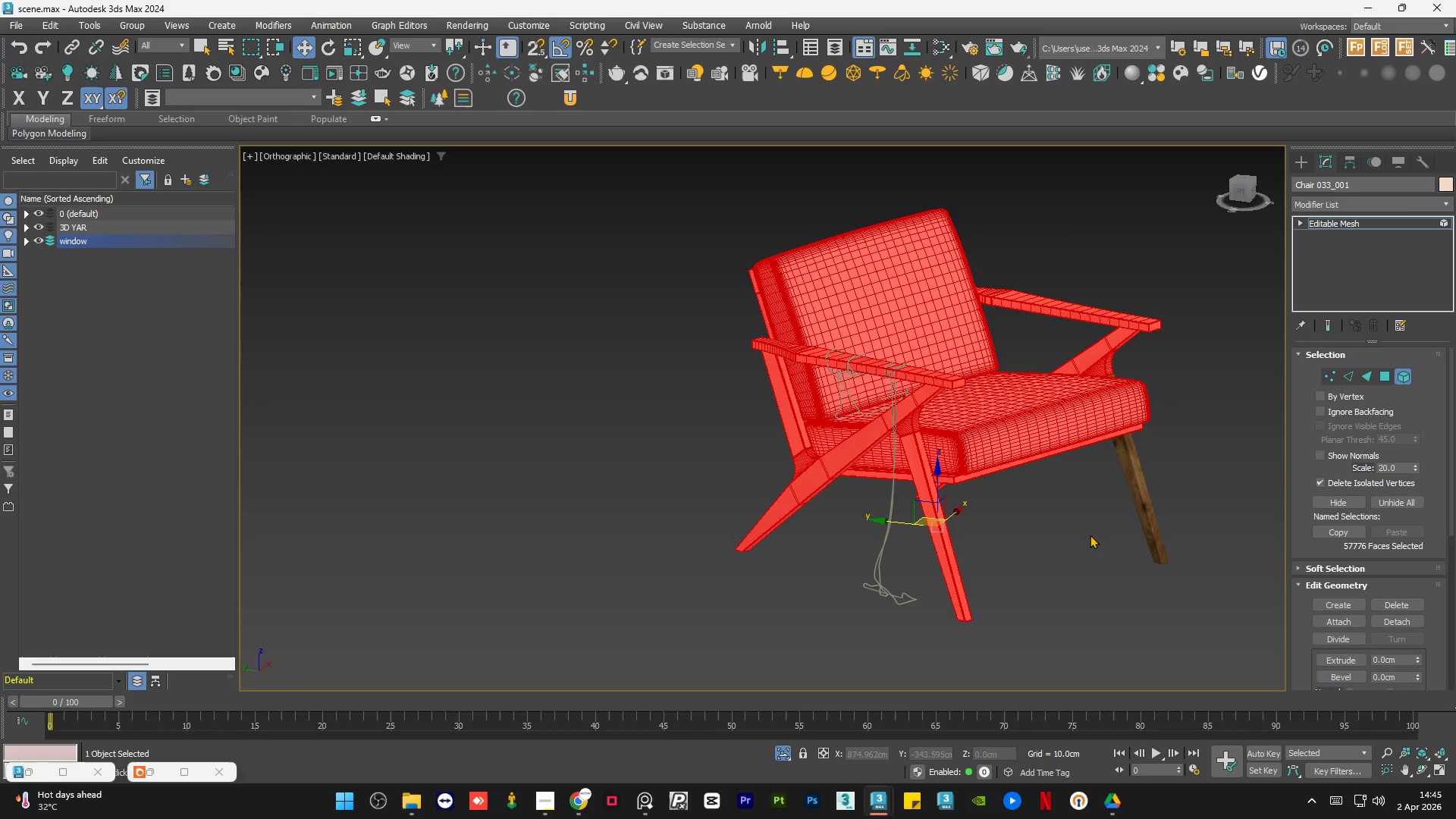 
scroll: coordinate [979, 549], scroll_direction: down, amount: 1.0
 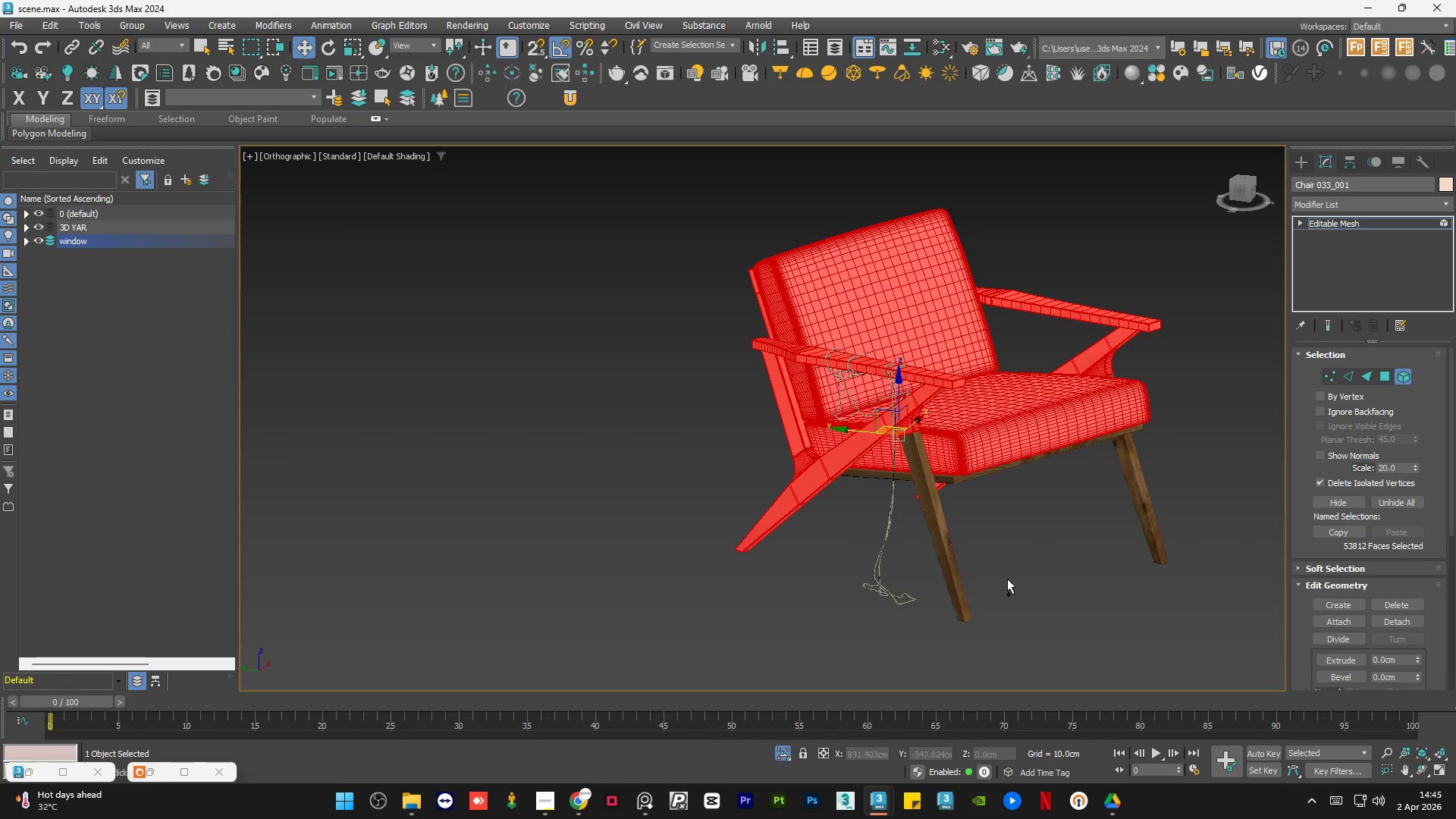 
hold_key(key=ControlLeft, duration=0.77)
left_click_drag(start_coordinate=[1233, 566], to_coordinate=[1097, 365])
 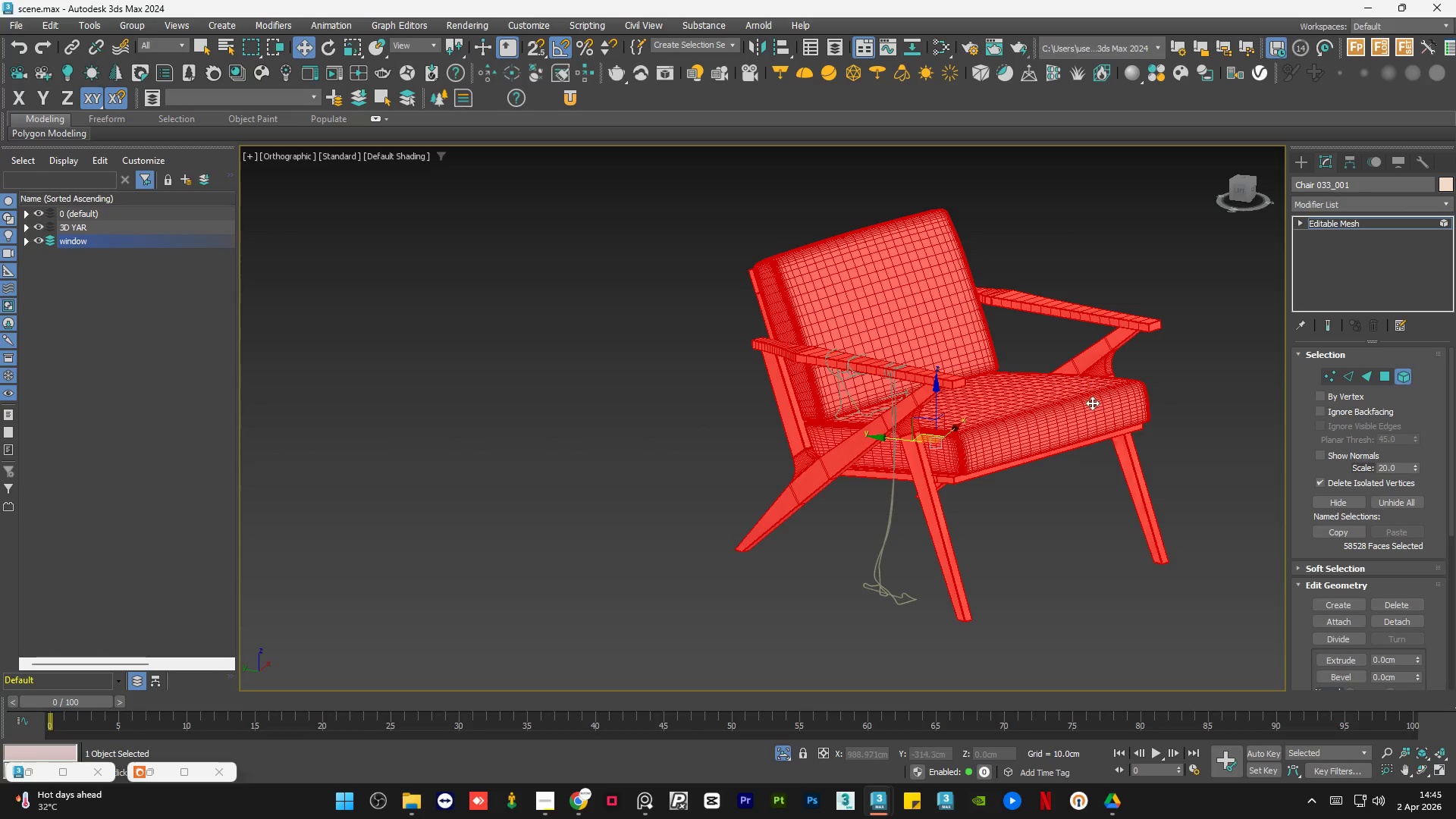 
hold_key(key=AltLeft, duration=0.88)
 